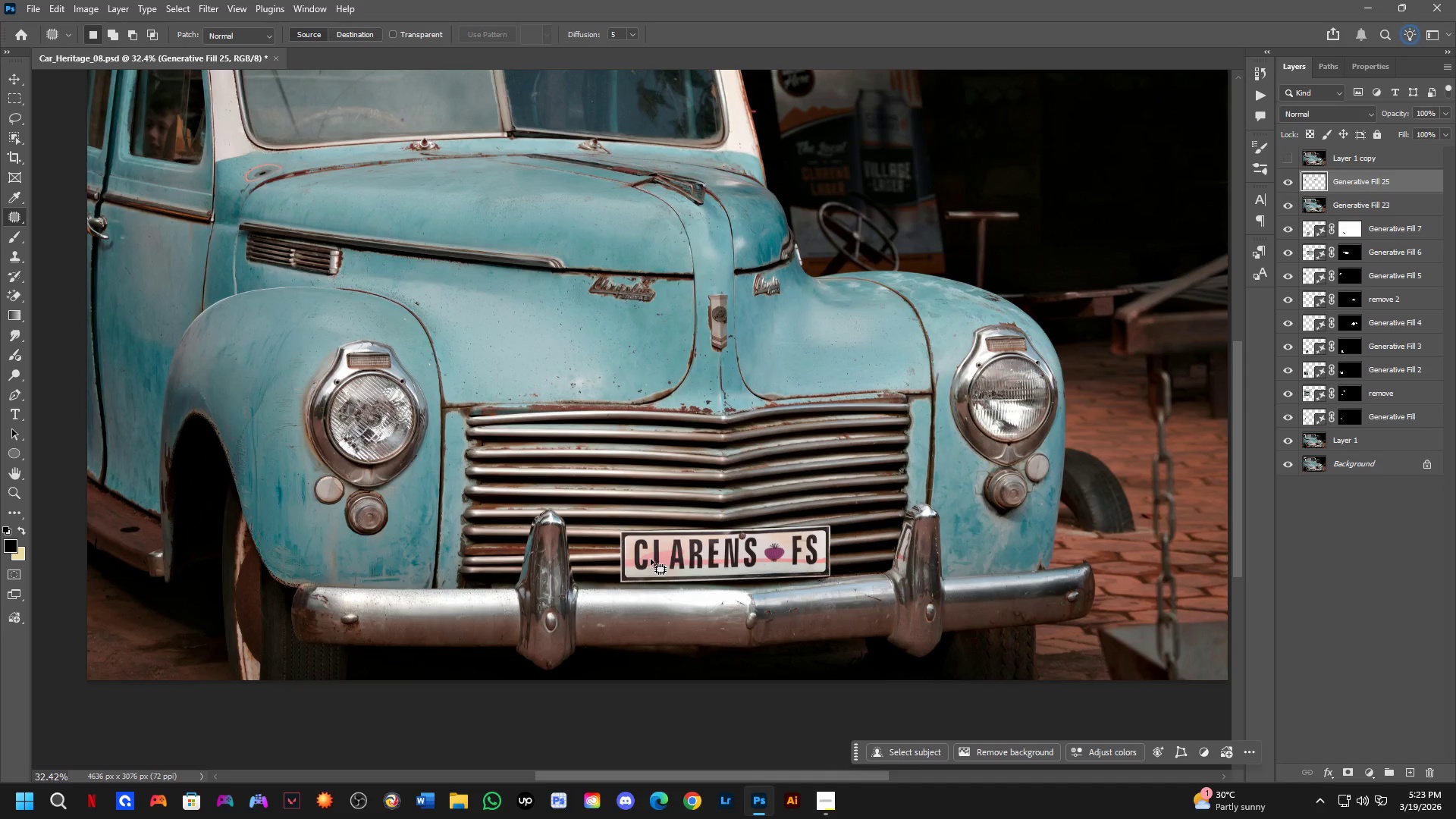 
scroll: coordinate [612, 239], scroll_direction: down, amount: 4.0
 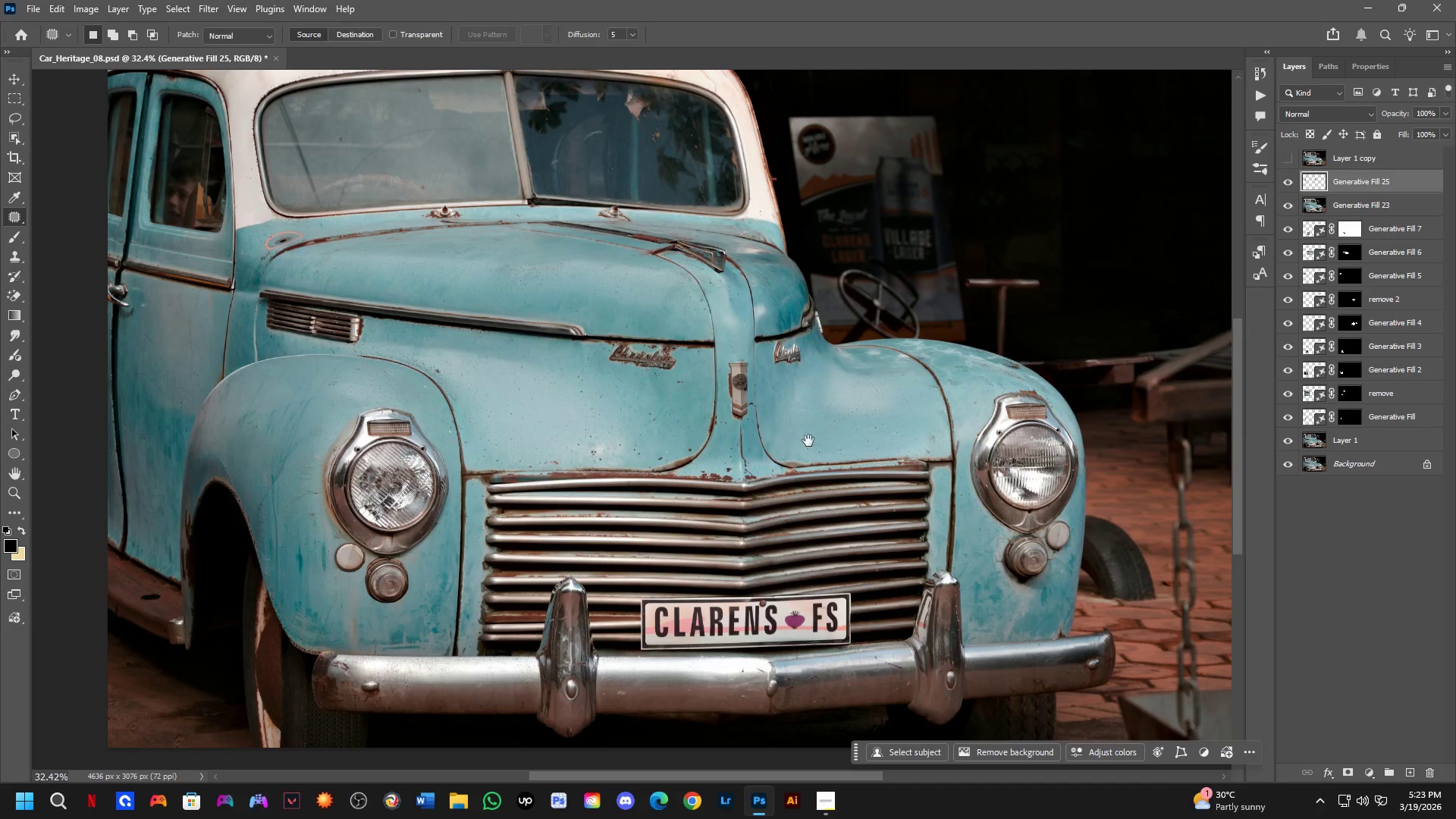 
scroll: coordinate [1030, 233], scroll_direction: up, amount: 4.0
 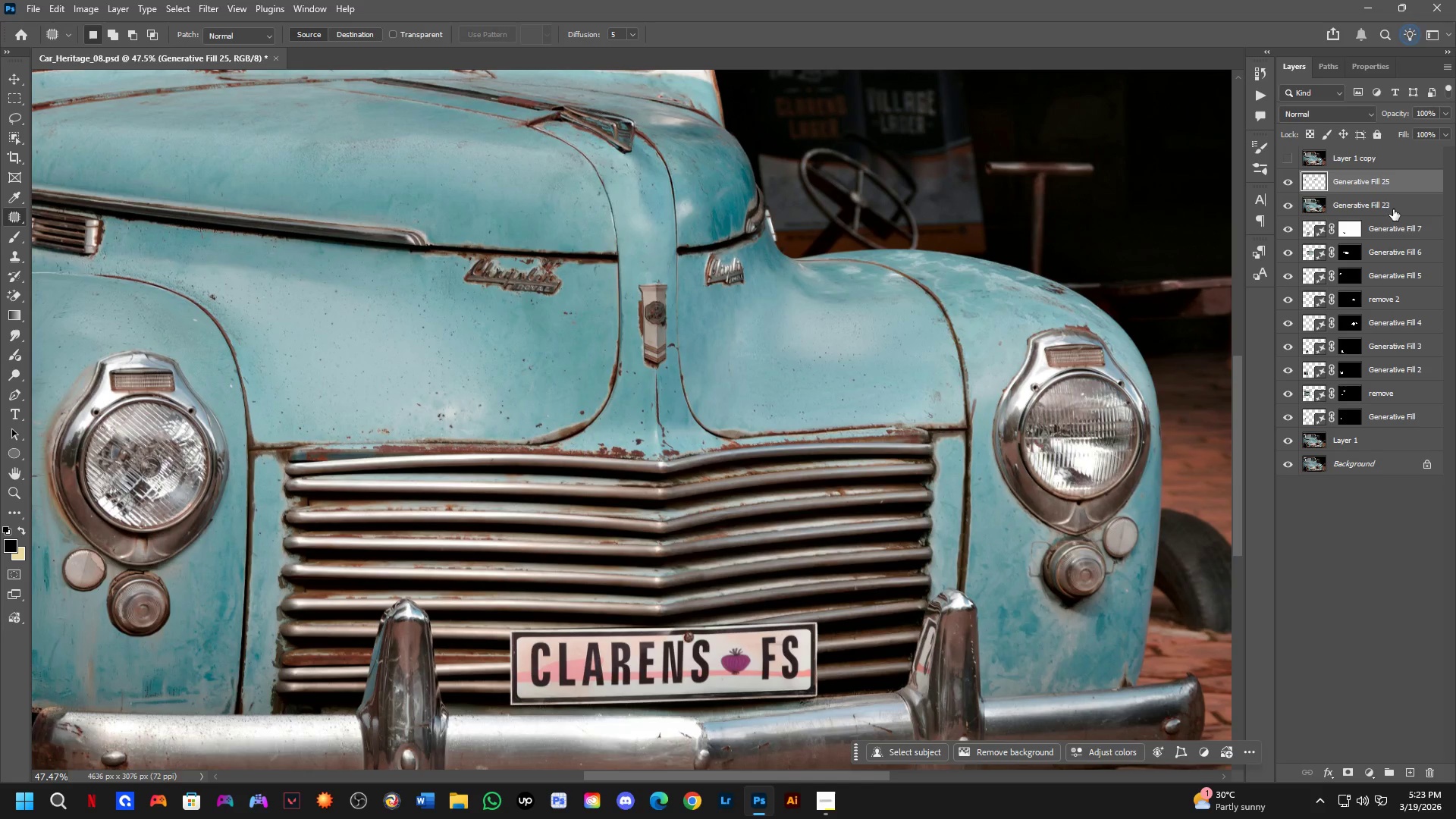 
key(Control+Shift+ShiftLeft)
 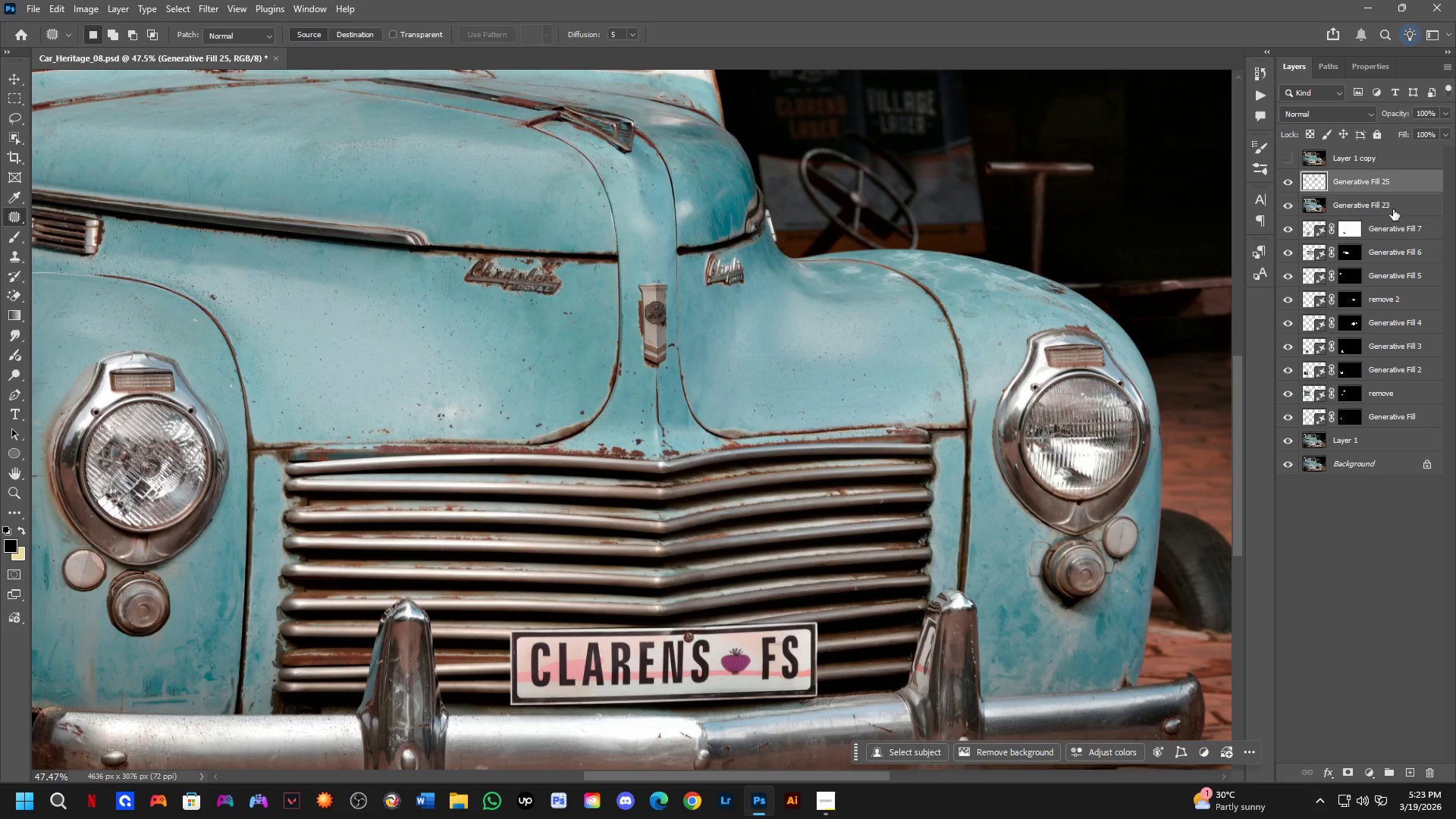 
left_click([1393, 209])
 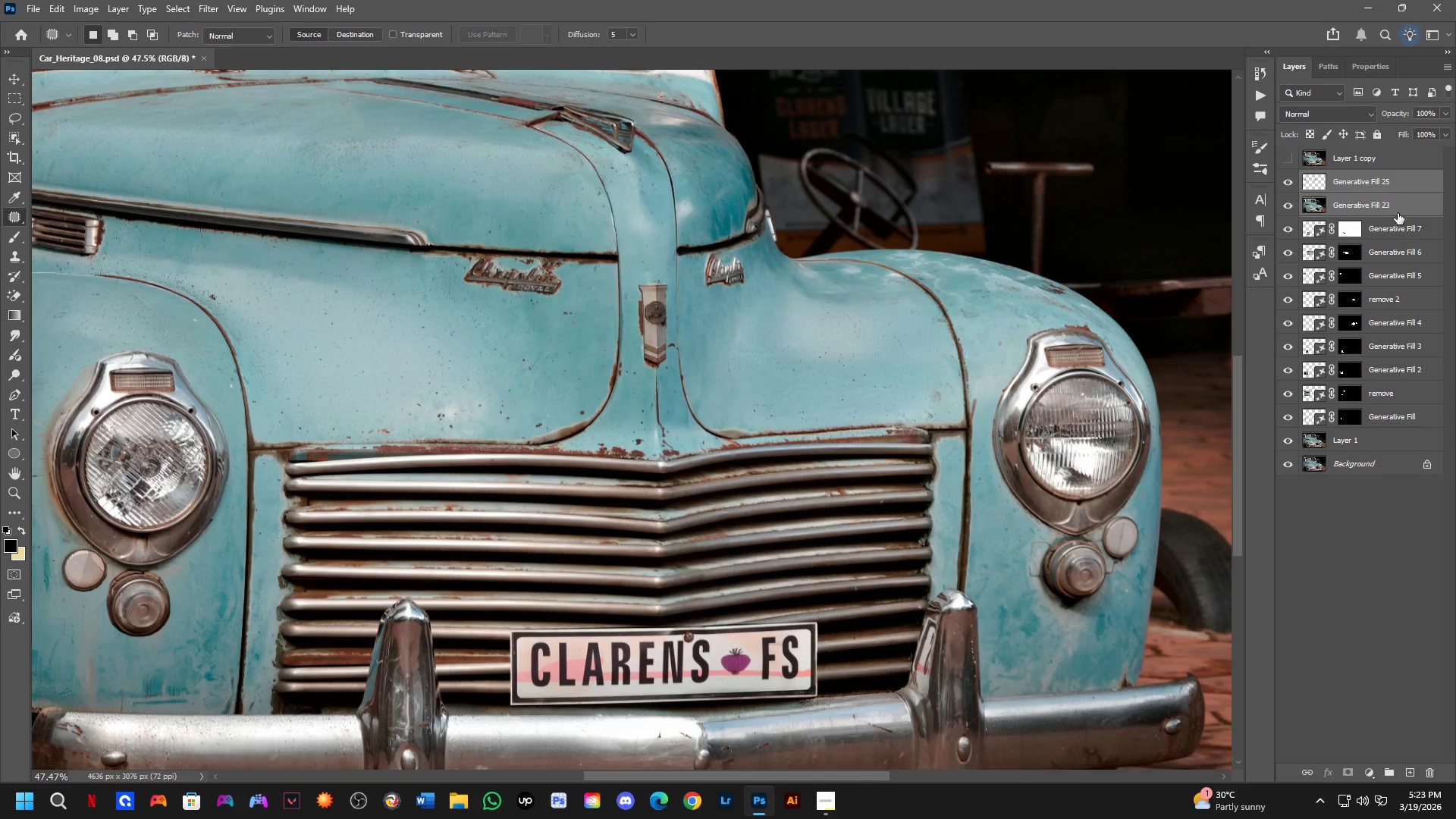 
key(Control+E)
 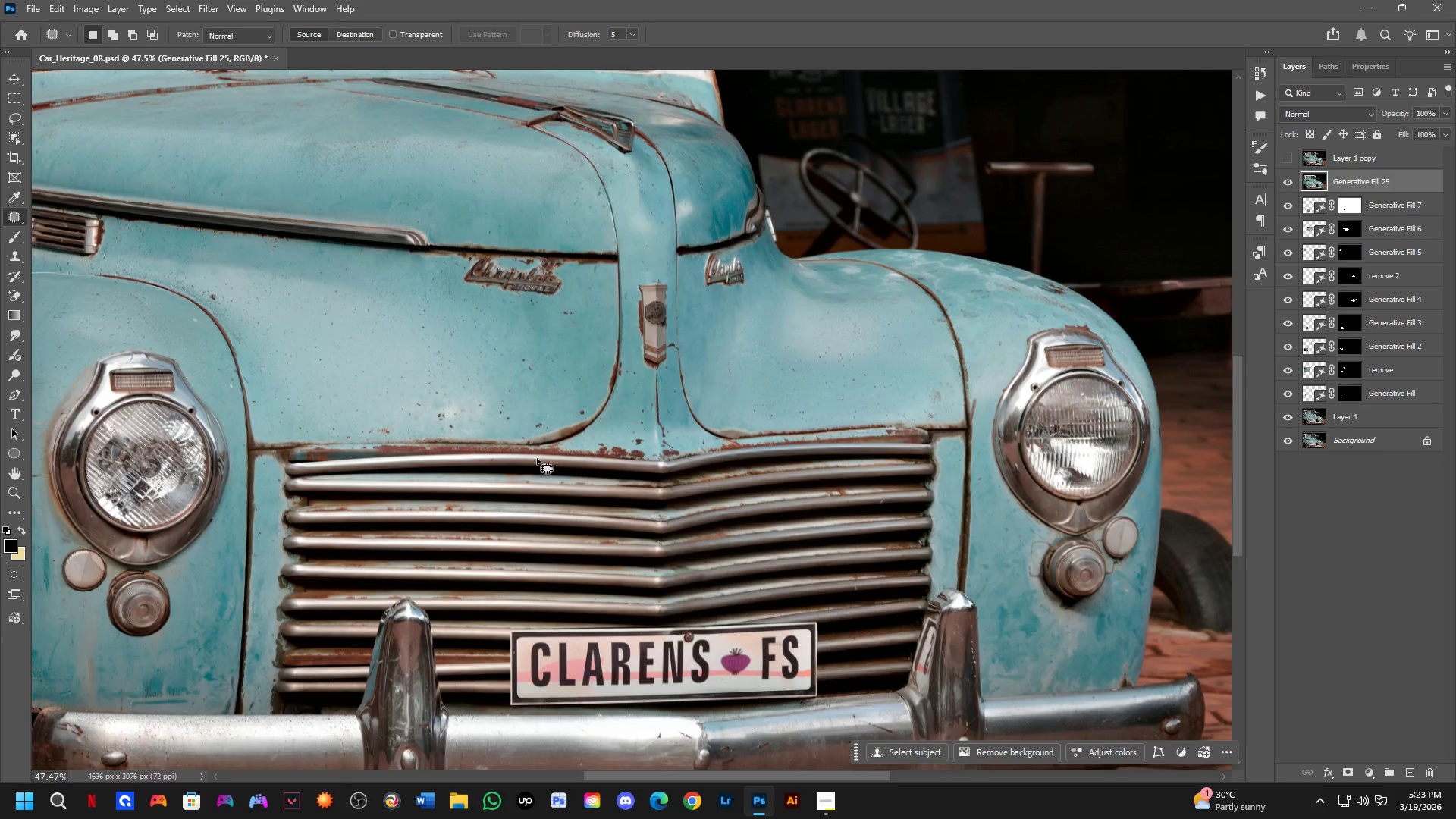 
key(Shift+ShiftLeft)
 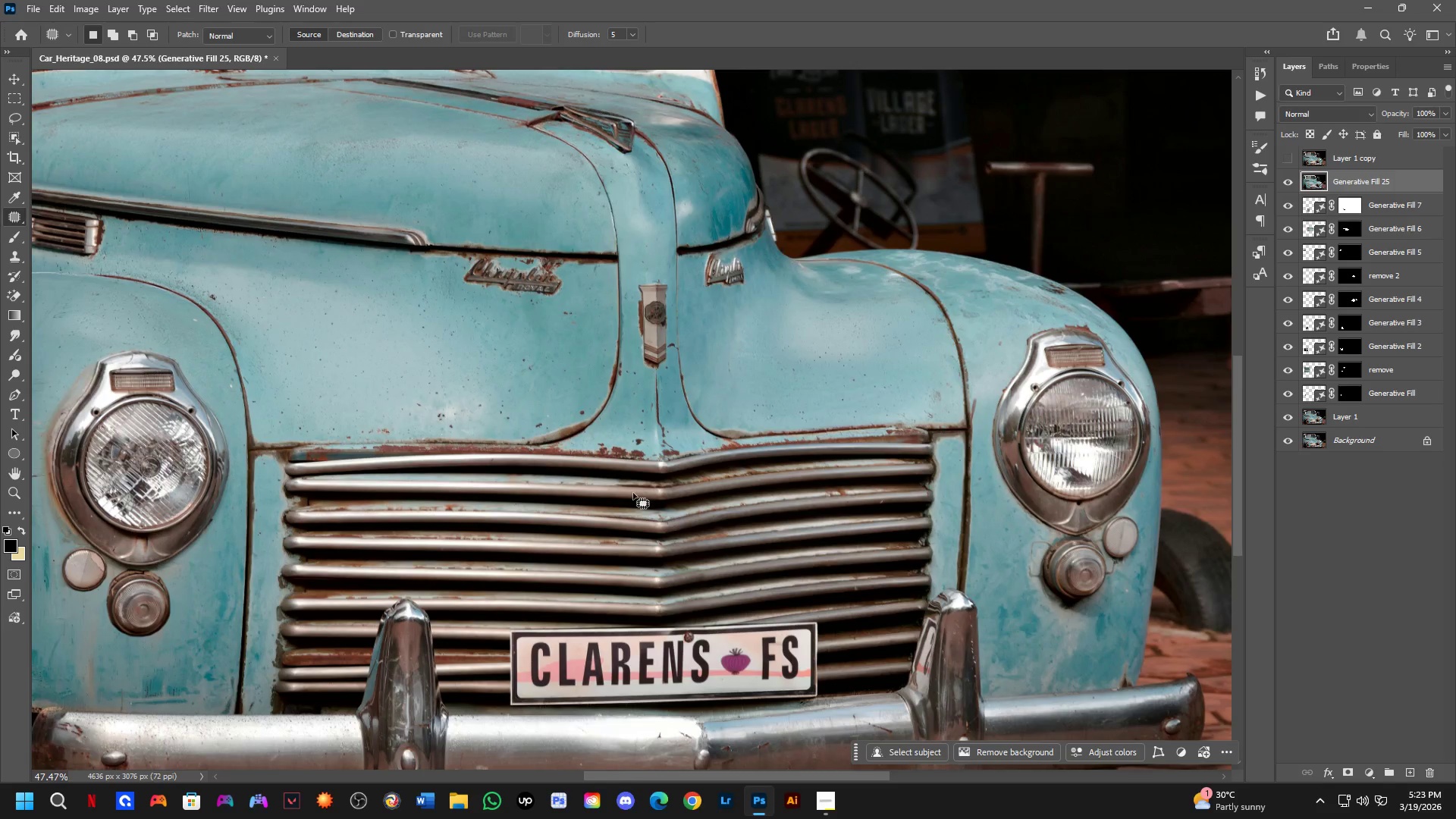 
scroll: coordinate [595, 438], scroll_direction: up, amount: 7.0
 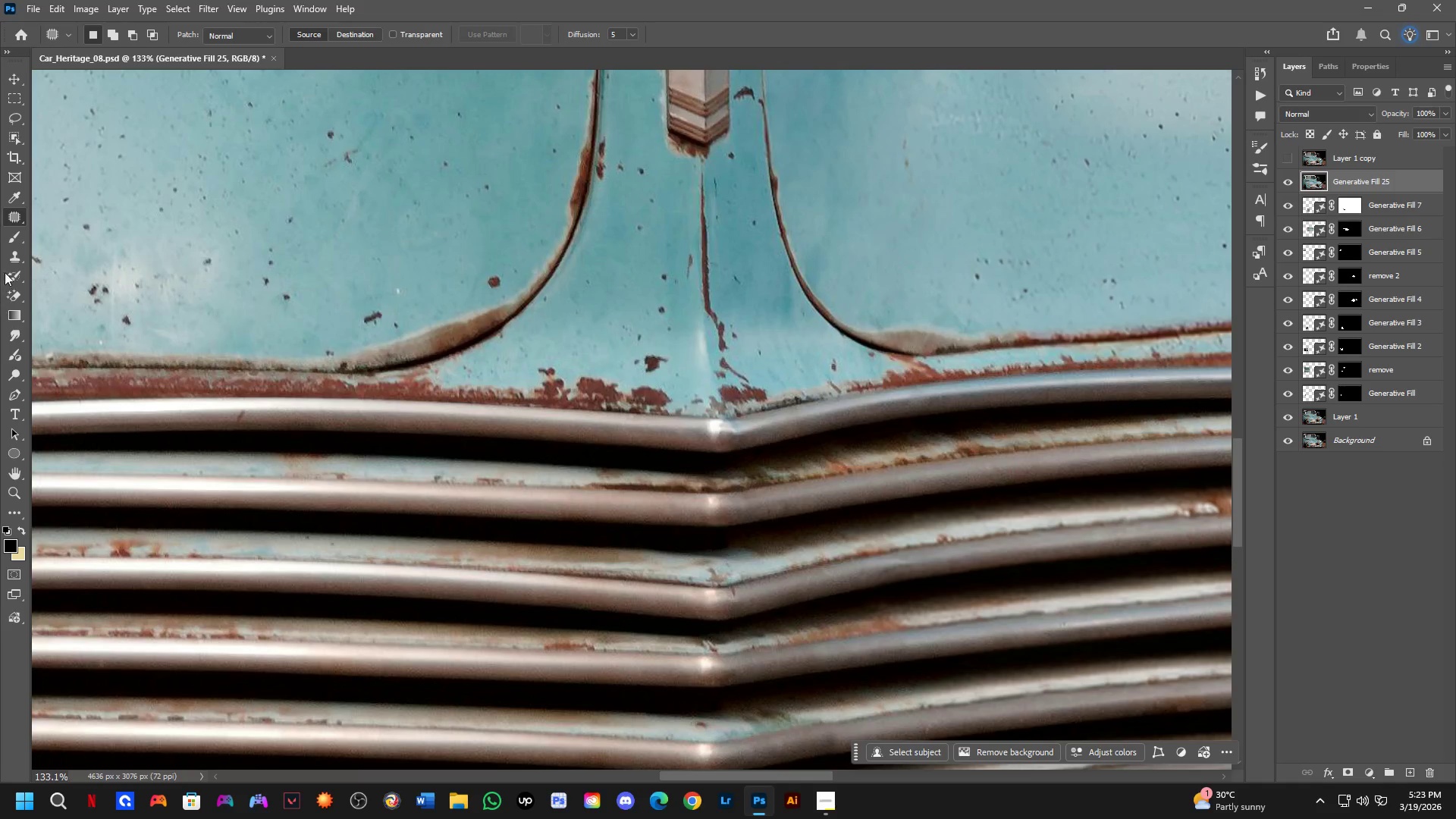 
left_click([8, 257])
 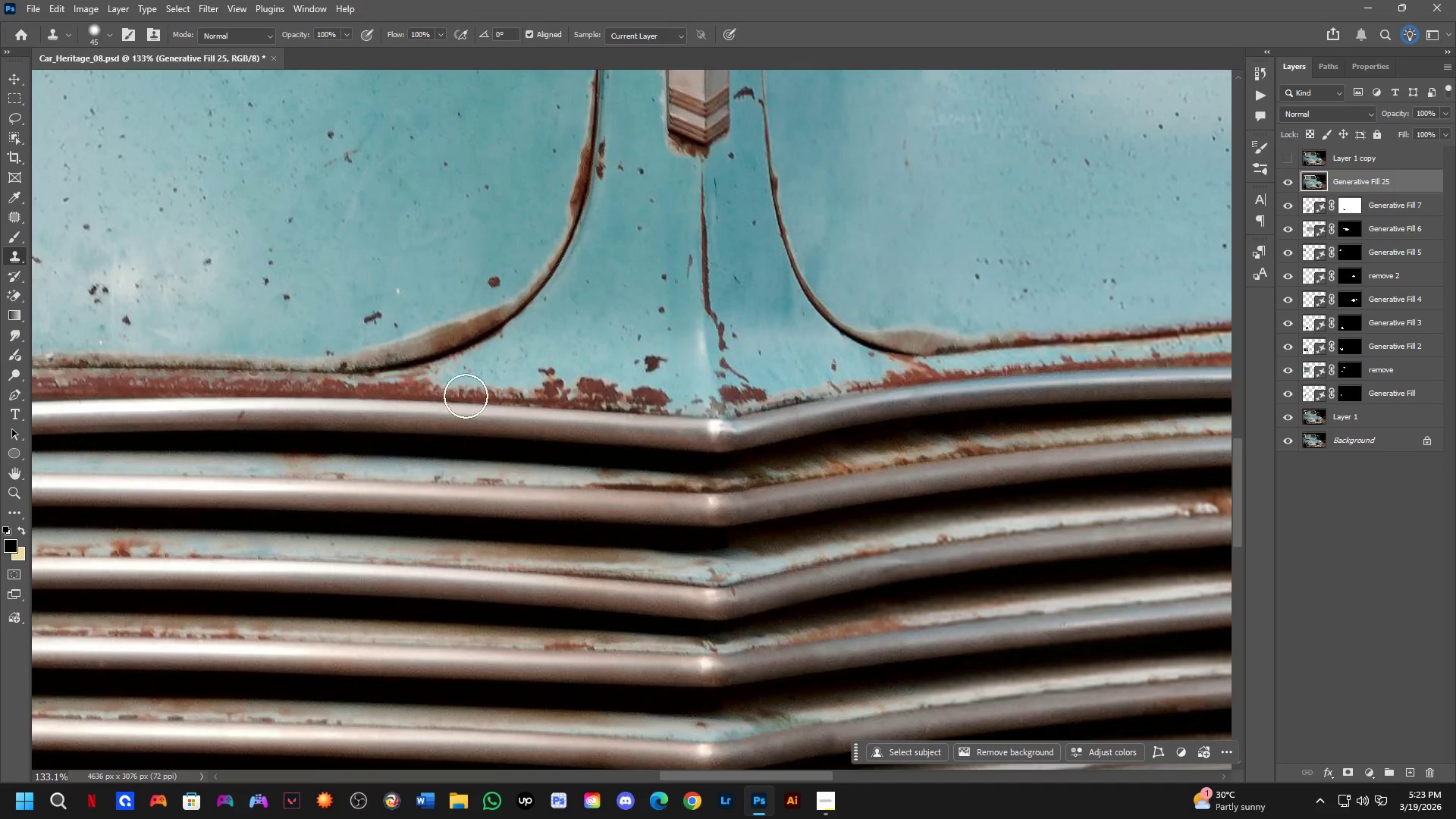 
scroll: coordinate [526, 382], scroll_direction: up, amount: 4.0
 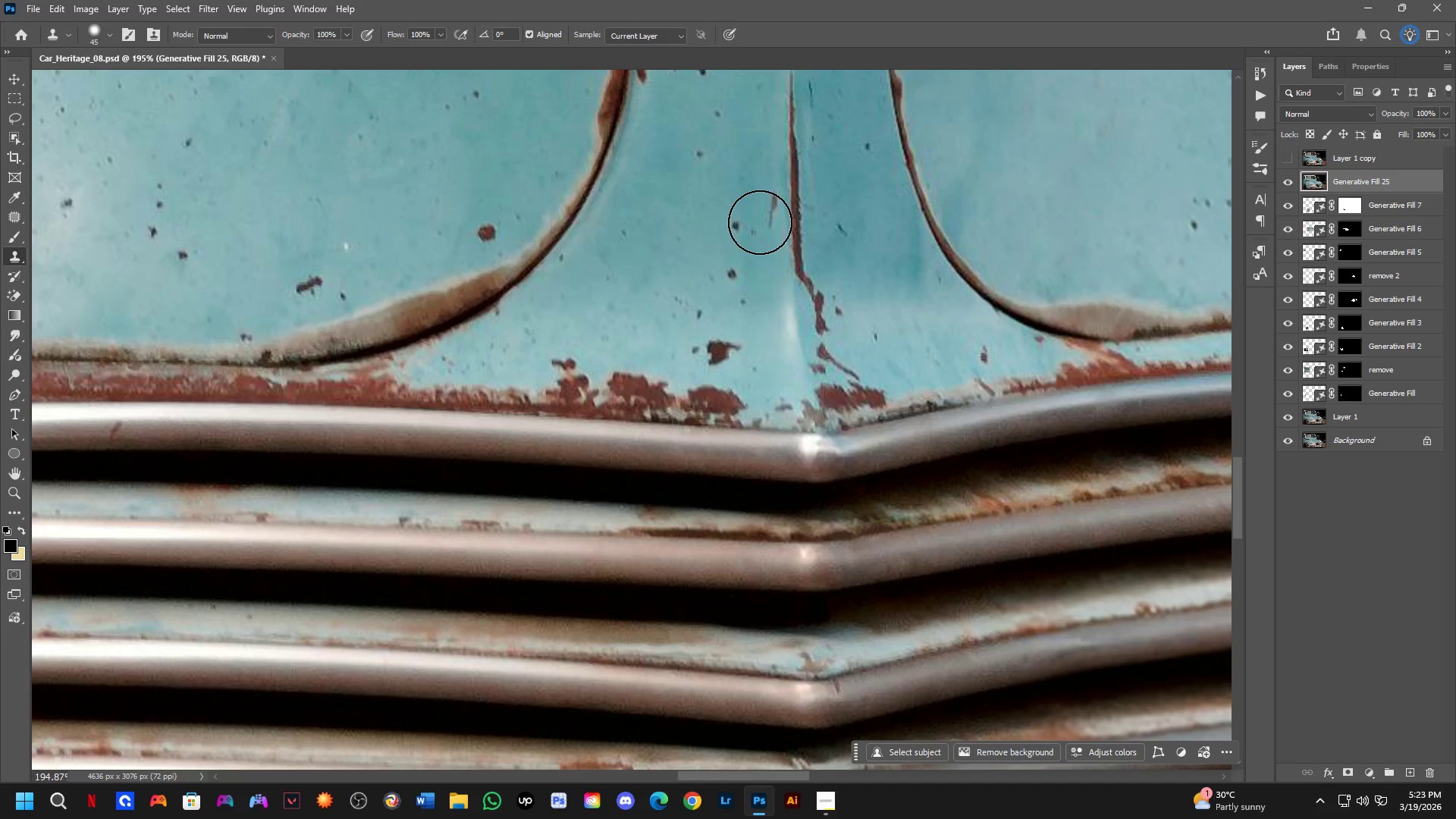 
hold_key(key=AltLeft, duration=0.69)
 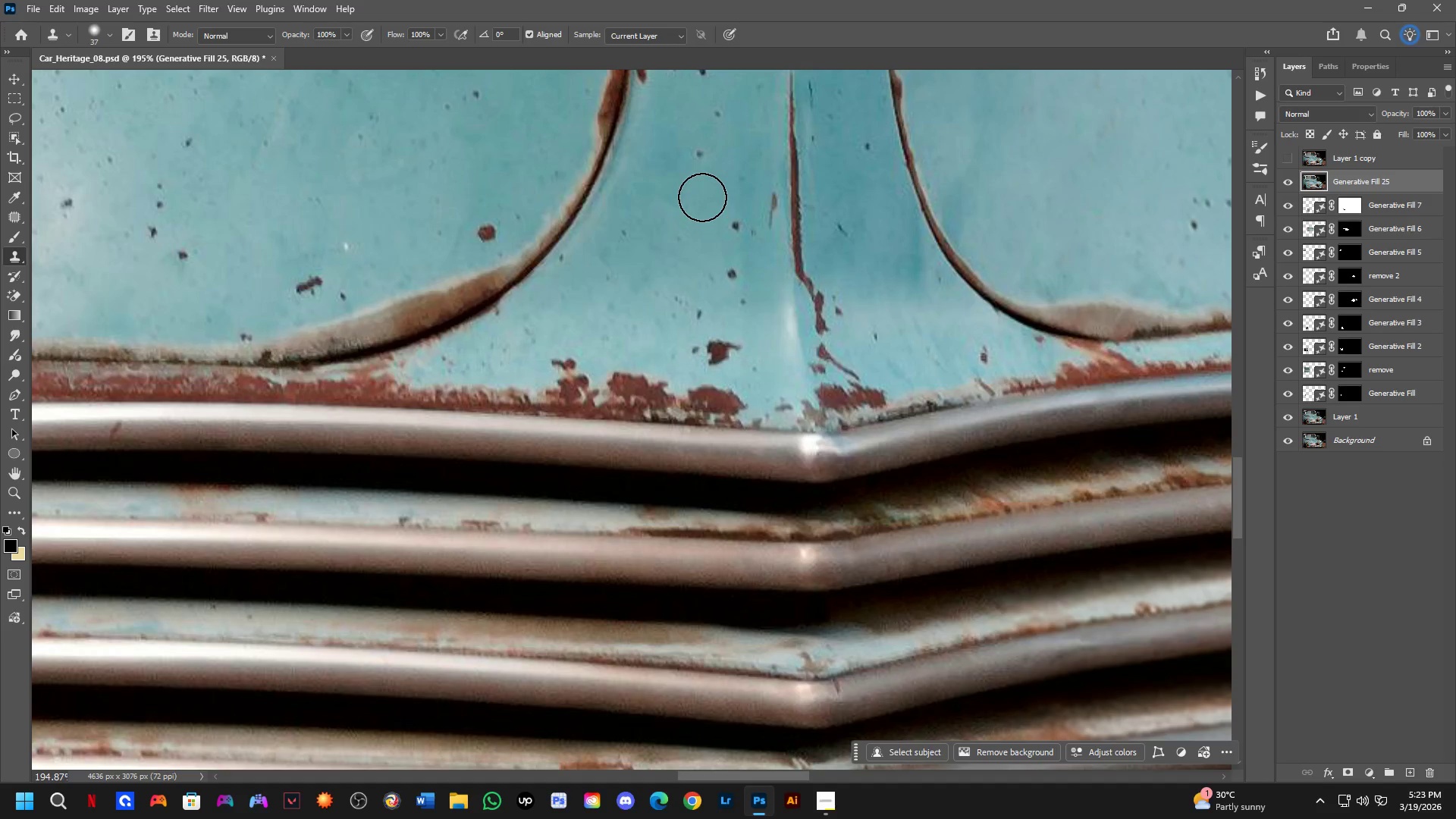 
hold_key(key=AltLeft, duration=0.89)
 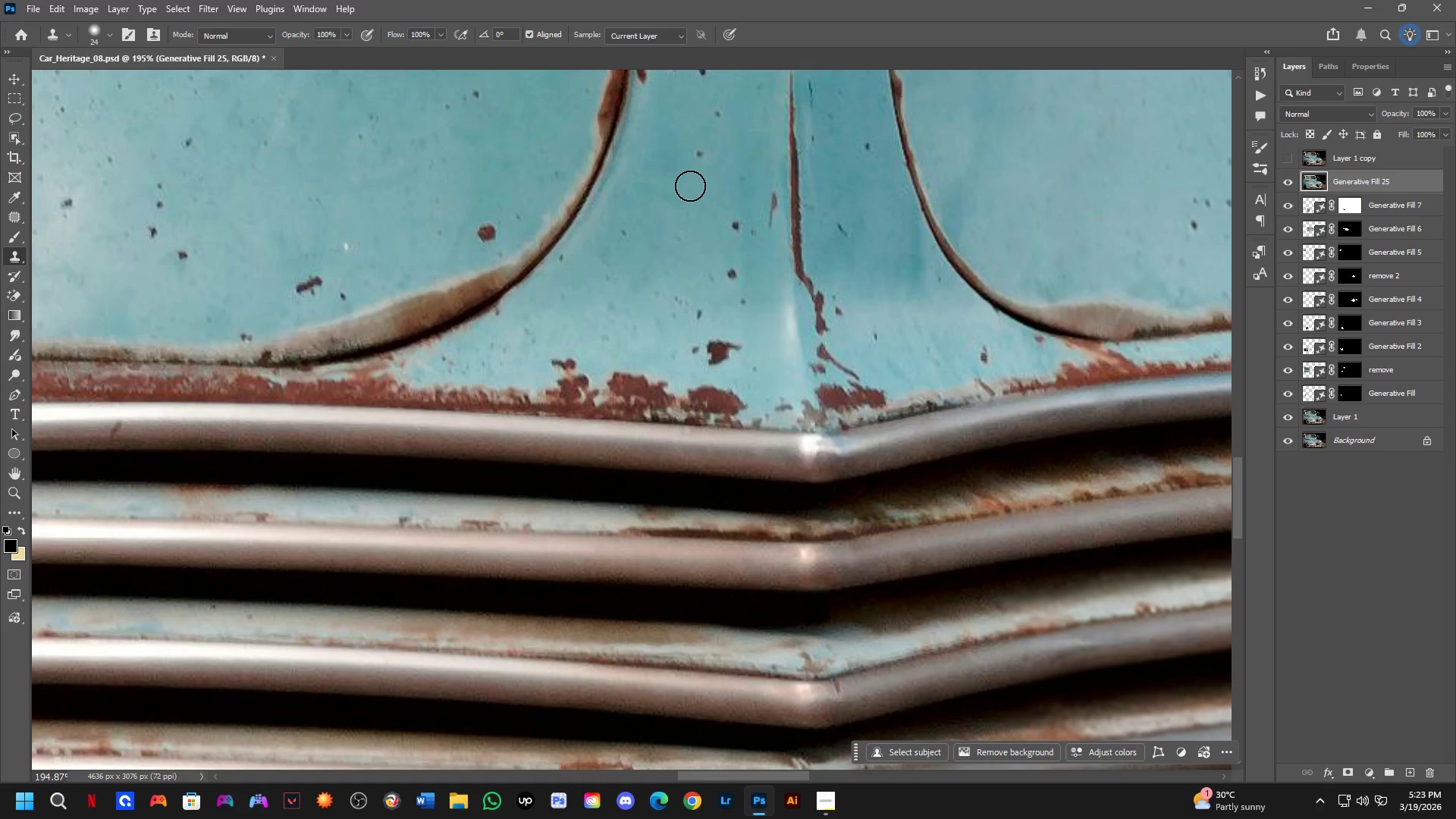 
key(Alt+AltLeft)
 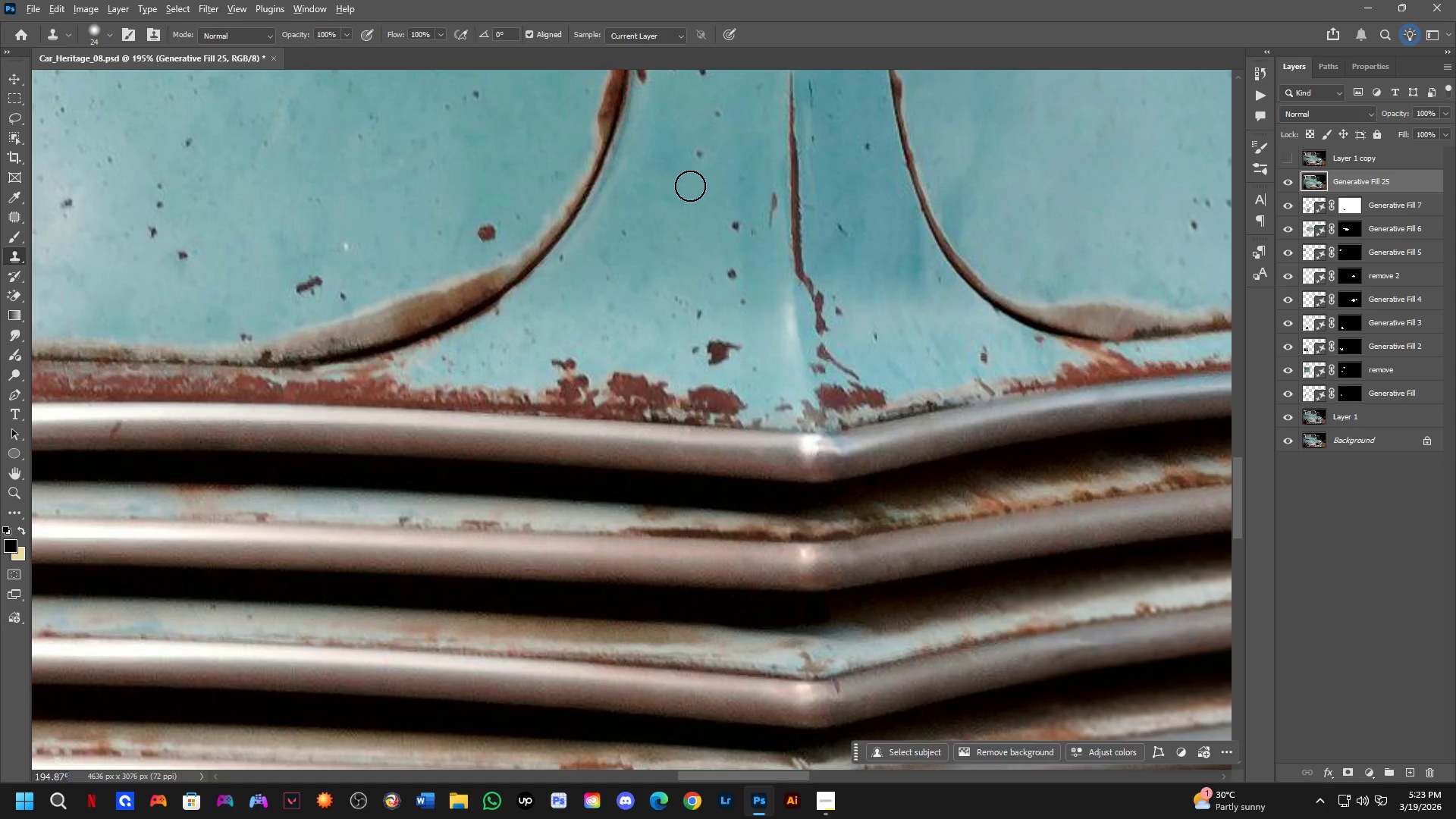 
left_click([690, 185])
 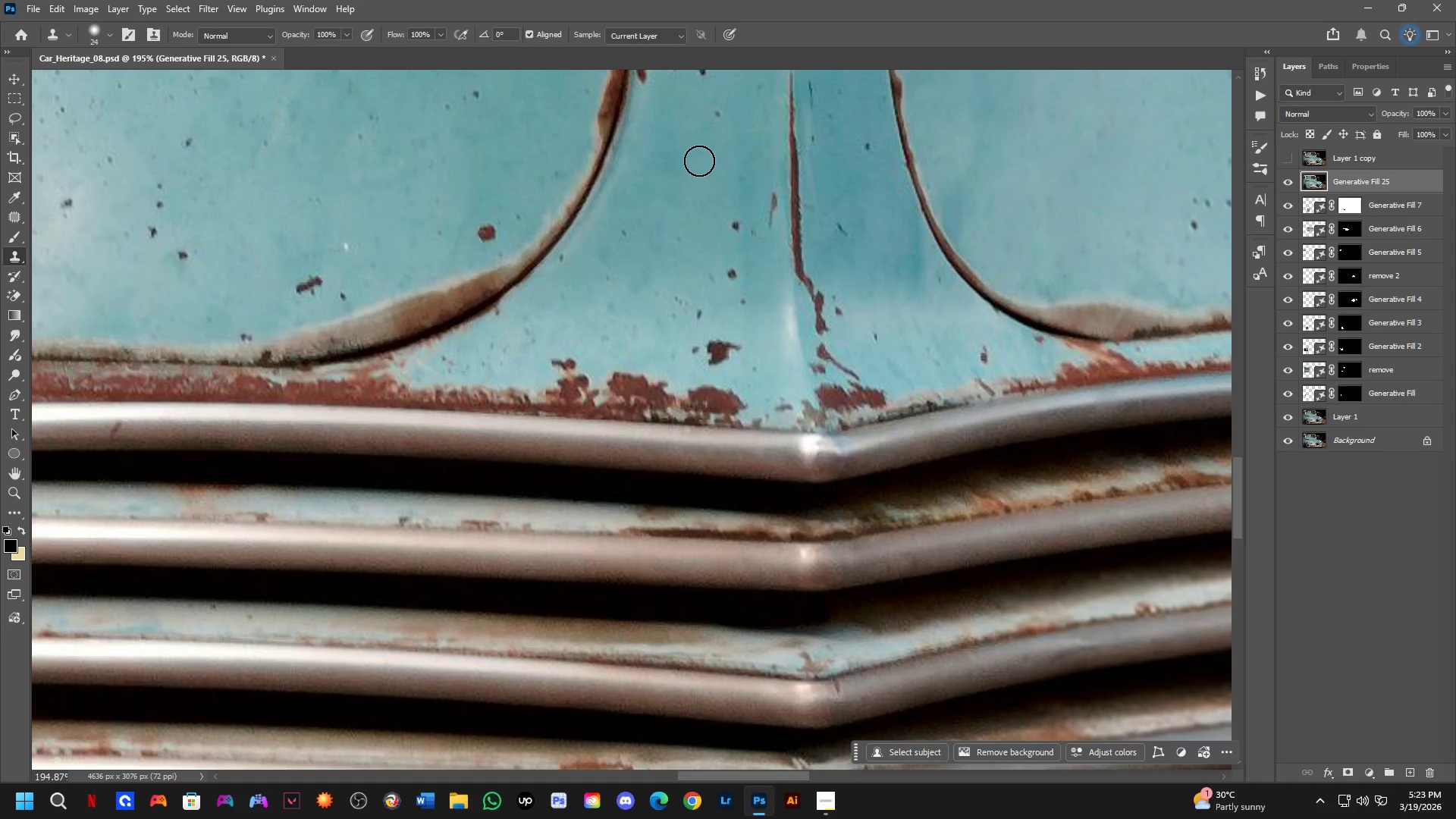 
double_click([699, 155])
 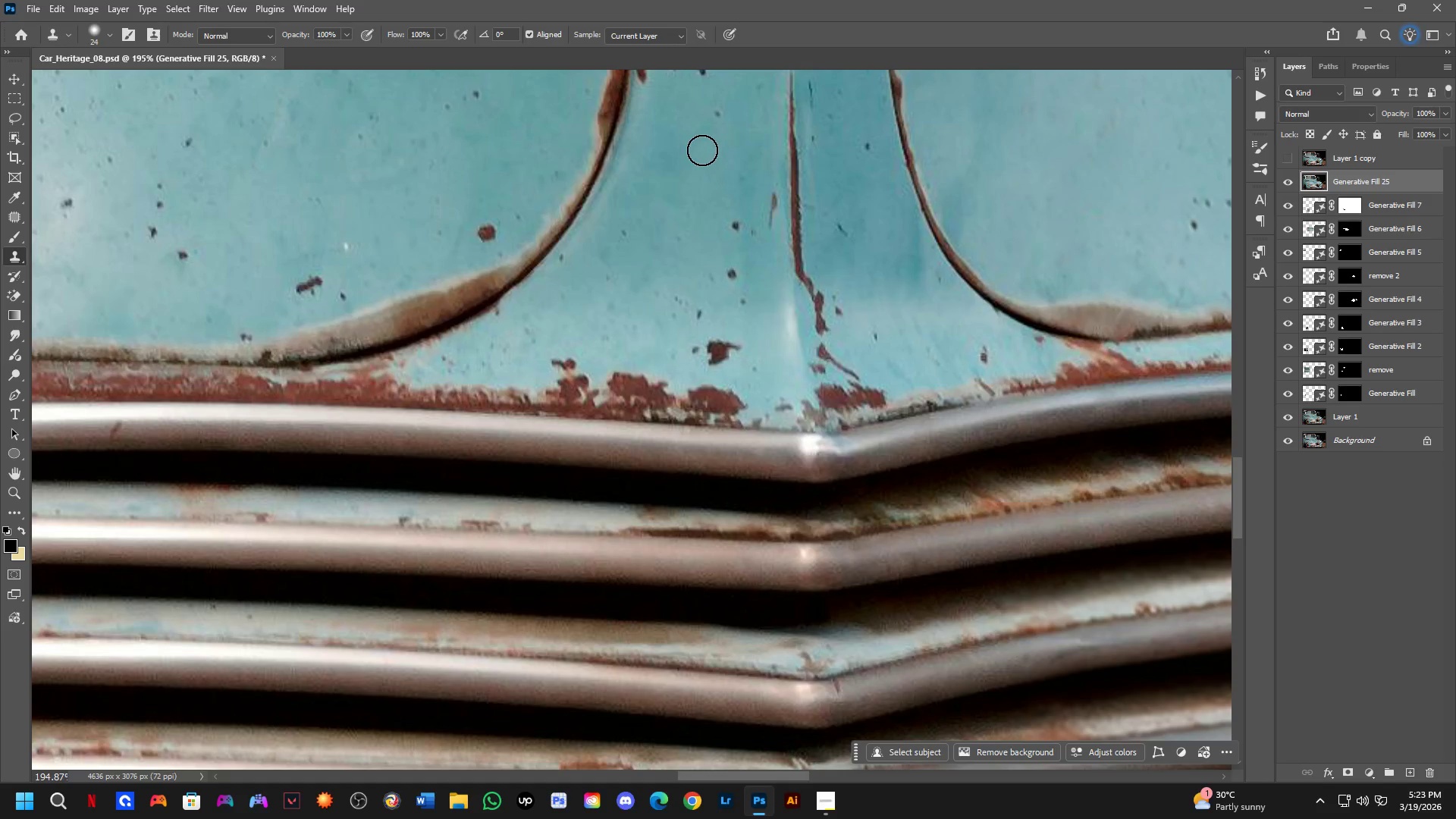 
hold_key(key=Space, duration=0.47)
 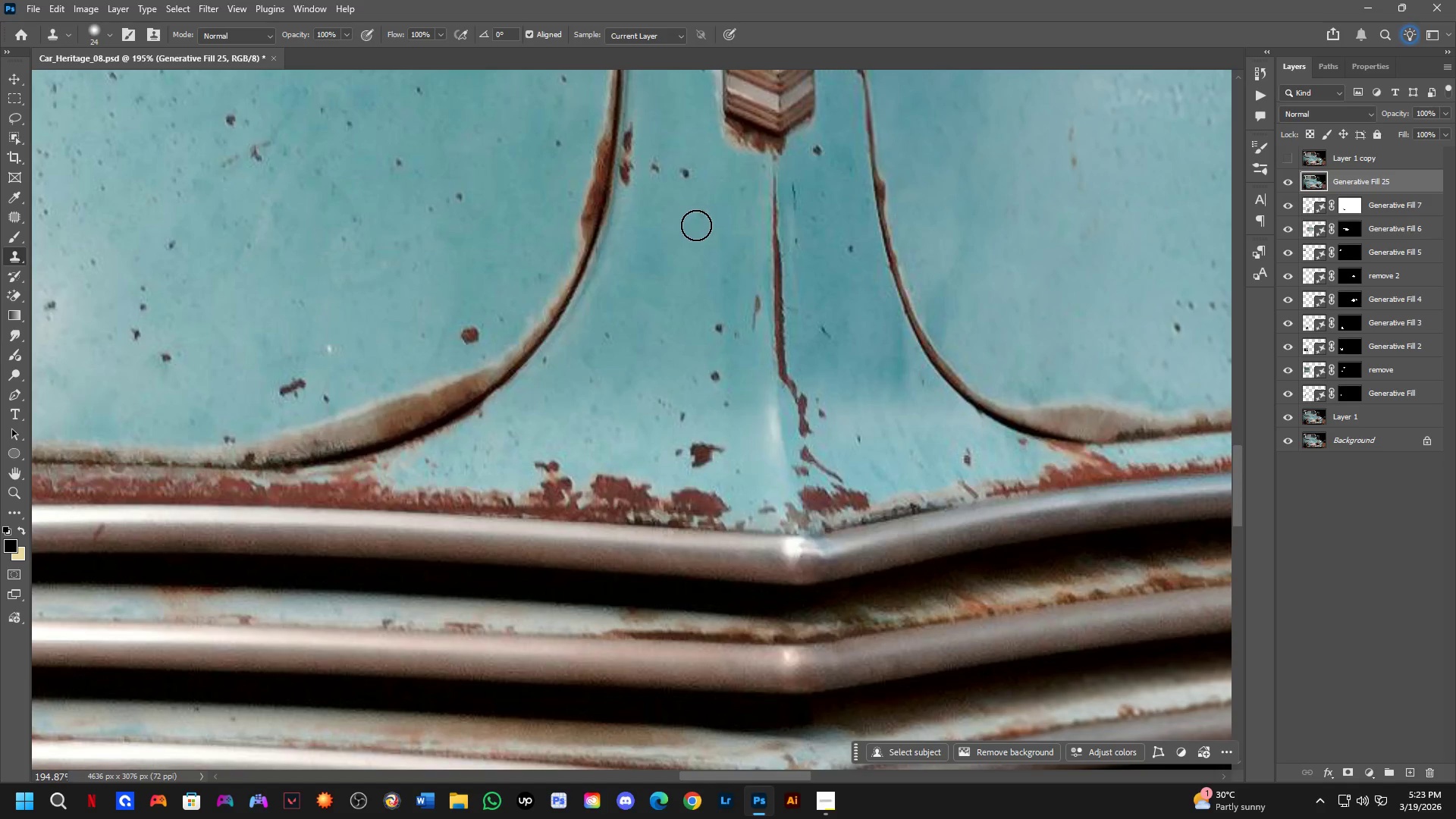 
left_click_drag(start_coordinate=[699, 160], to_coordinate=[682, 262])
 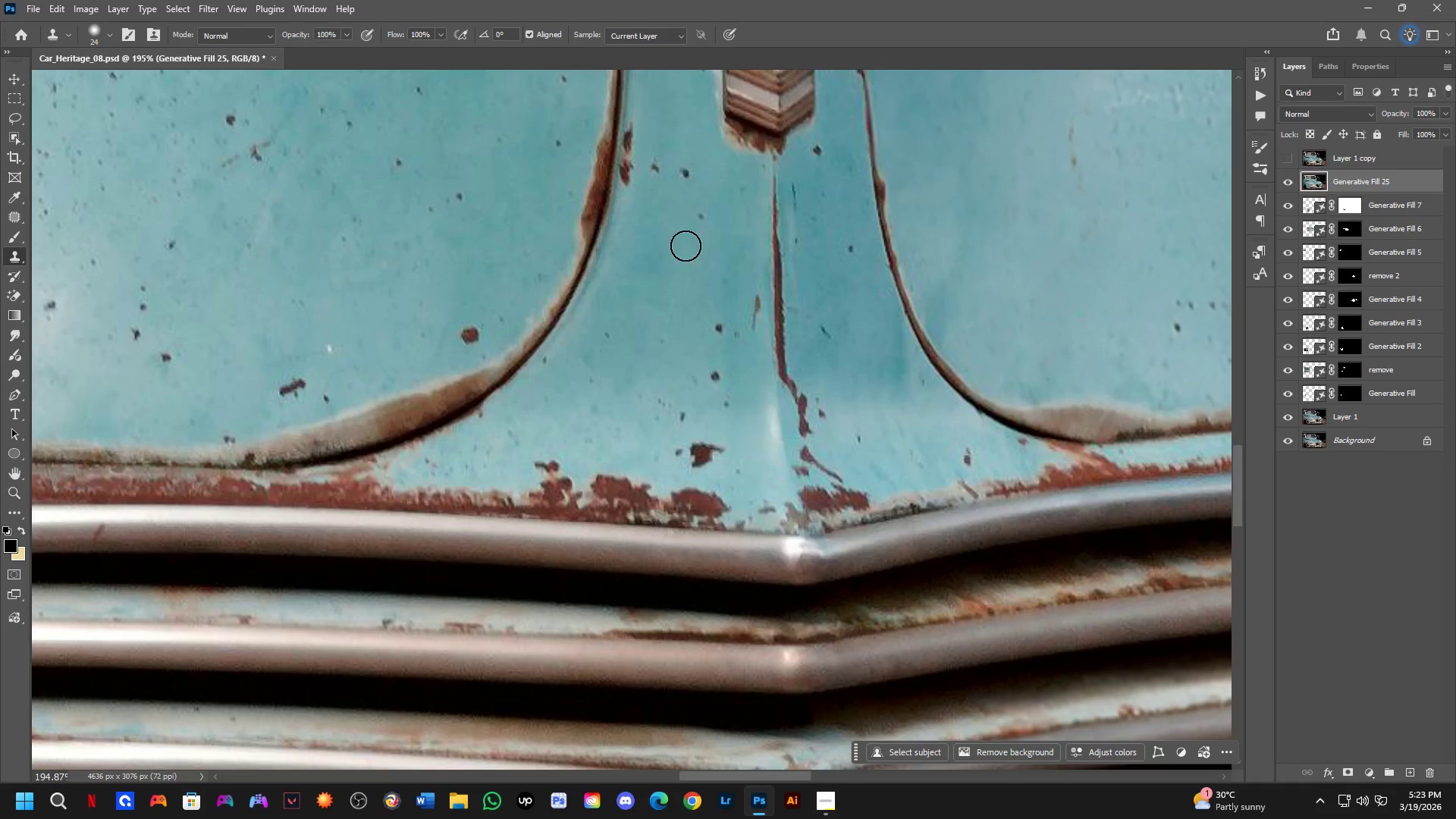 
key(Alt+AltLeft)
 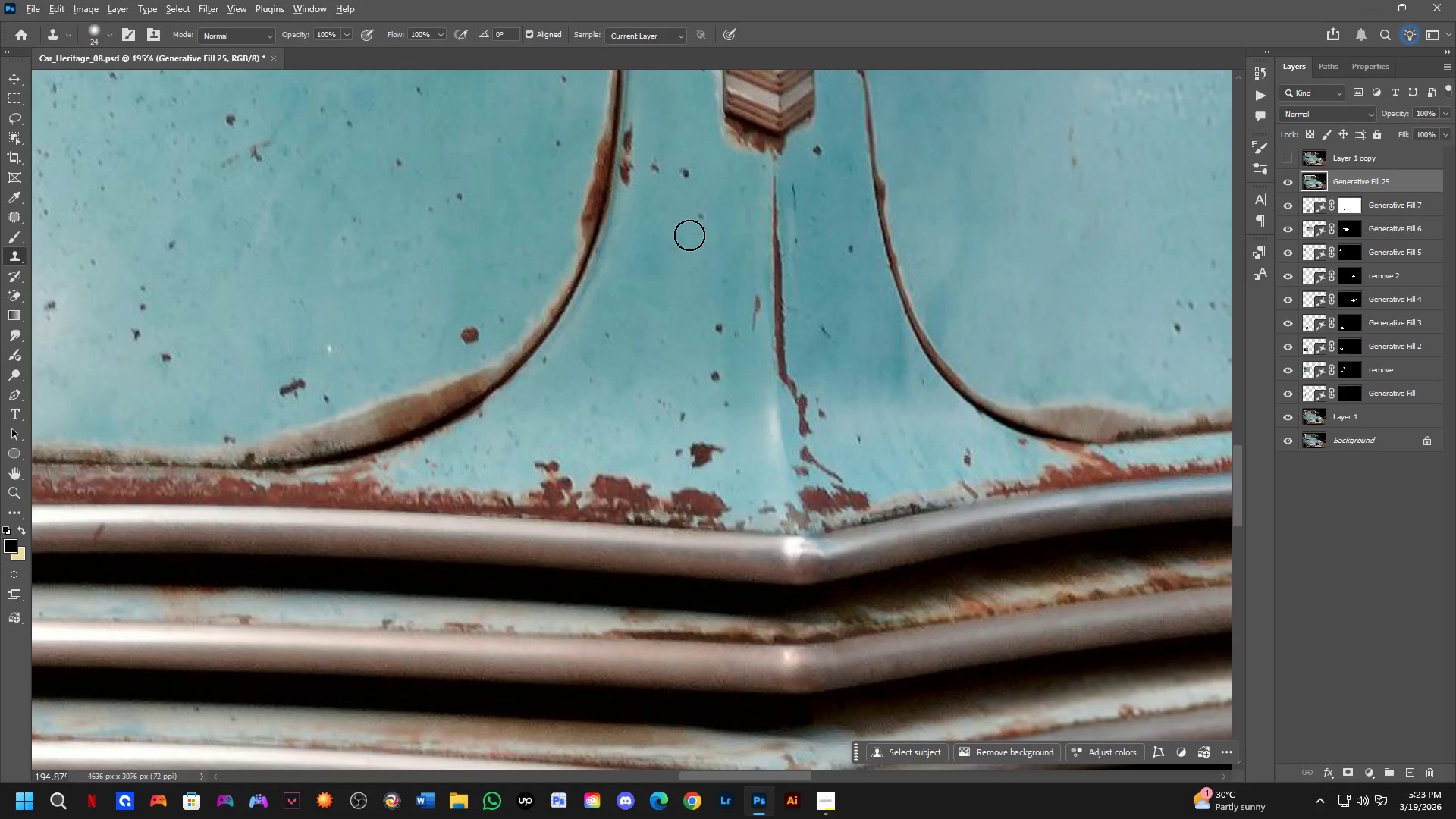 
left_click([689, 235])
 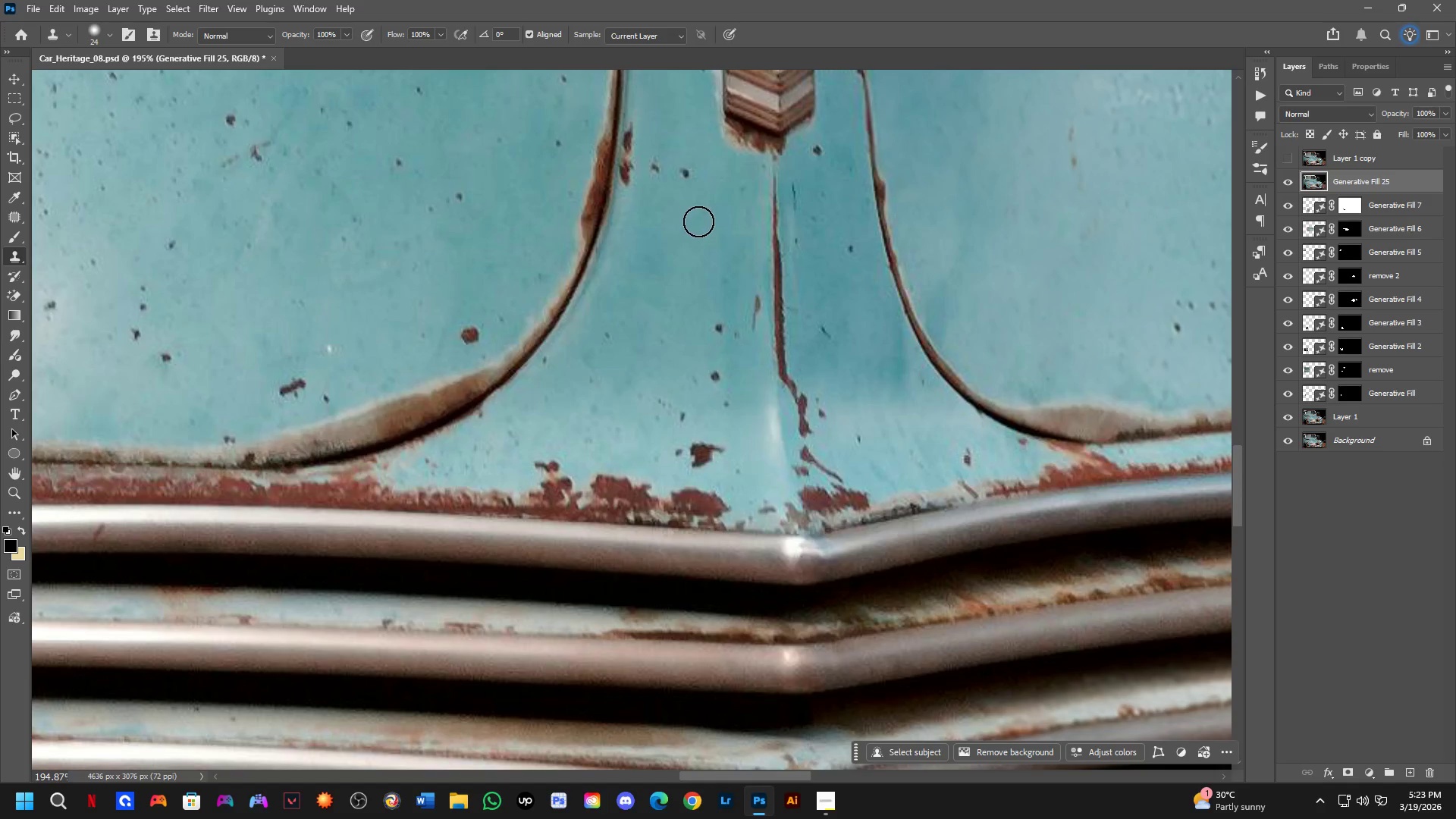 
double_click([701, 213])
 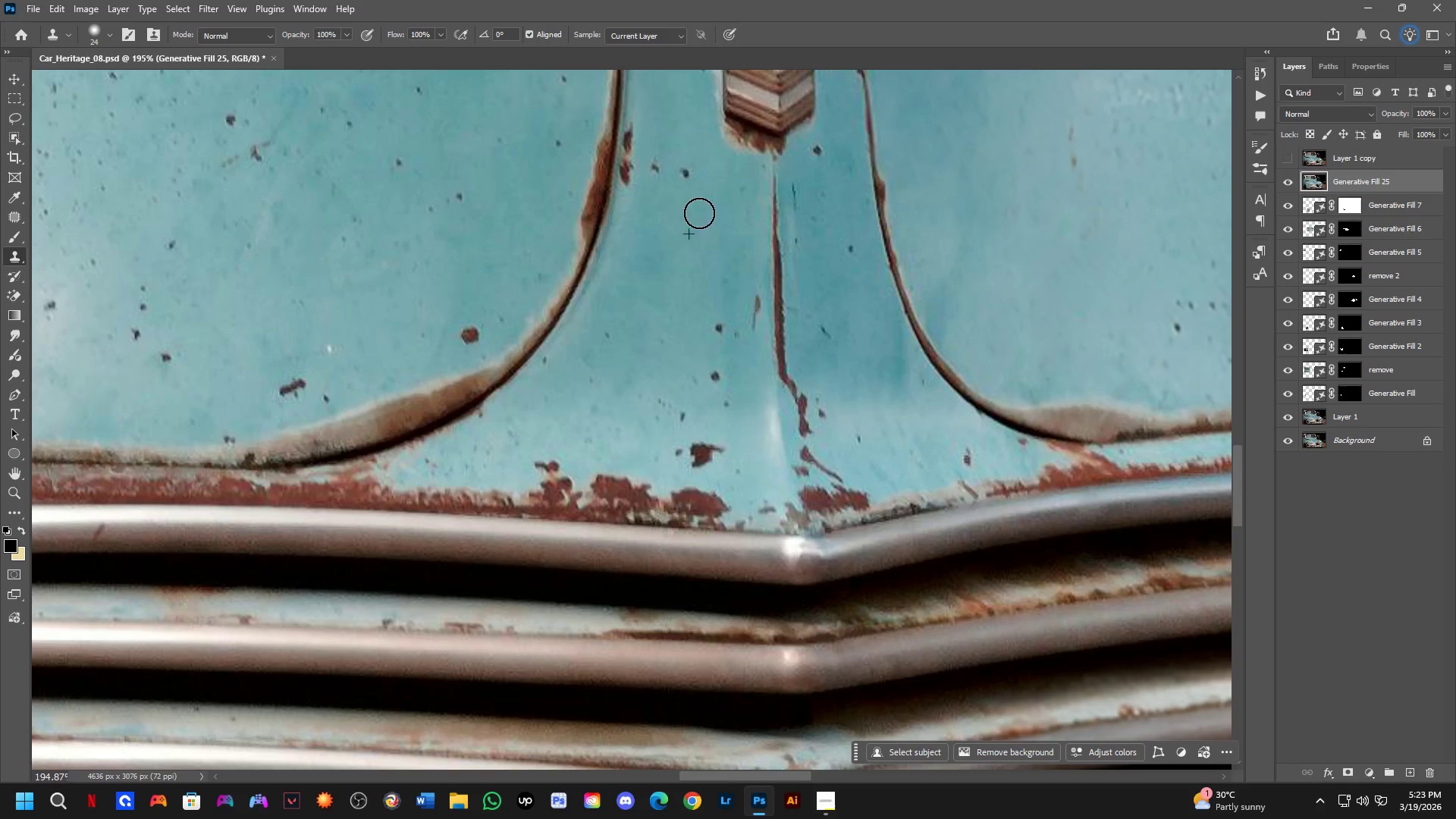 
key(Alt+AltLeft)
 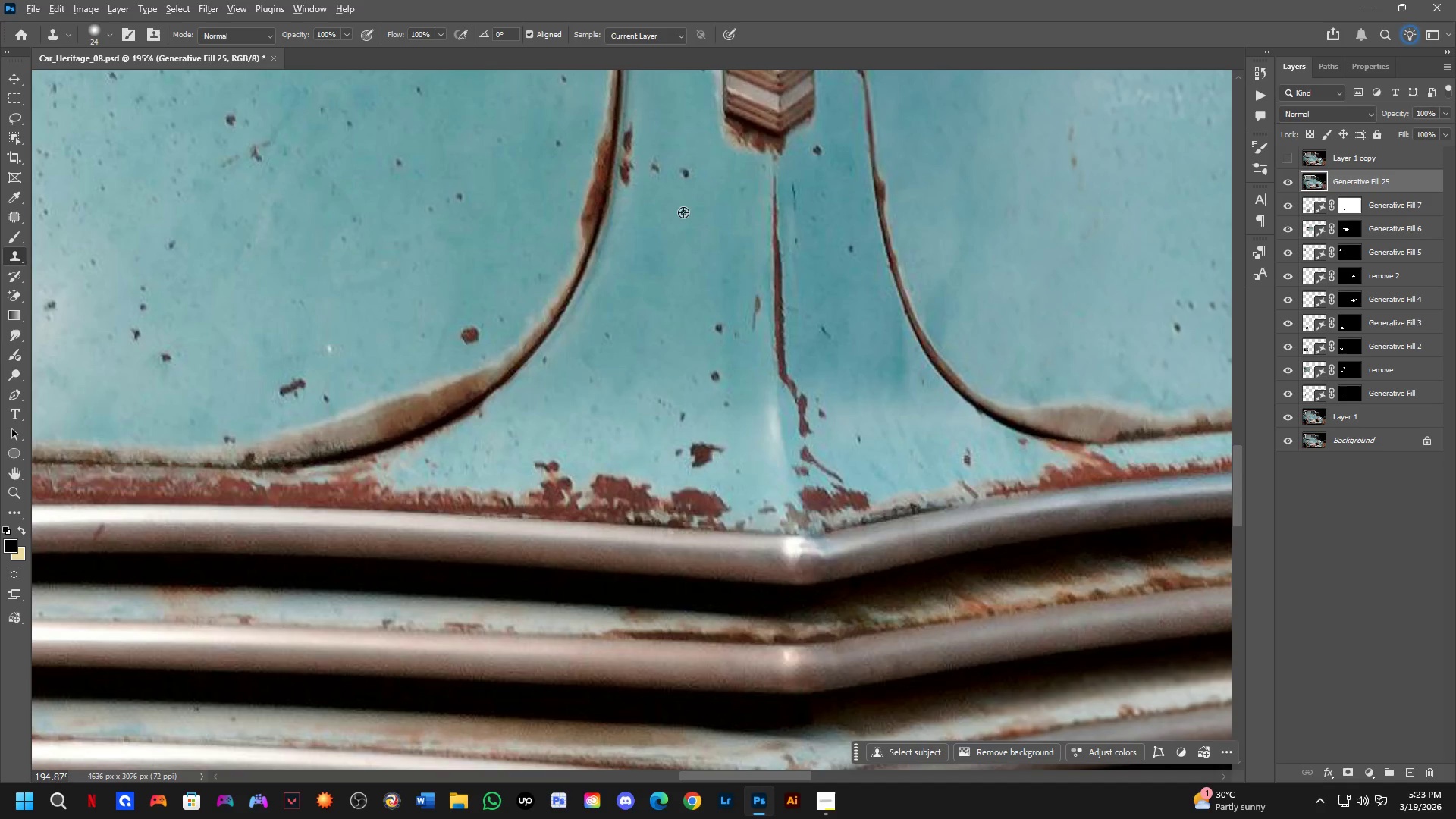 
triple_click([682, 212])
 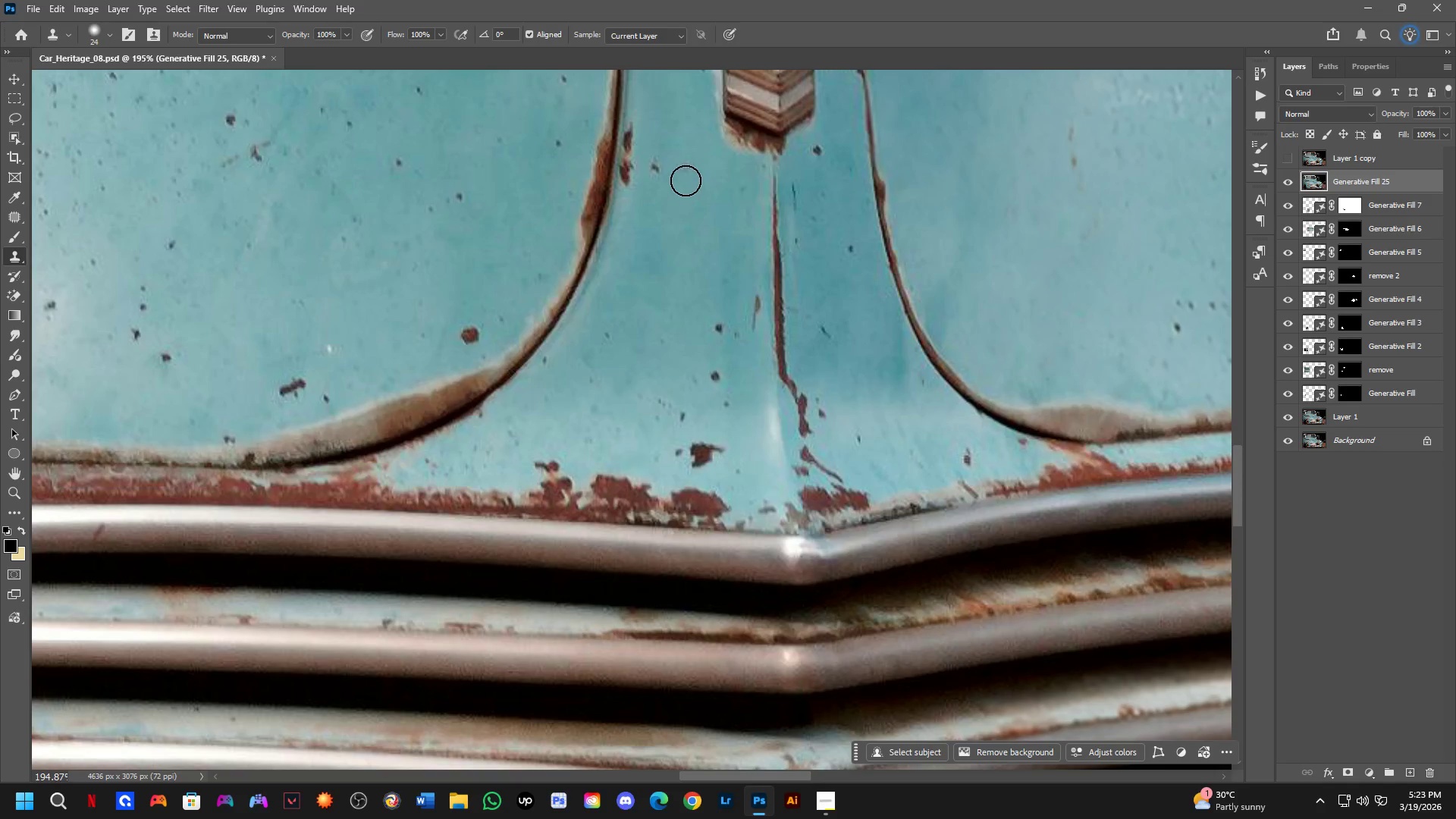 
triple_click([686, 174])
 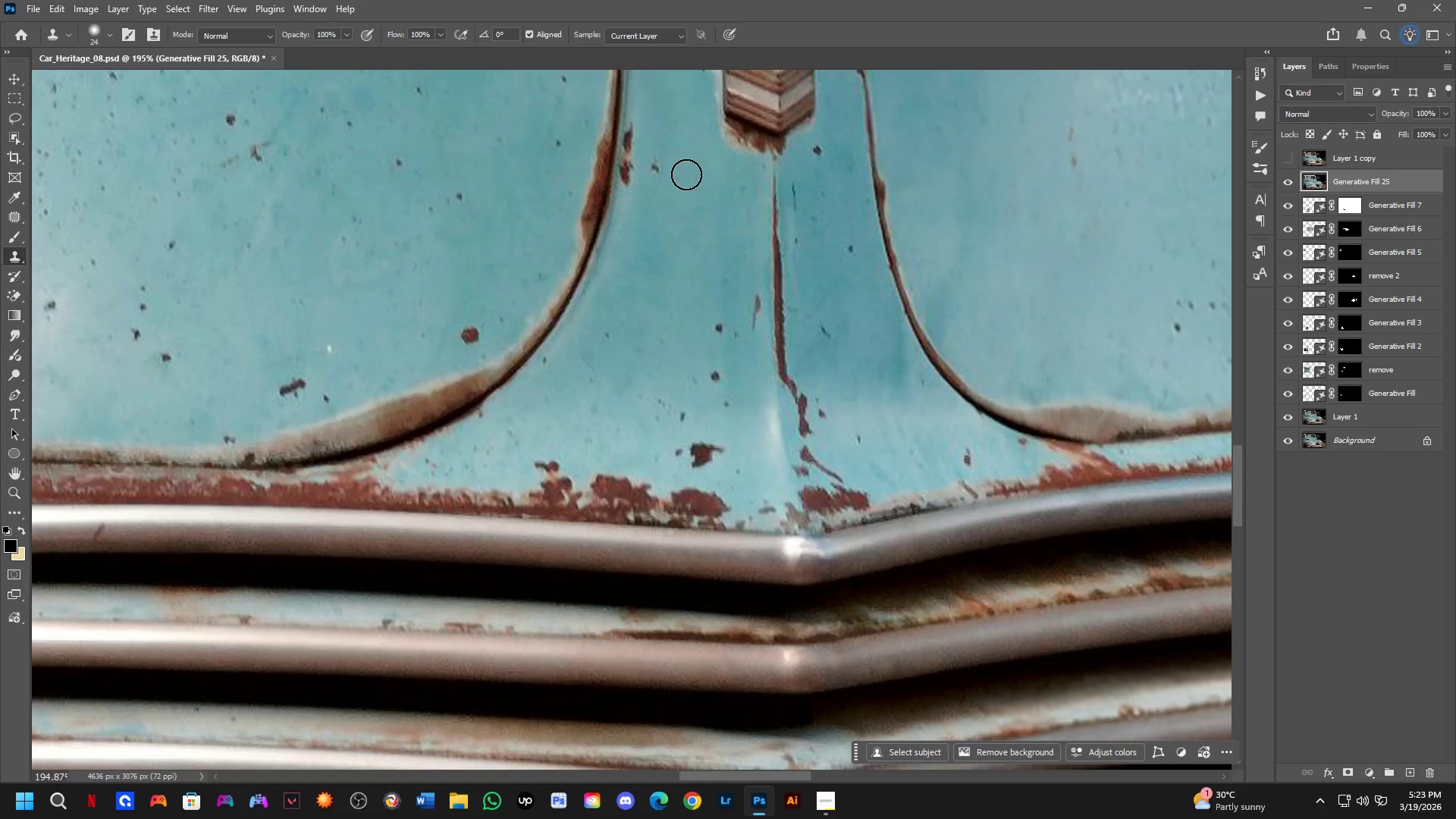 
hold_key(key=AltLeft, duration=0.36)
triple_click([668, 199])
 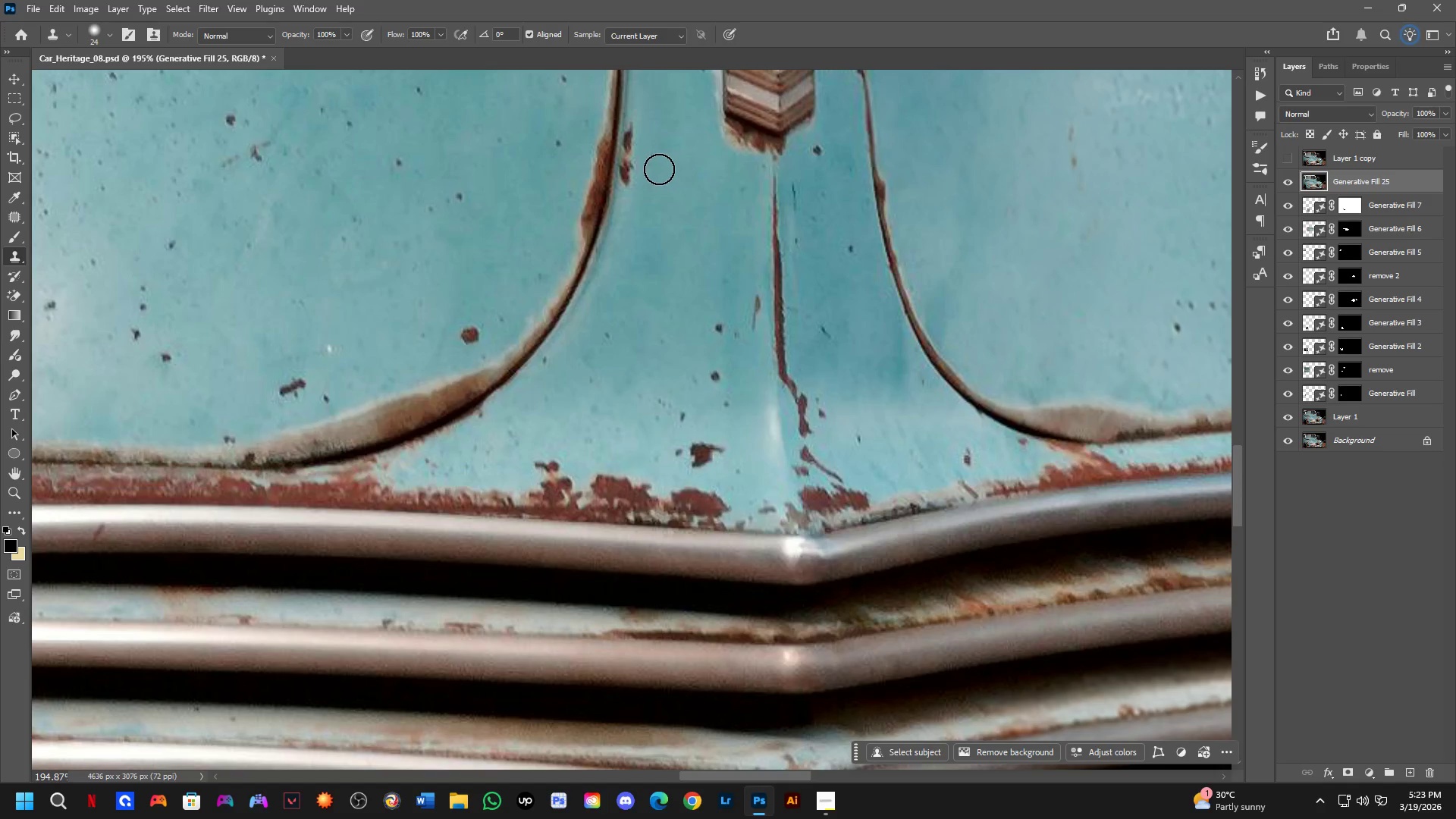 
left_click_drag(start_coordinate=[659, 168], to_coordinate=[659, 181])
 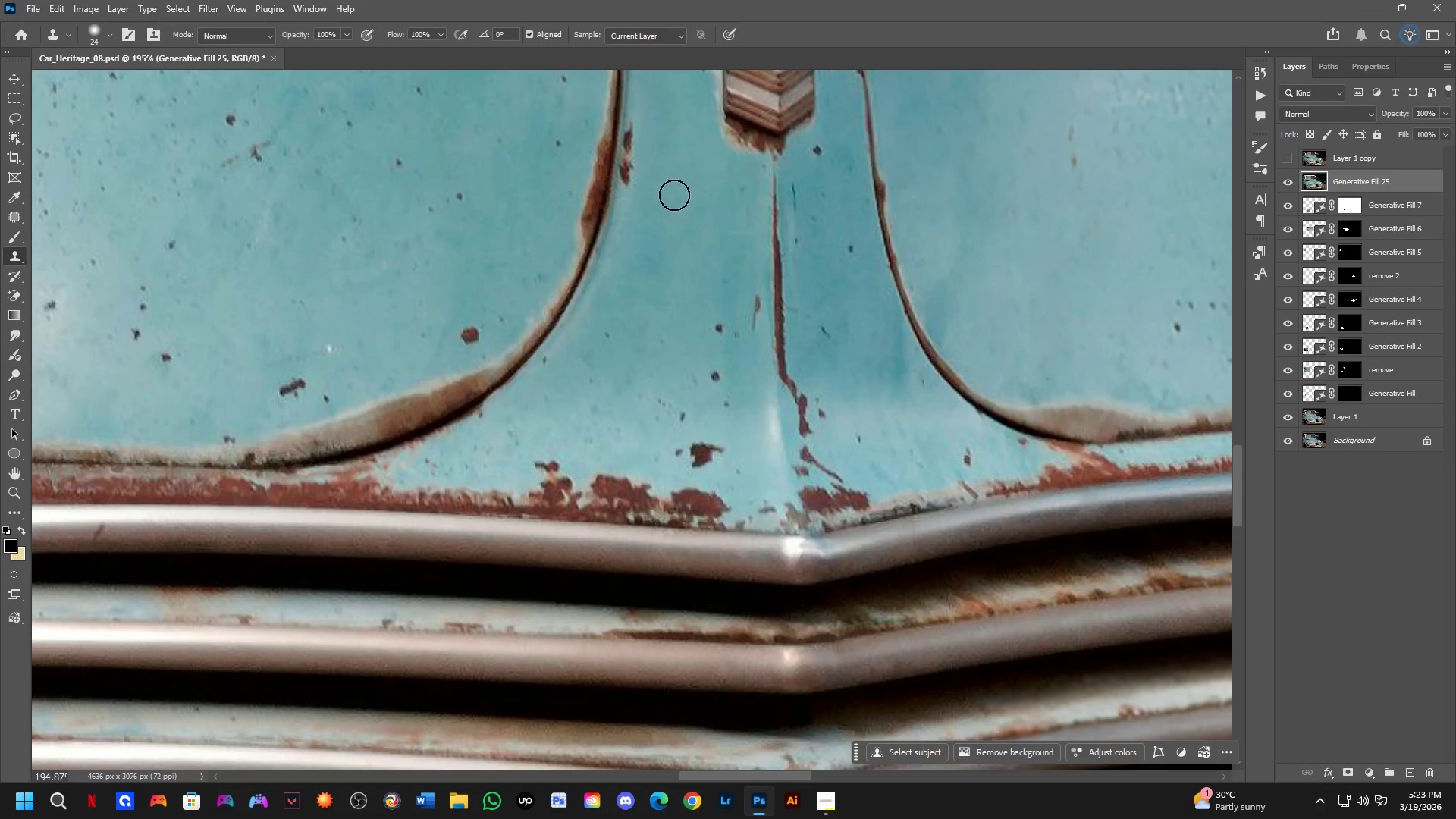 
hold_key(key=Space, duration=0.48)
 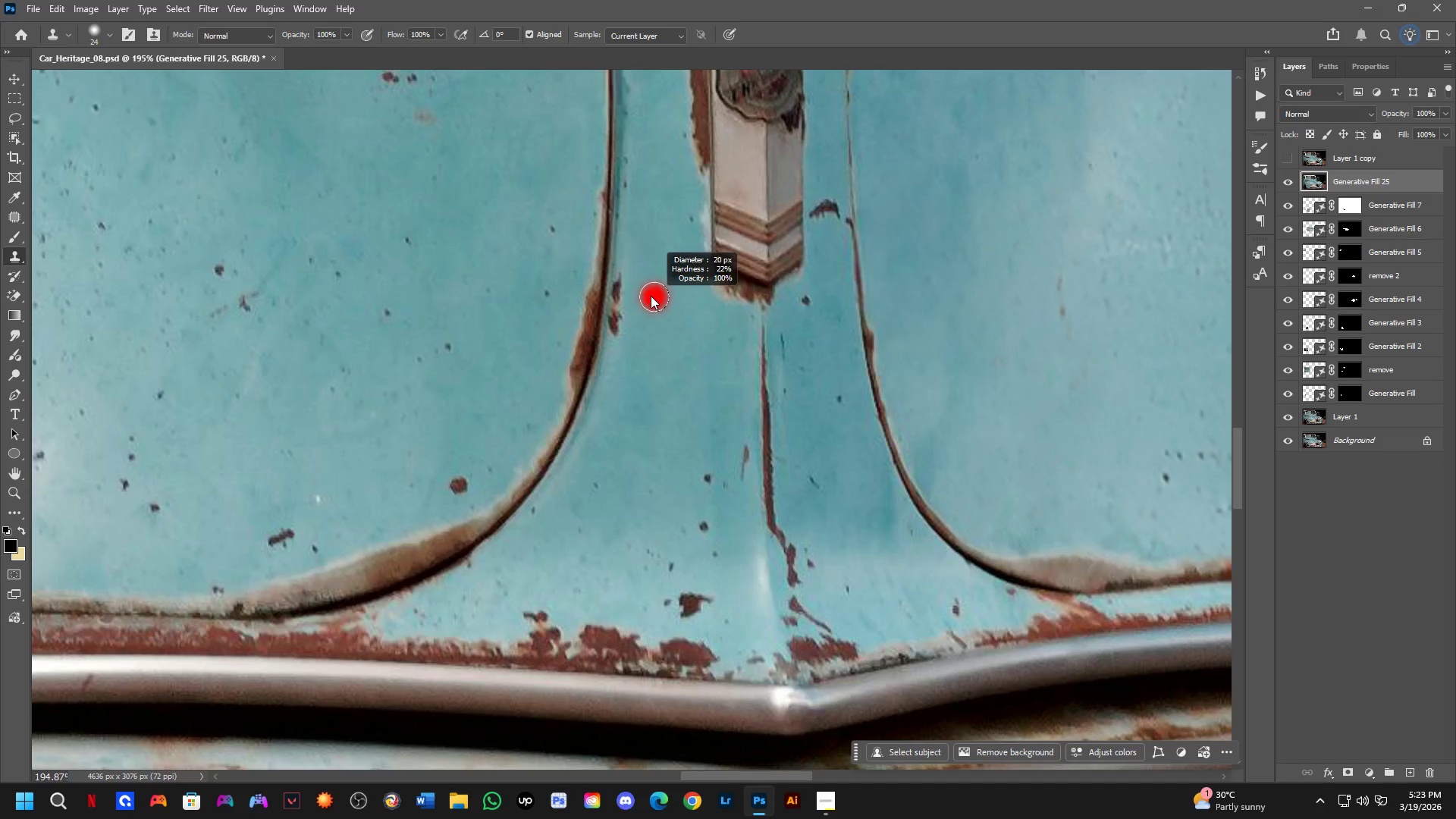 
left_click_drag(start_coordinate=[688, 179], to_coordinate=[676, 329])
 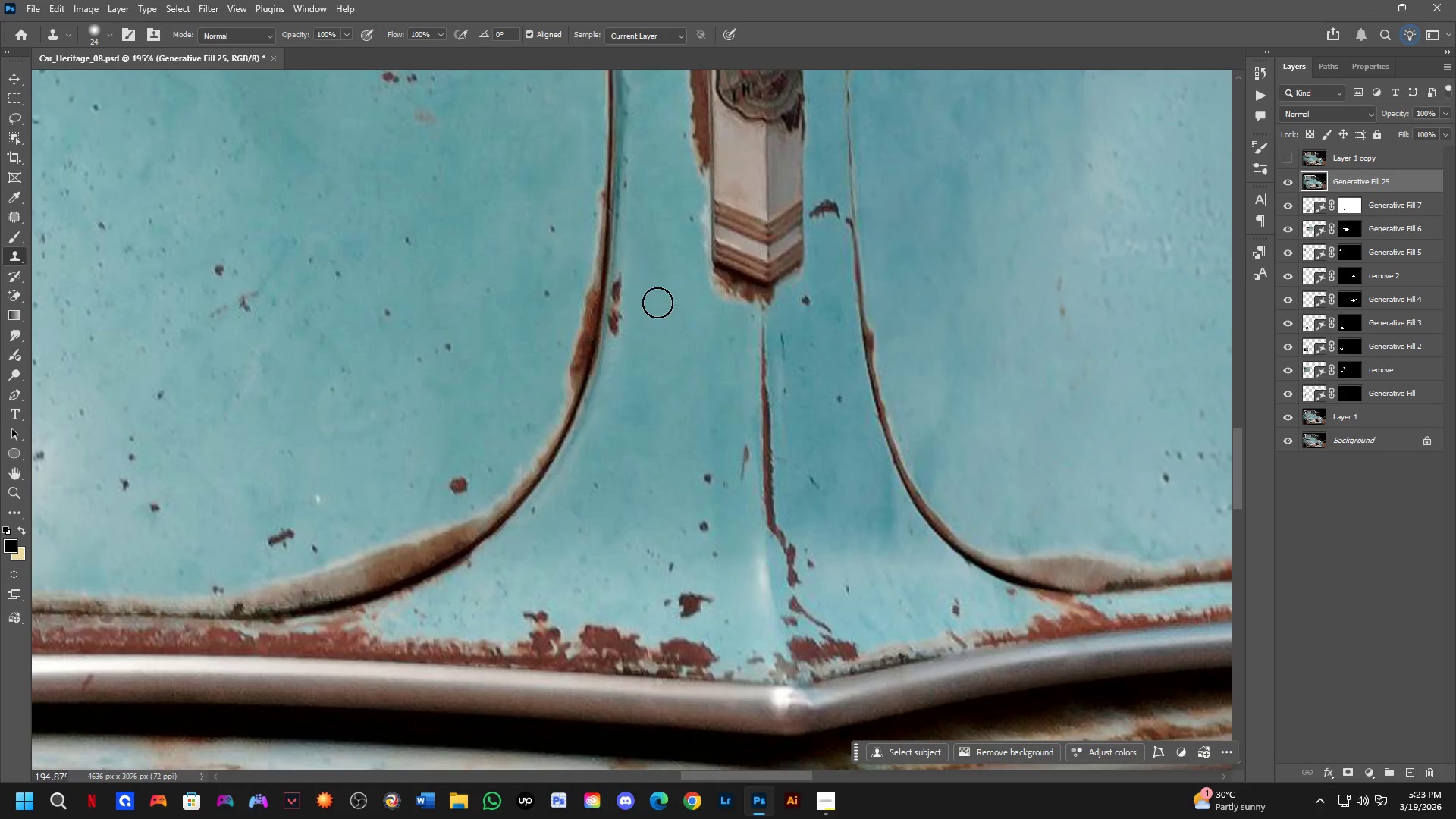 
hold_key(key=AltLeft, duration=0.34)
 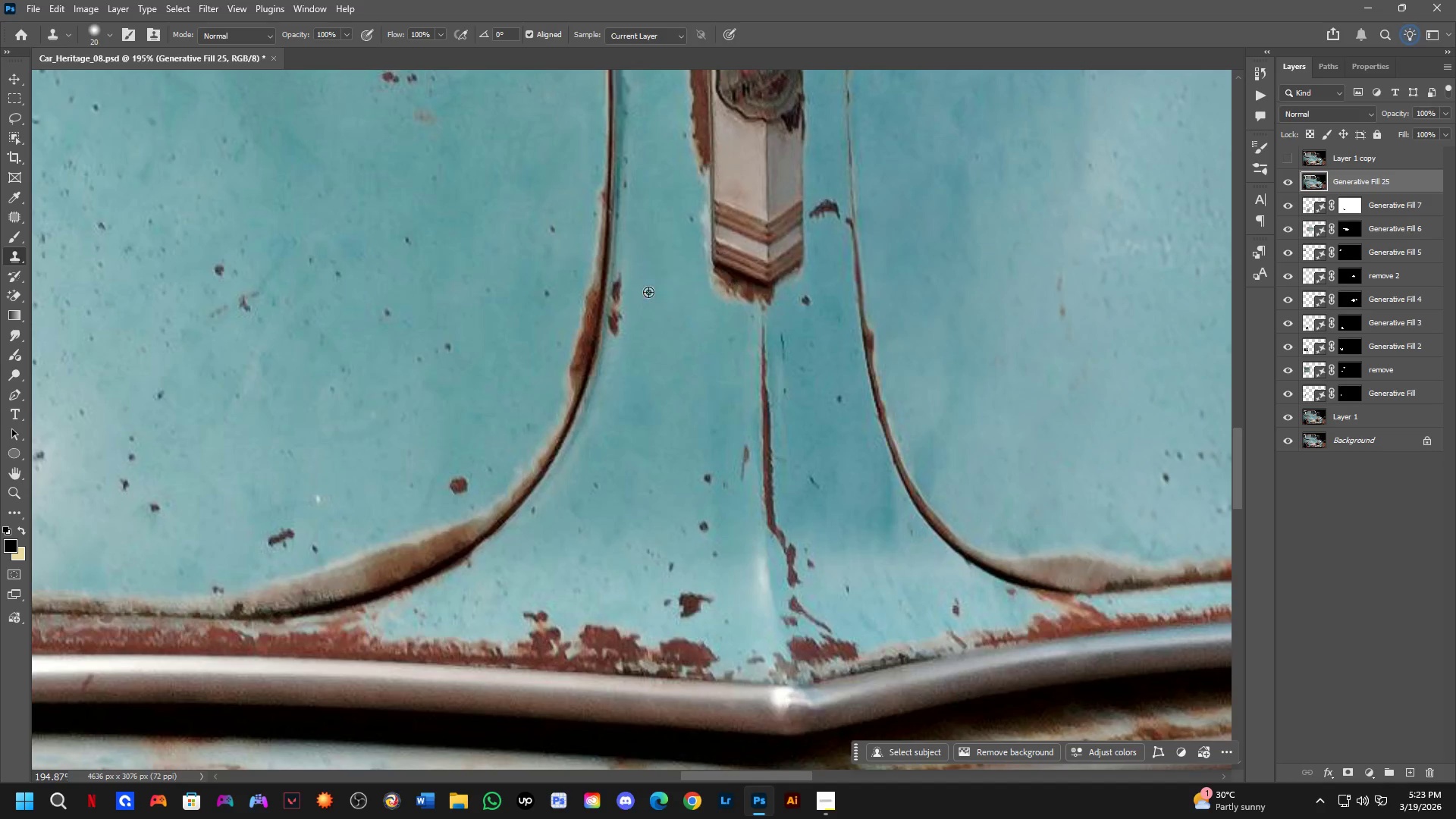 
key(Alt+AltLeft)
 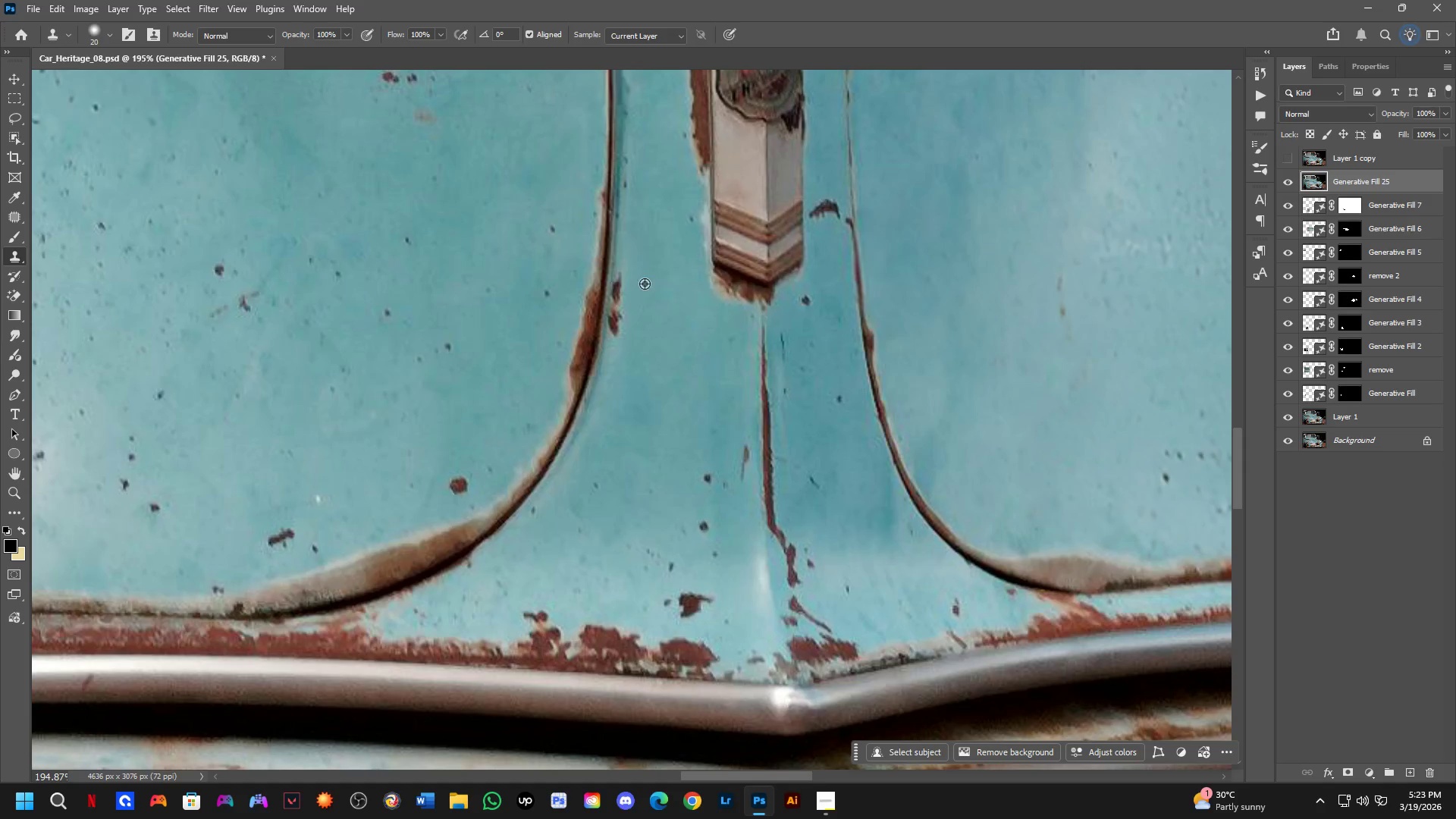 
left_click([645, 282])
 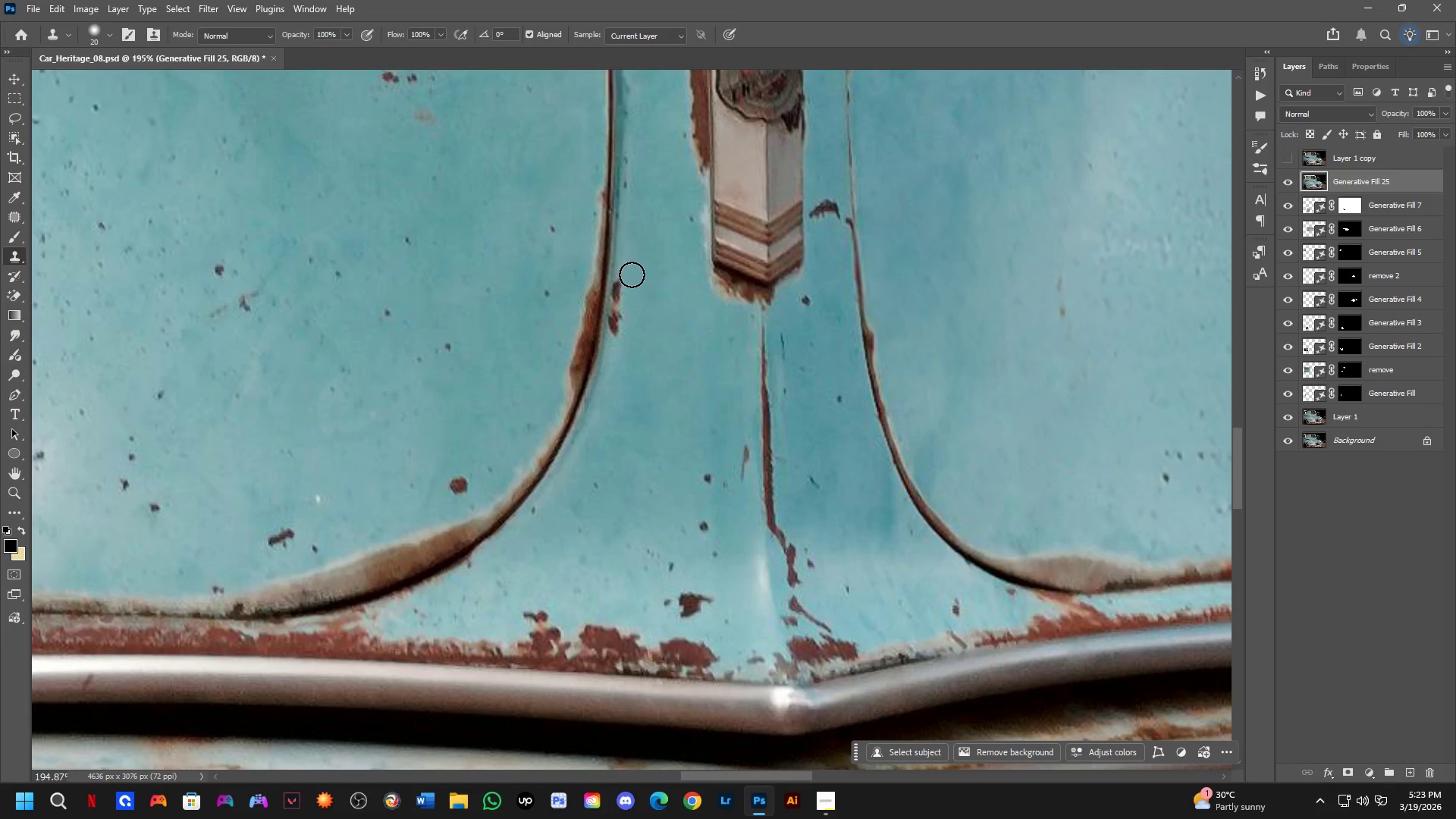 
left_click_drag(start_coordinate=[632, 275], to_coordinate=[621, 350])
 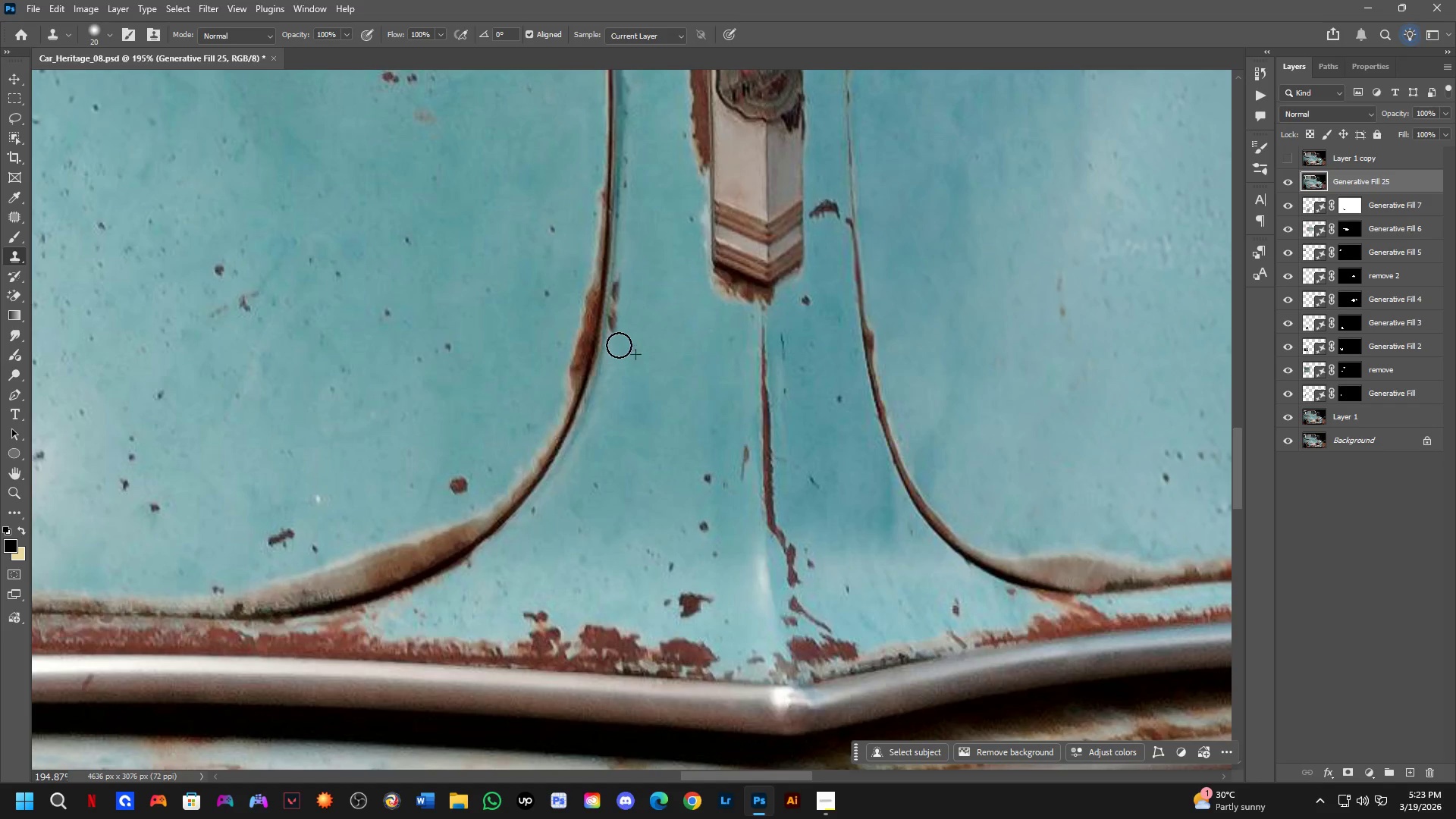 
left_click_drag(start_coordinate=[619, 345], to_coordinate=[629, 282])
 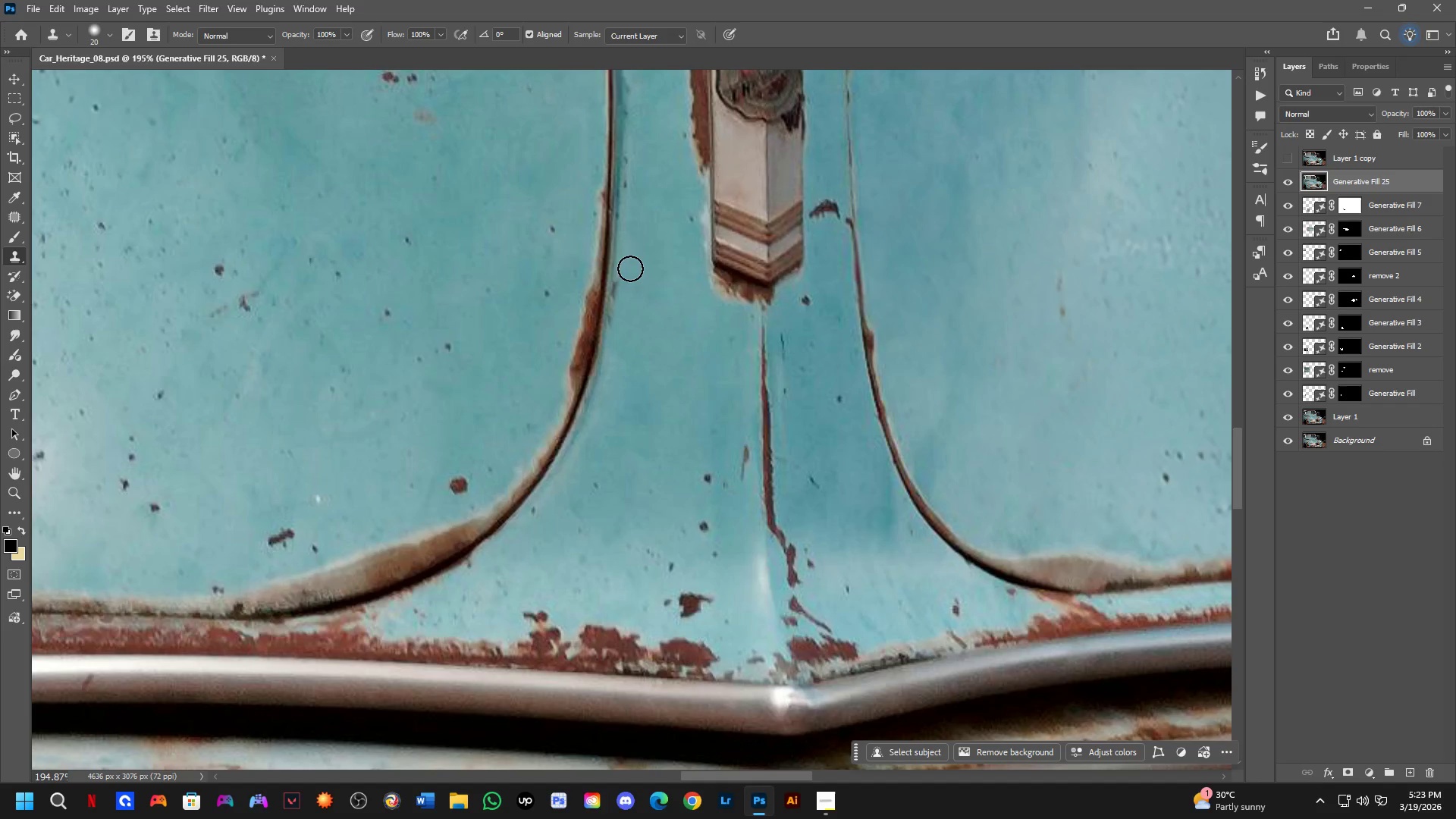 
left_click_drag(start_coordinate=[630, 268], to_coordinate=[619, 348])
 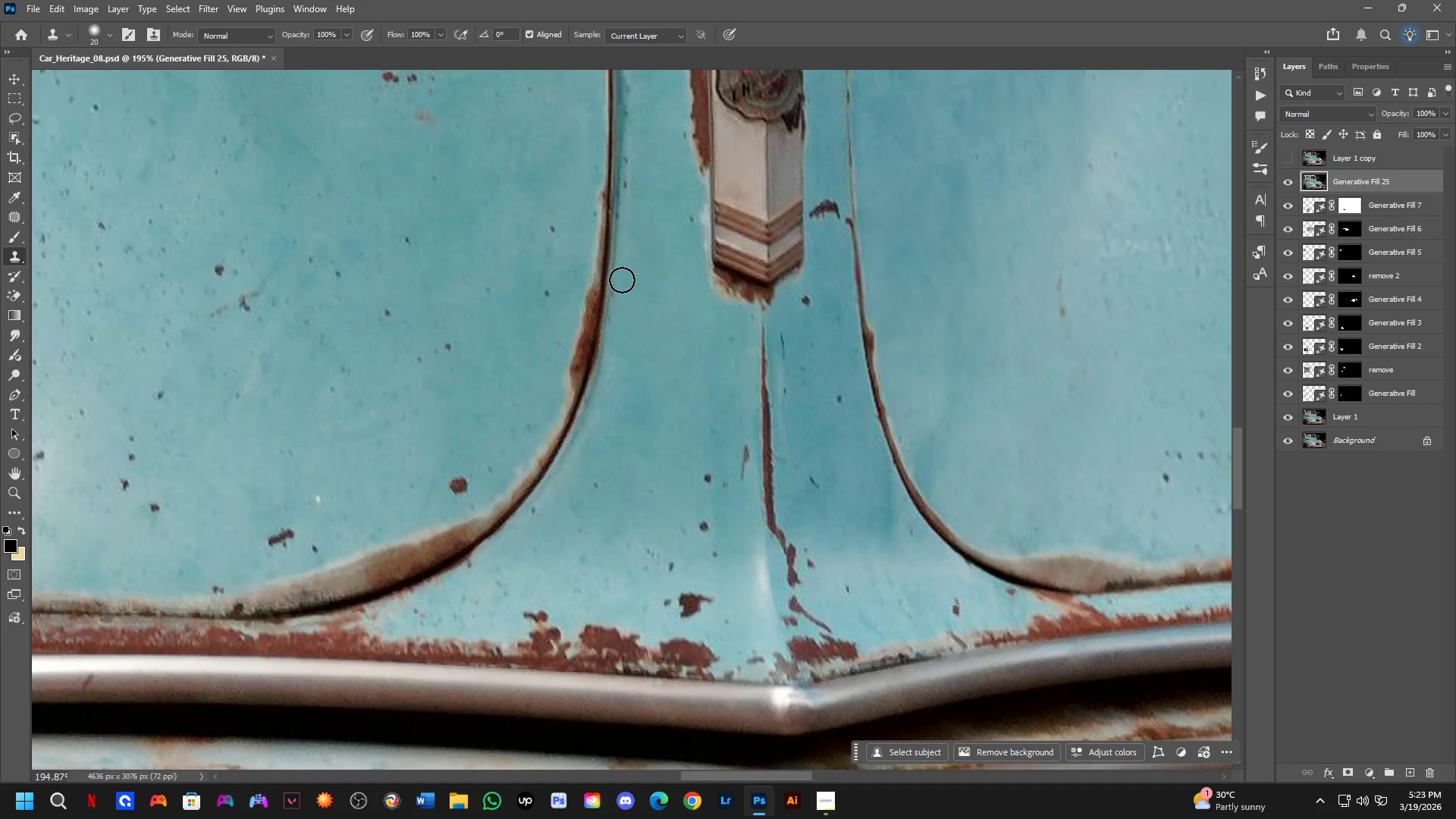 
left_click_drag(start_coordinate=[622, 282], to_coordinate=[614, 370])
 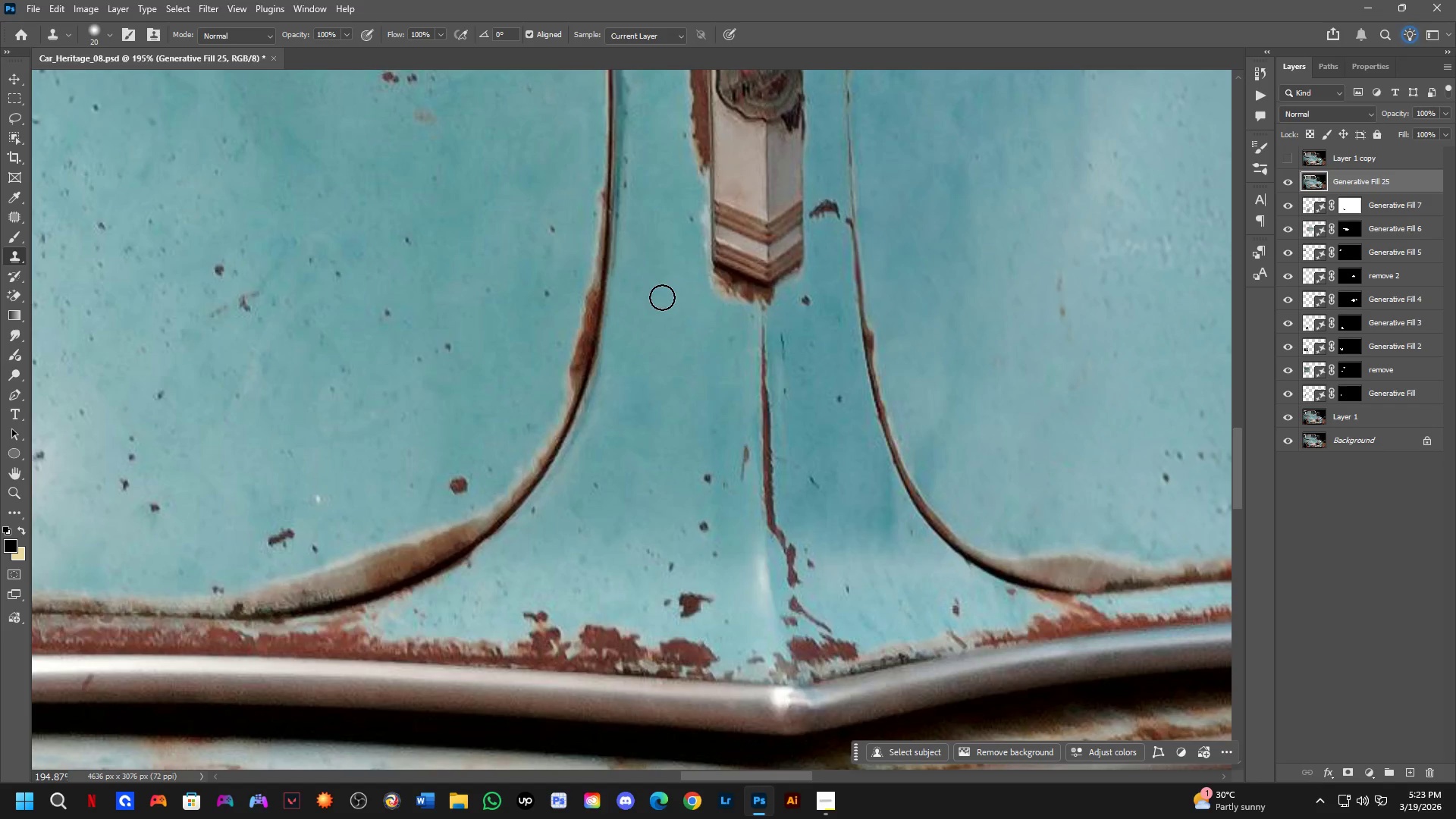 
hold_key(key=Space, duration=0.45)
 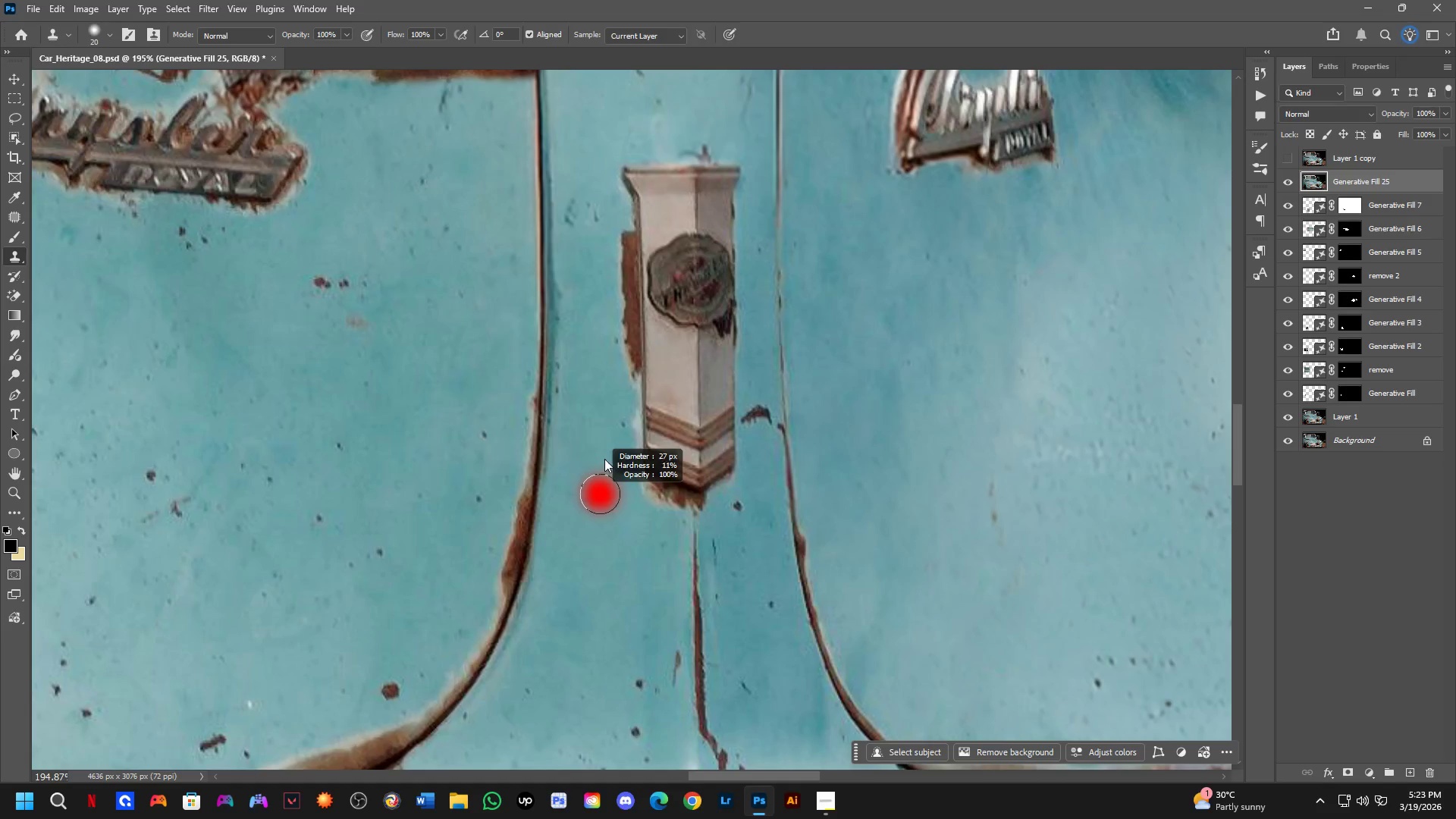 
left_click_drag(start_coordinate=[661, 305], to_coordinate=[597, 495])
 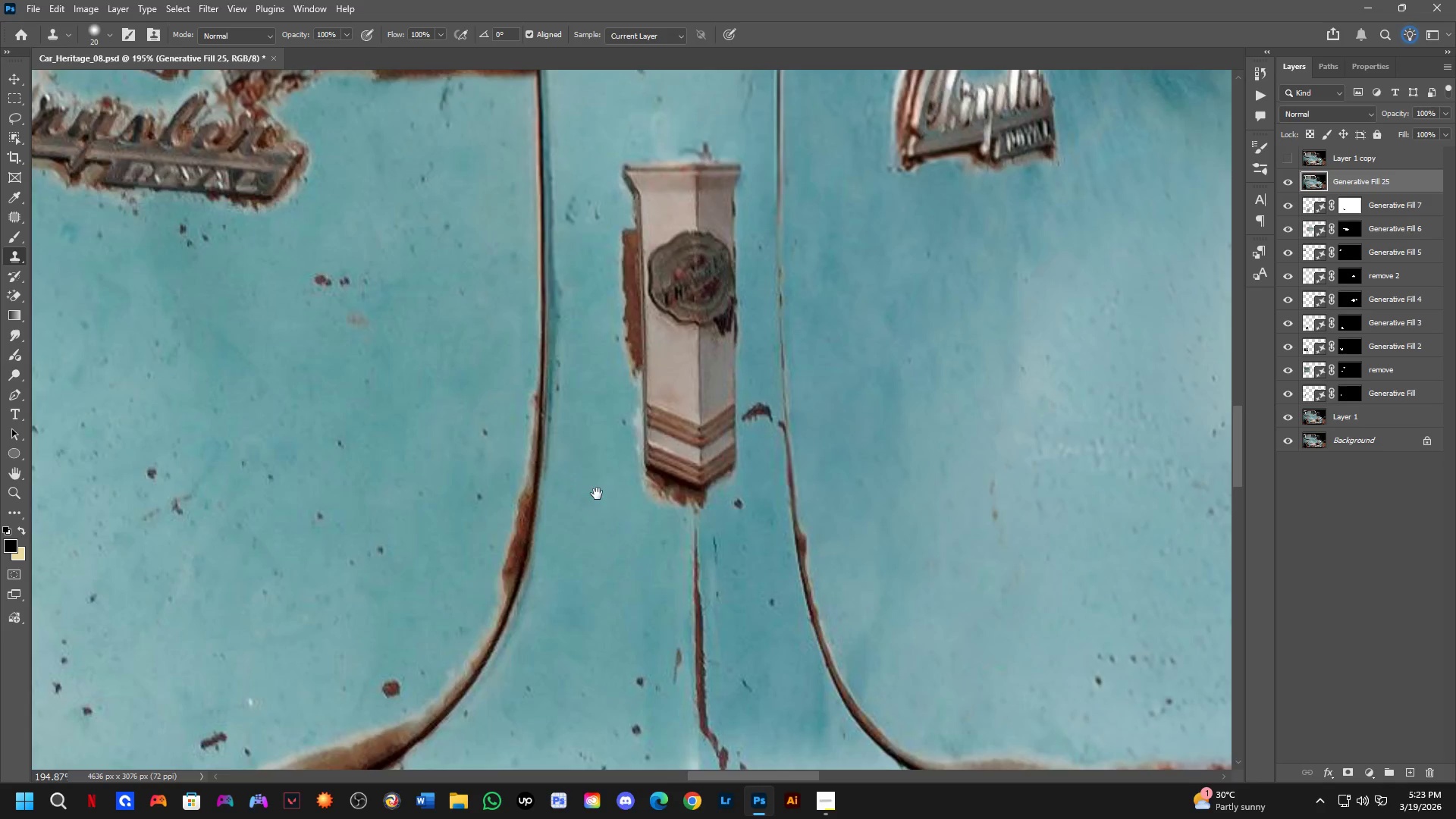 
key(Alt+AltLeft)
 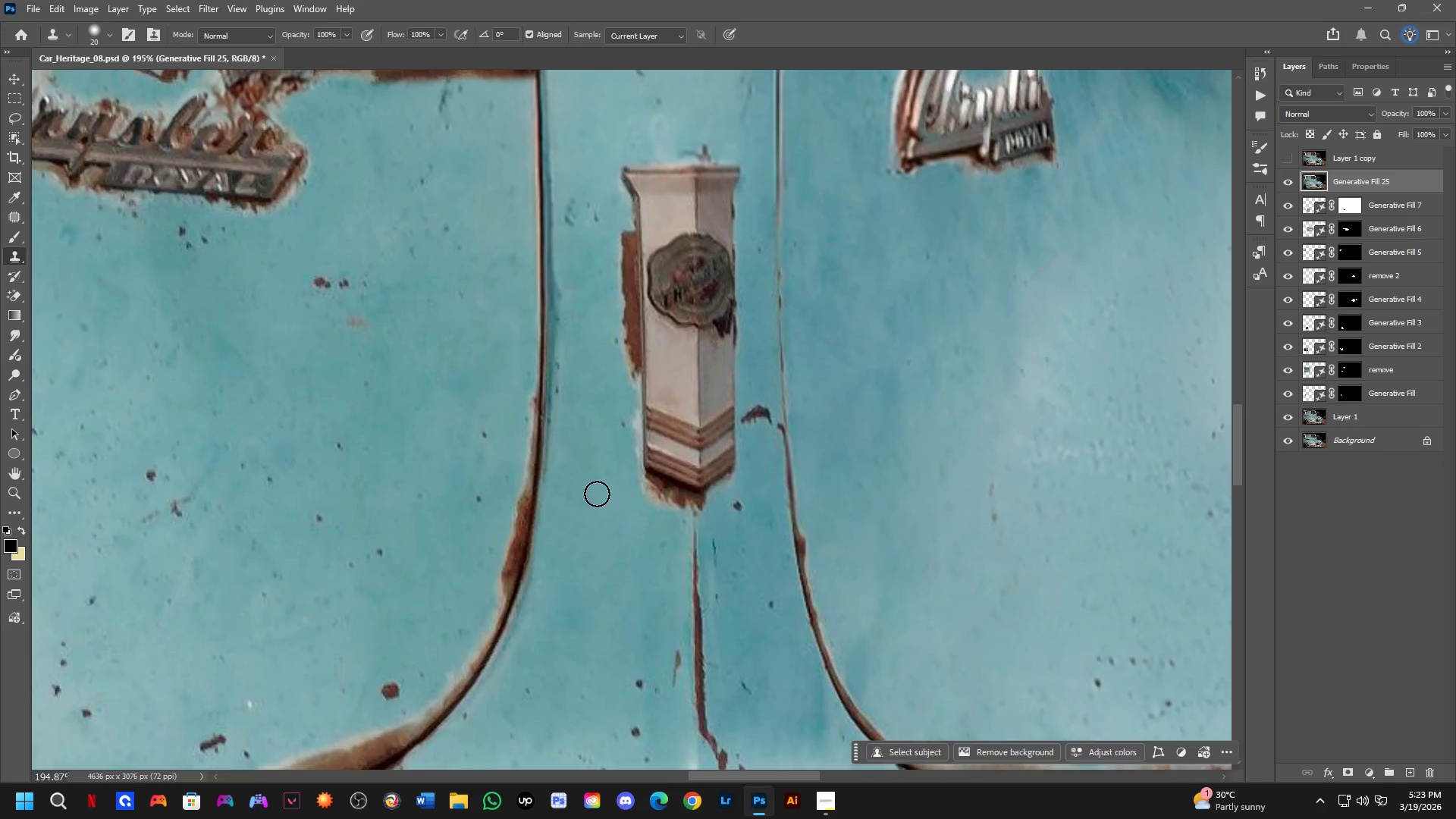 
hold_key(key=AltLeft, duration=0.39)
 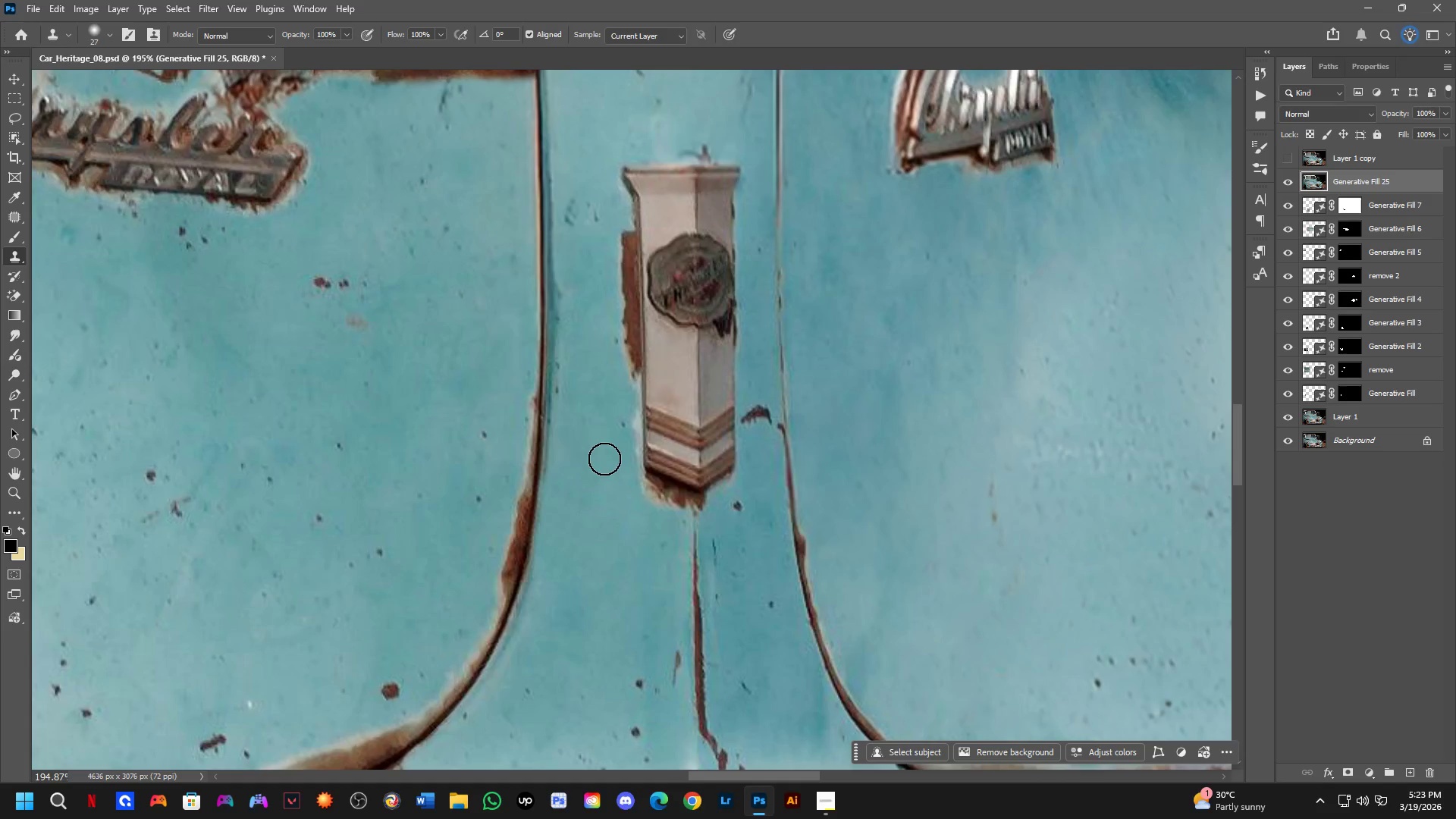 
hold_key(key=AltLeft, duration=0.44)
left_click([612, 463])
 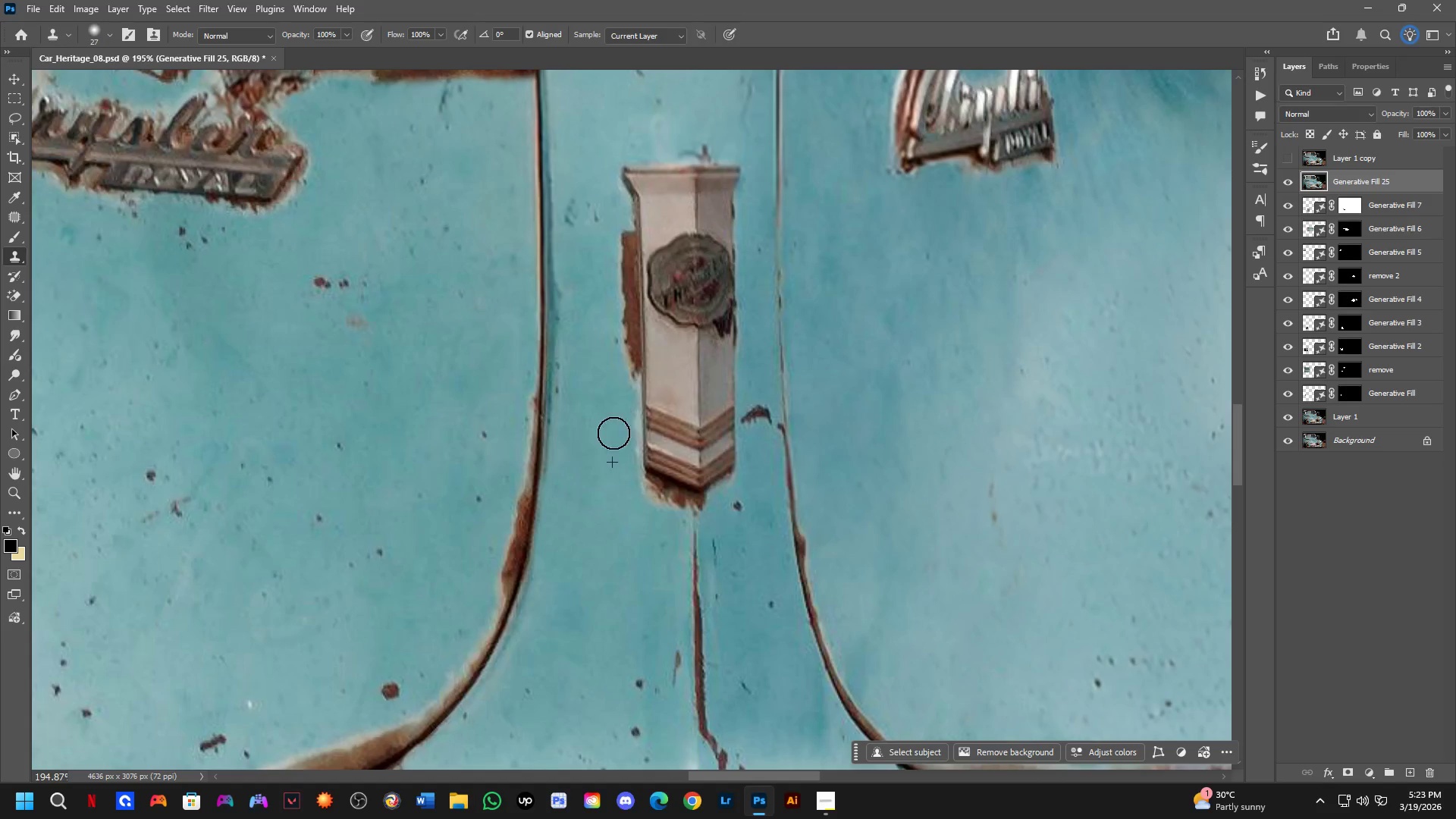 
key(Alt+AltLeft)
 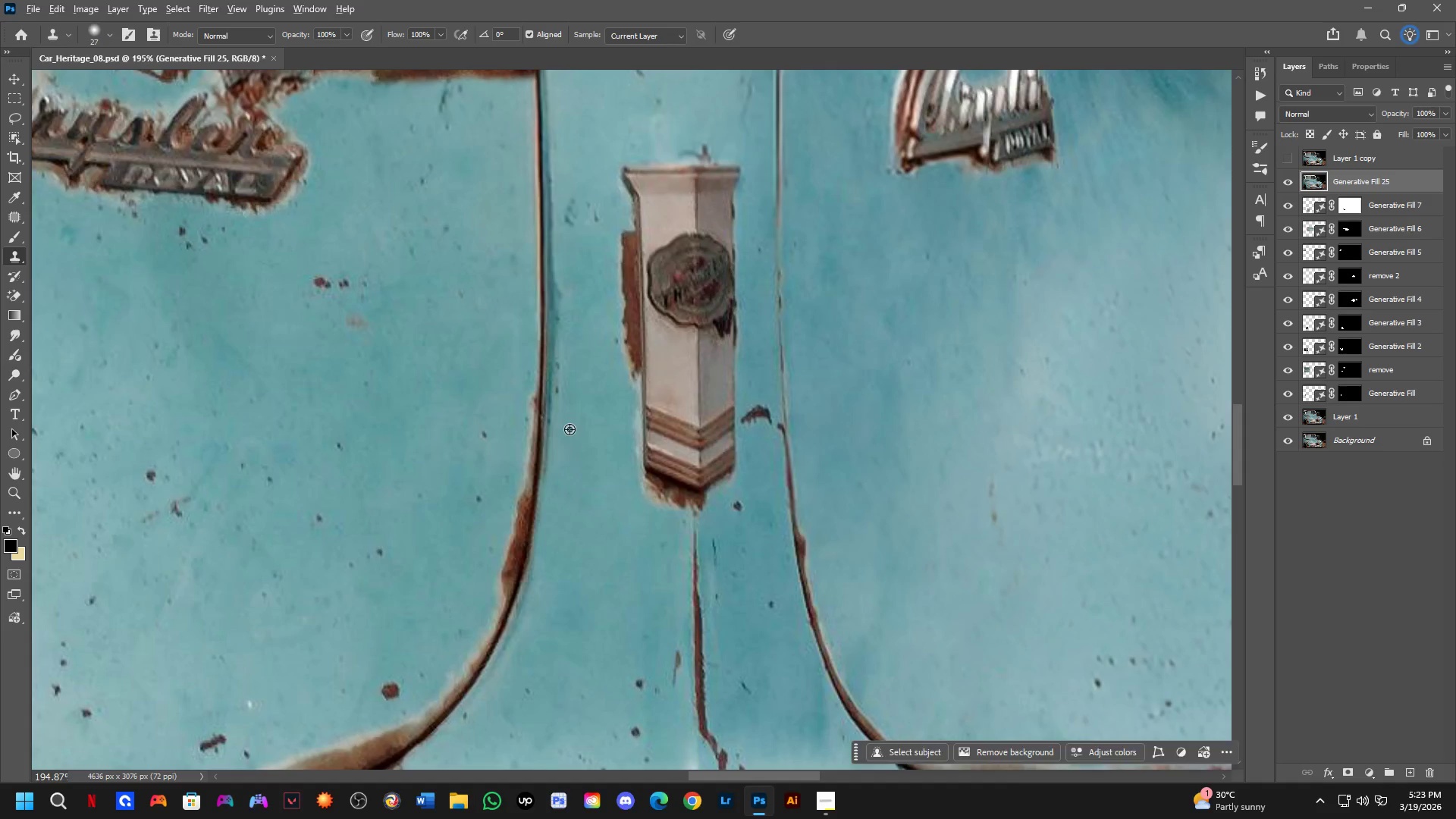 
triple_click([570, 429])
 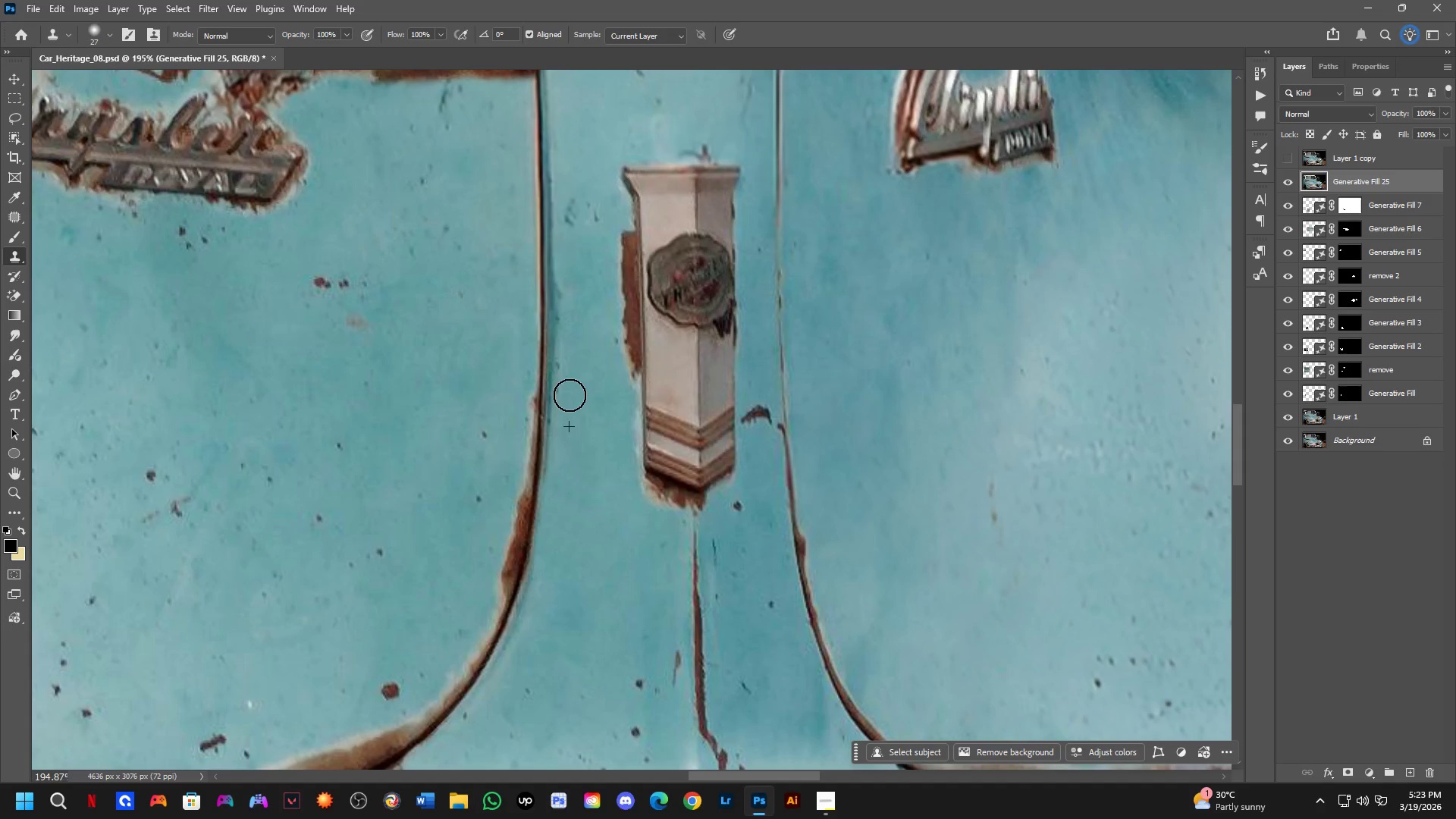 
triple_click([570, 381])
 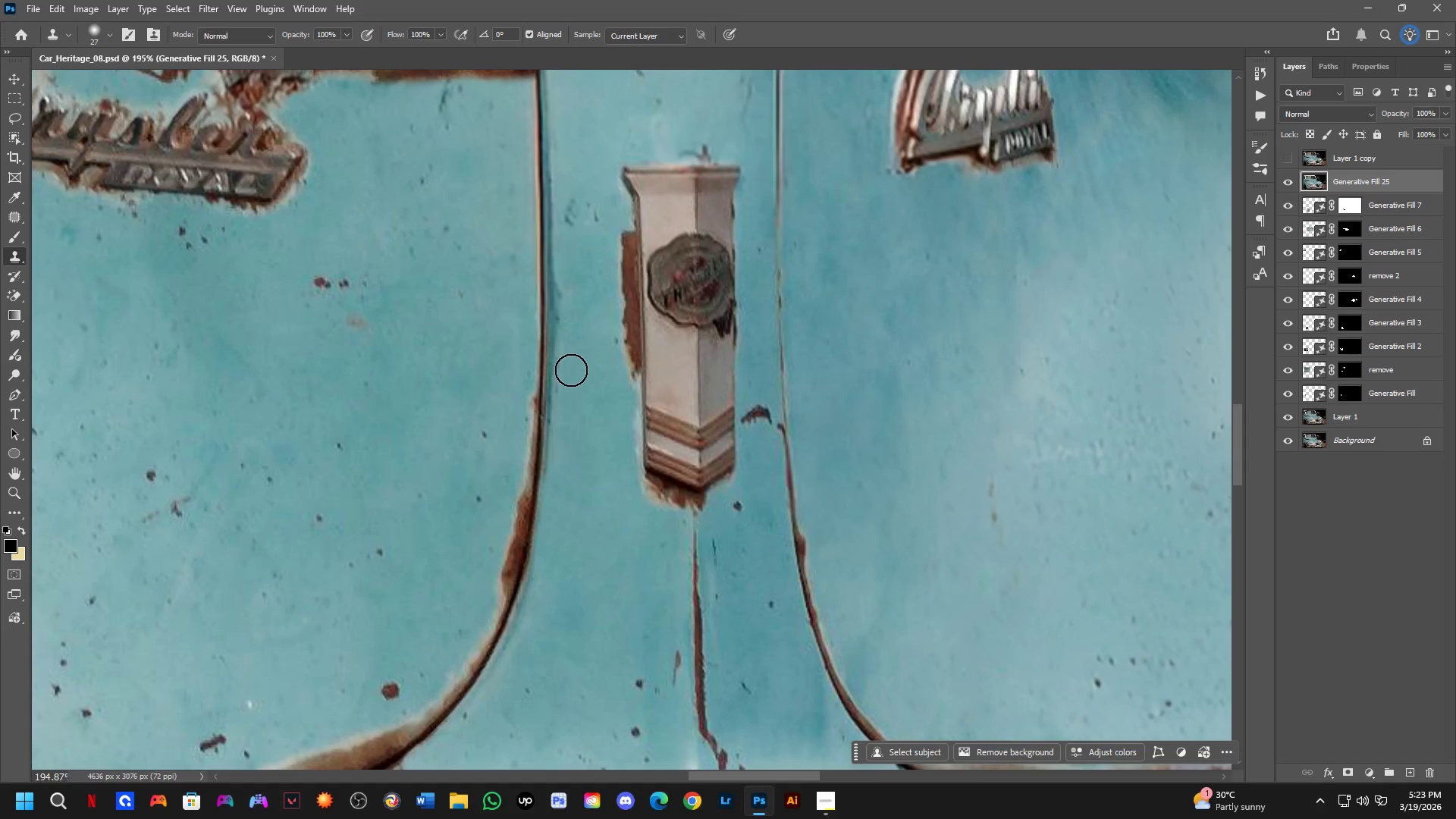 
left_click_drag(start_coordinate=[571, 369], to_coordinate=[581, 395])
 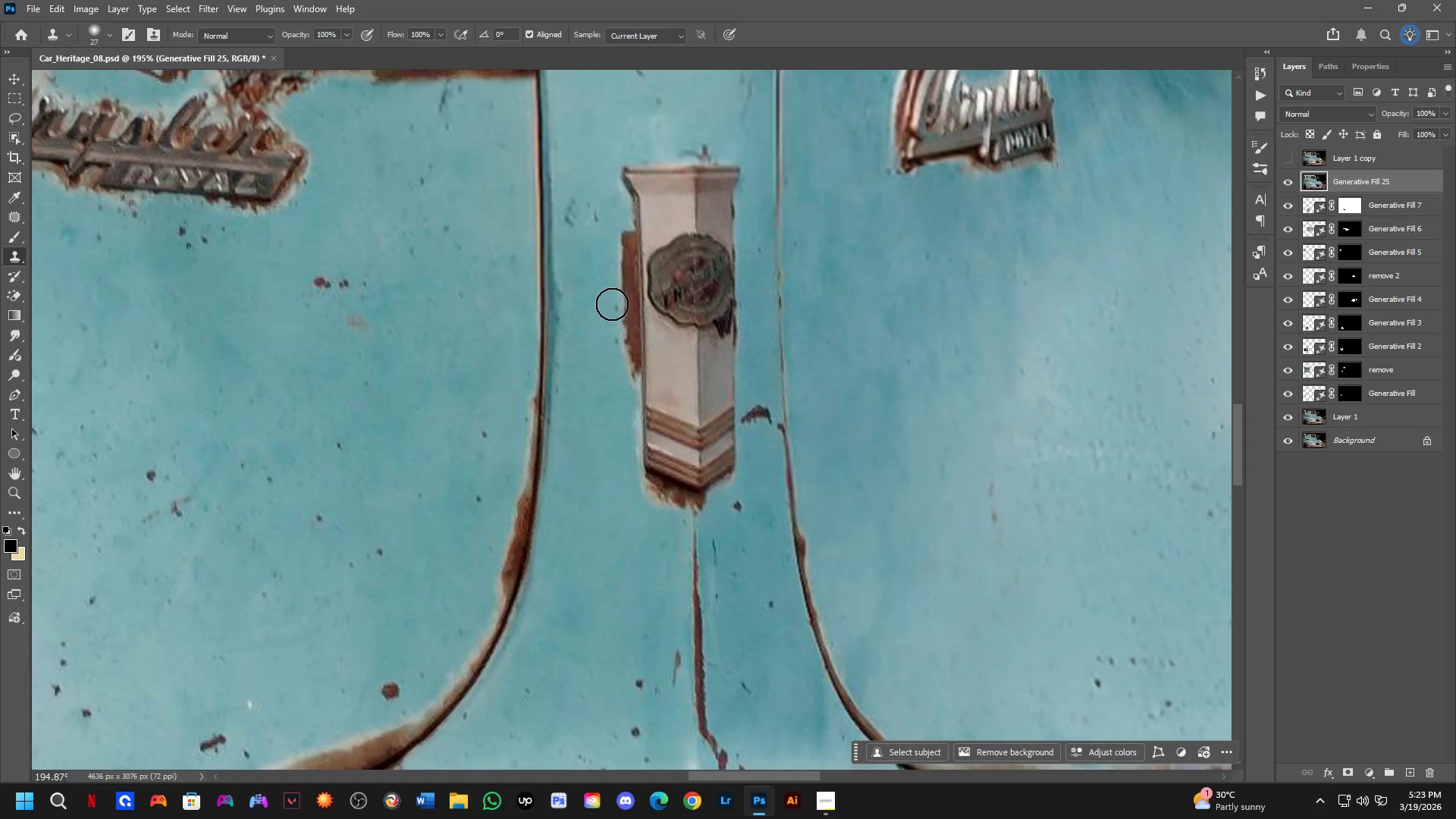 
hold_key(key=AltLeft, duration=0.77)
left_click([595, 254])
 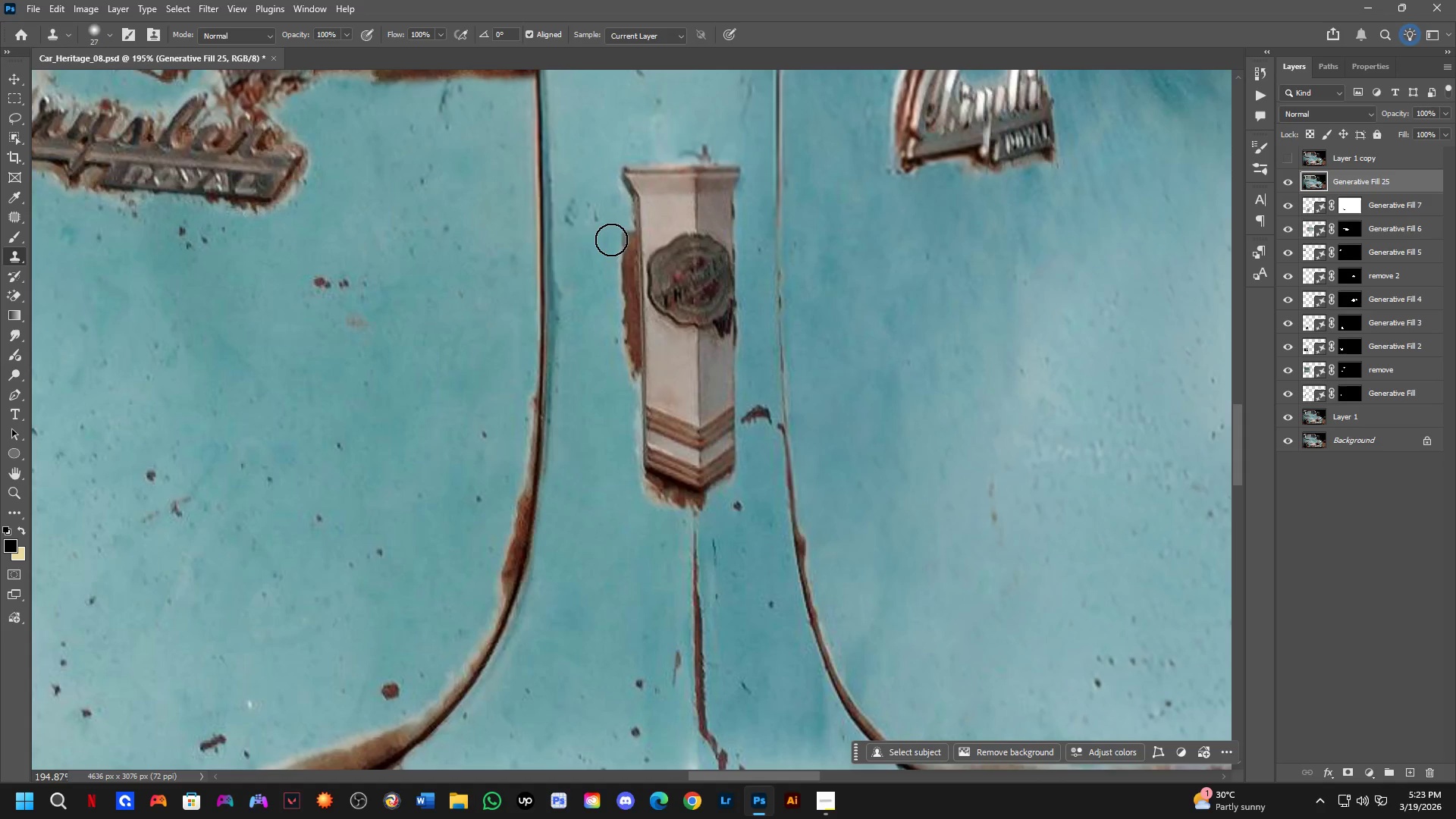 
key(Alt+AltLeft)
 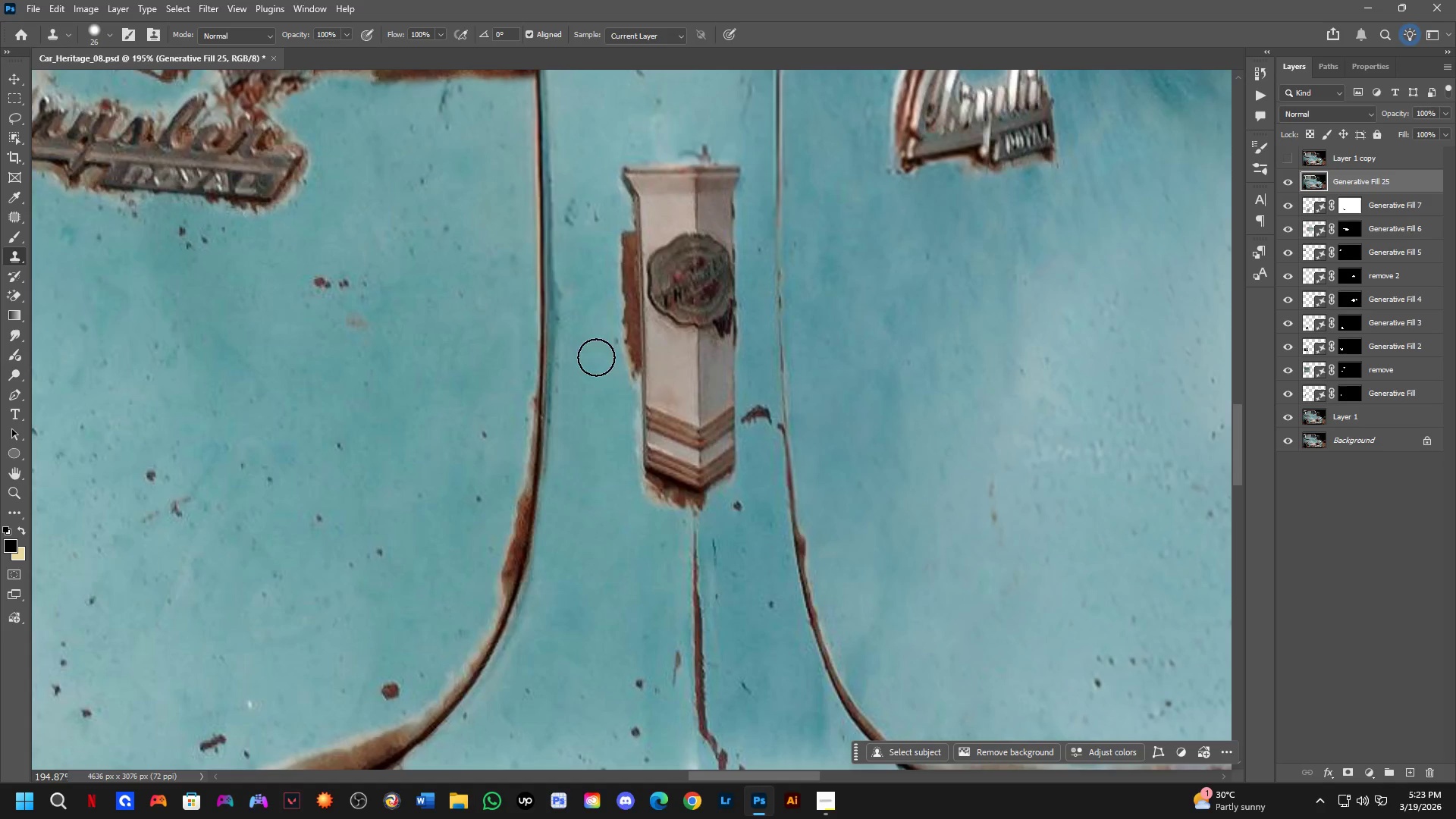 
key(Alt+AltLeft)
 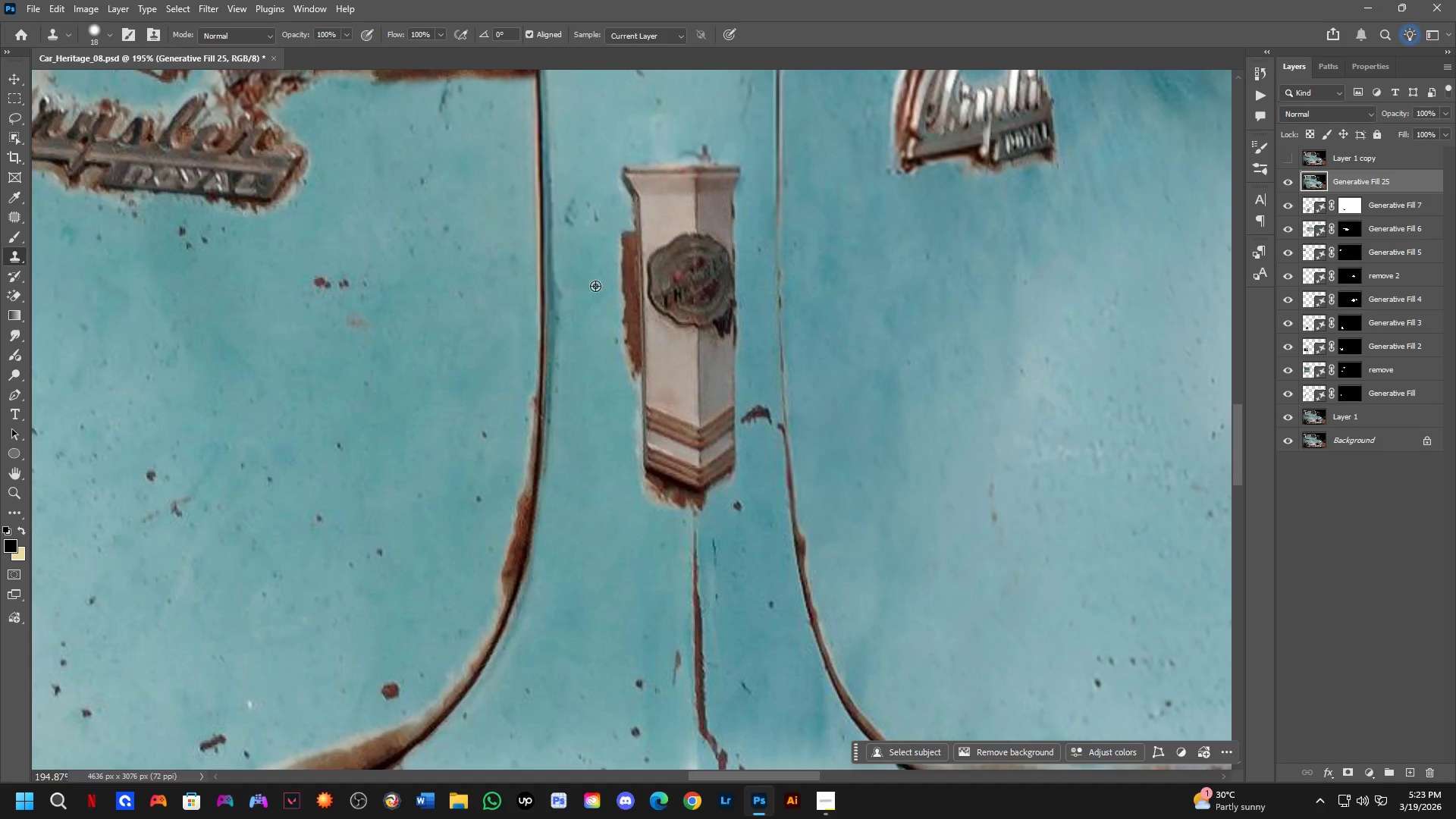 
hold_key(key=AltLeft, duration=0.56)
 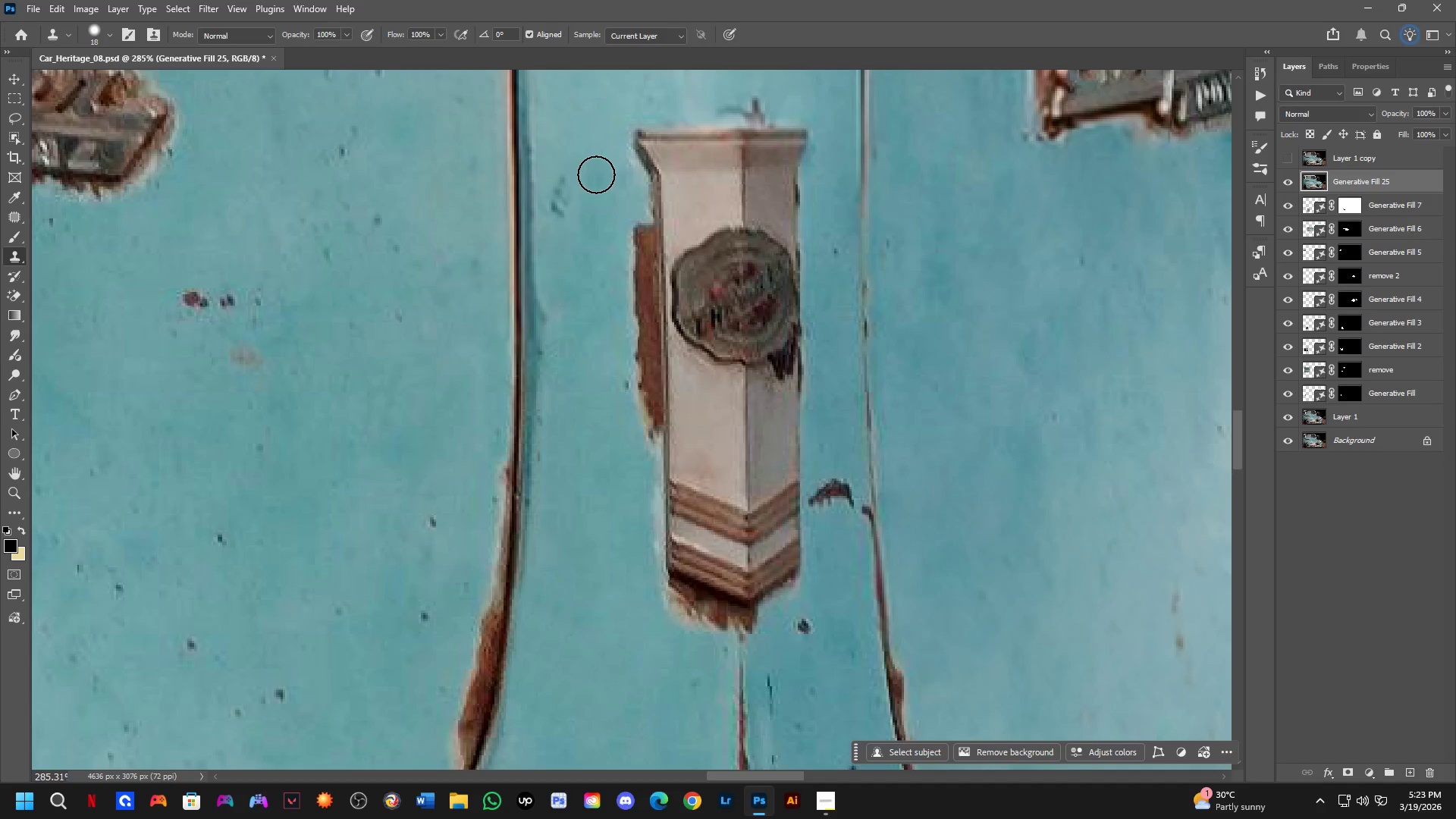 
scroll: coordinate [594, 243], scroll_direction: up, amount: 4.0
 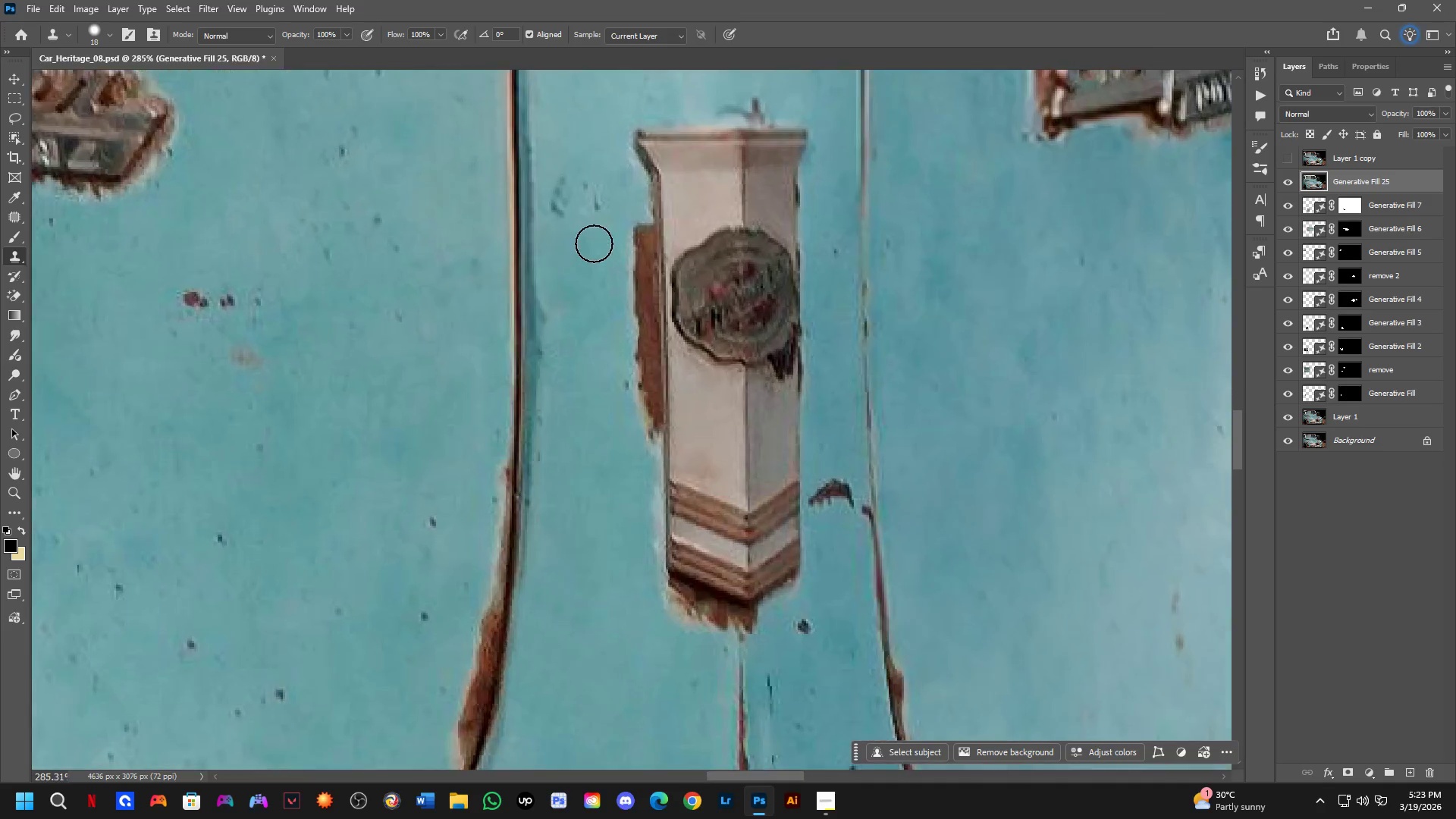 
left_click([592, 268])
 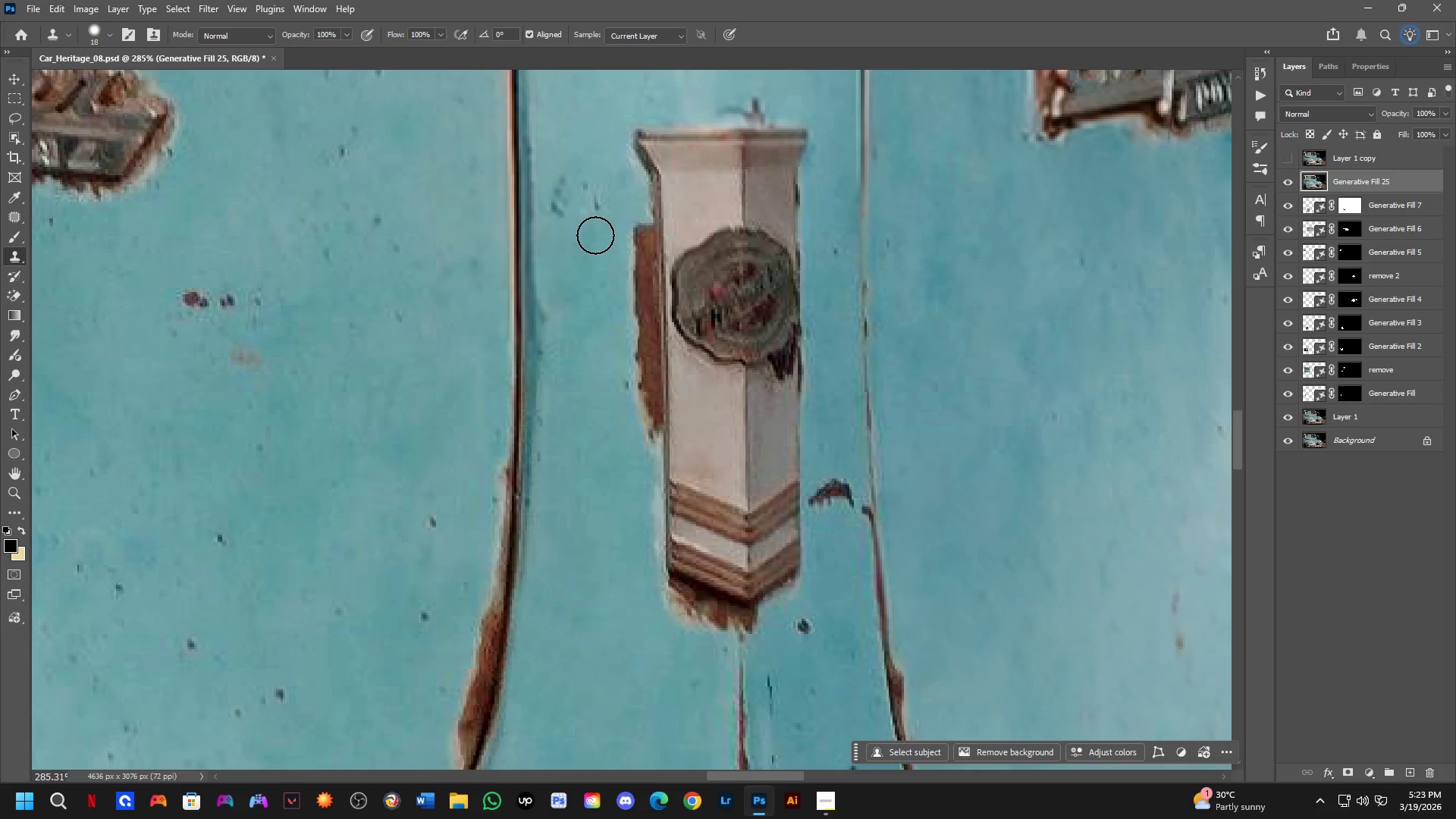 
left_click_drag(start_coordinate=[597, 230], to_coordinate=[598, 175])
 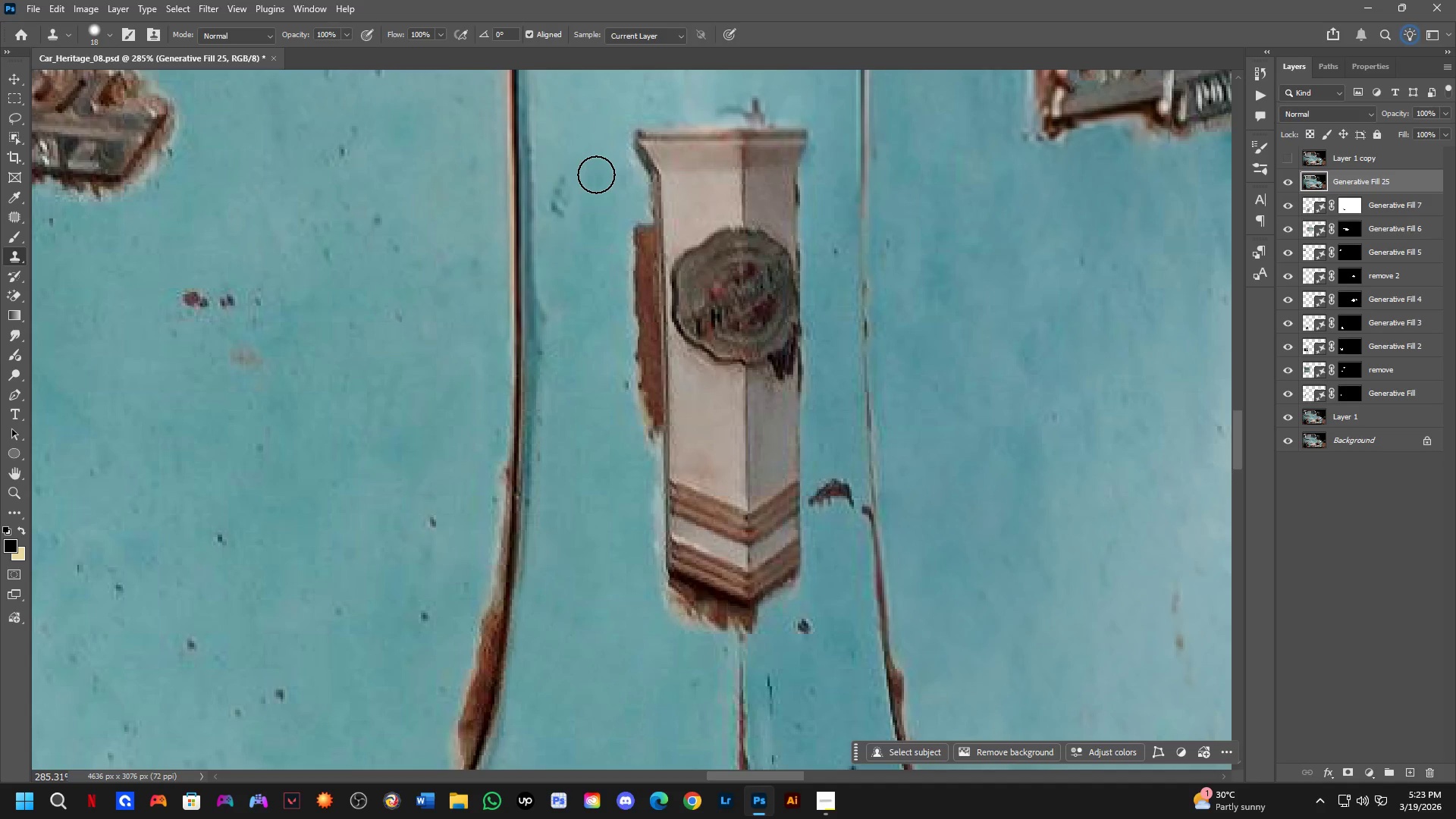 
left_click_drag(start_coordinate=[592, 183], to_coordinate=[585, 234])
 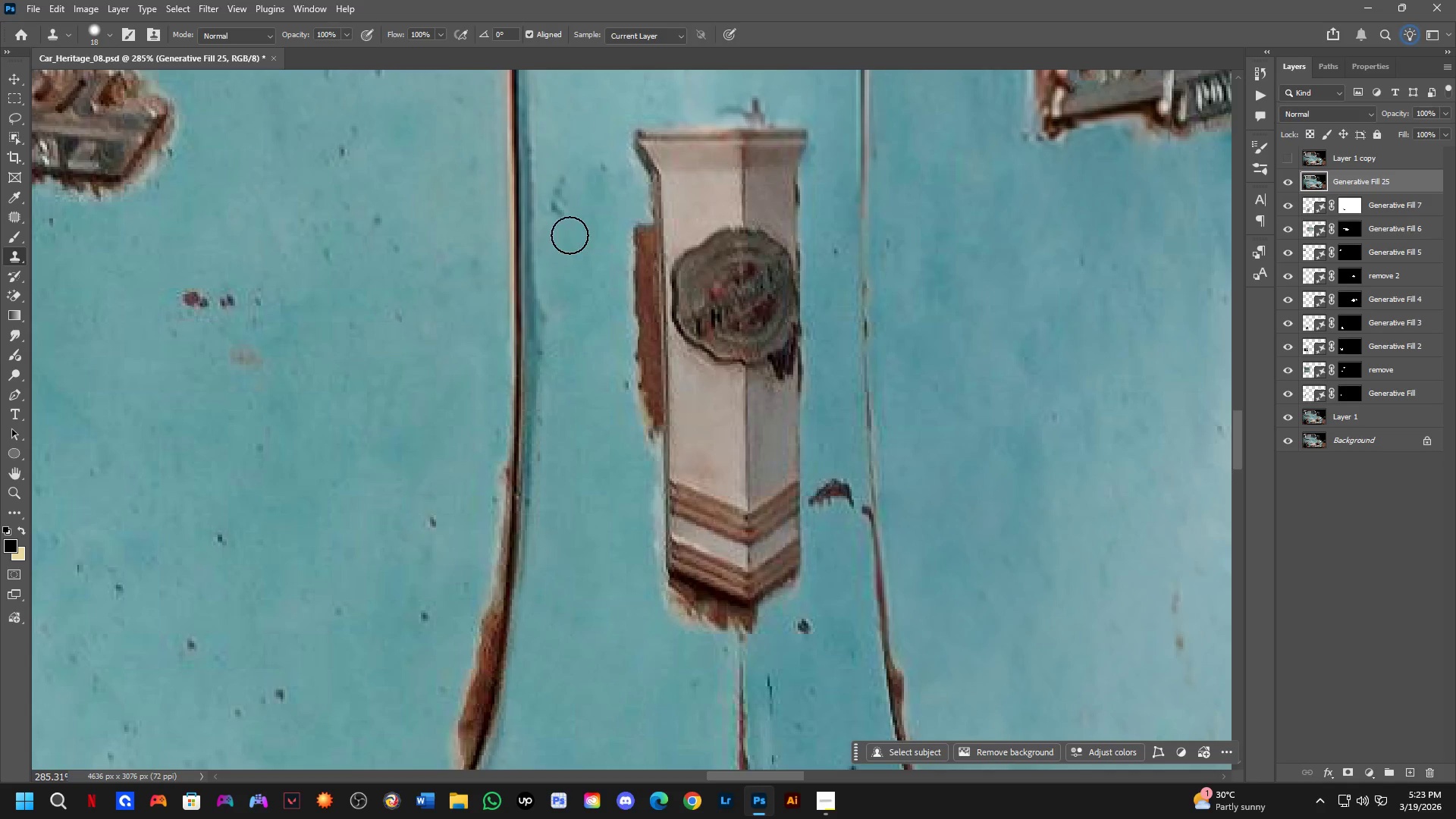 
left_click_drag(start_coordinate=[566, 234], to_coordinate=[566, 210])
 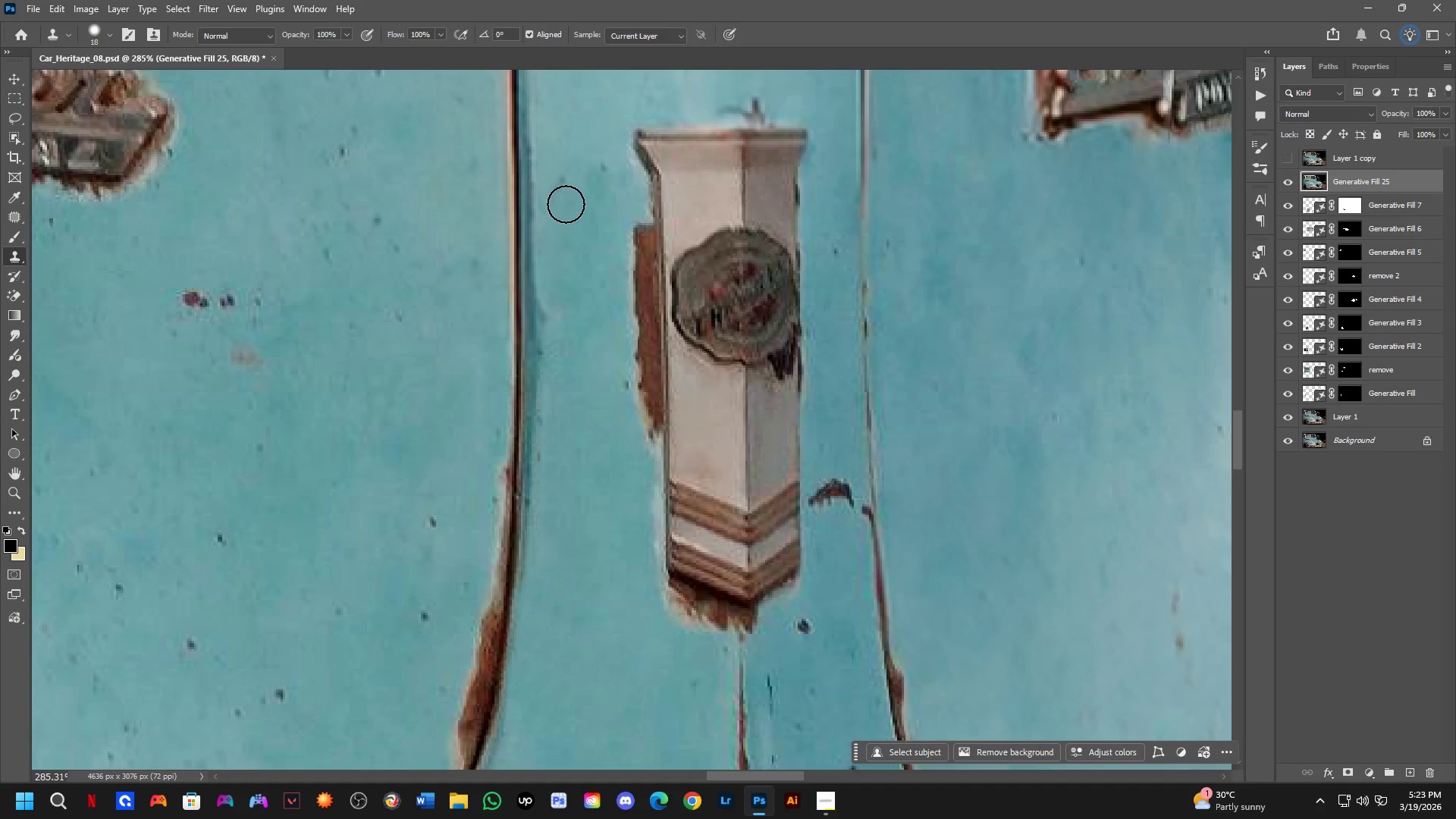 
double_click([566, 189])
 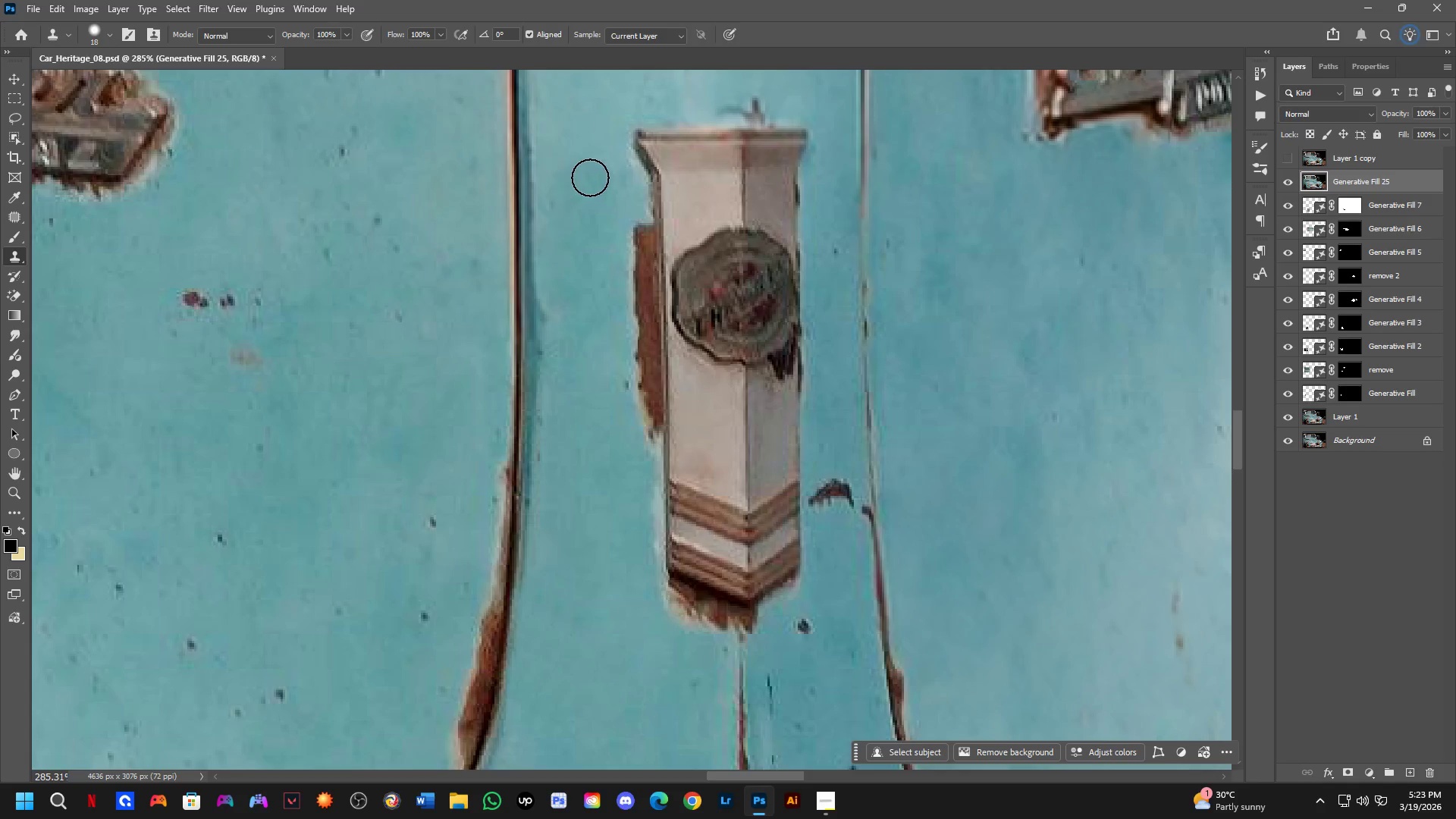 
triple_click([599, 172])
 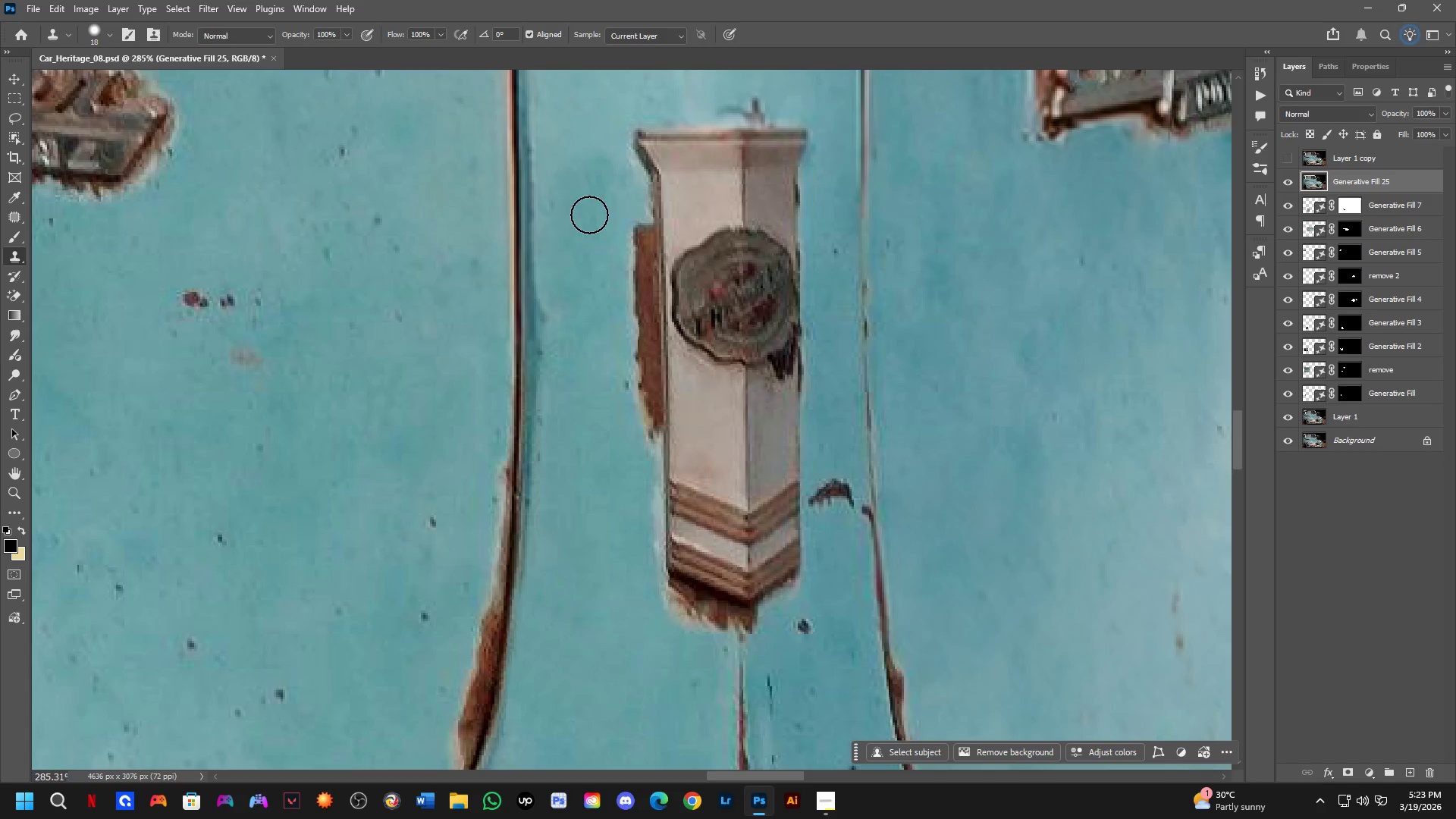 
hold_key(key=AltLeft, duration=0.48)
left_click([591, 218])
 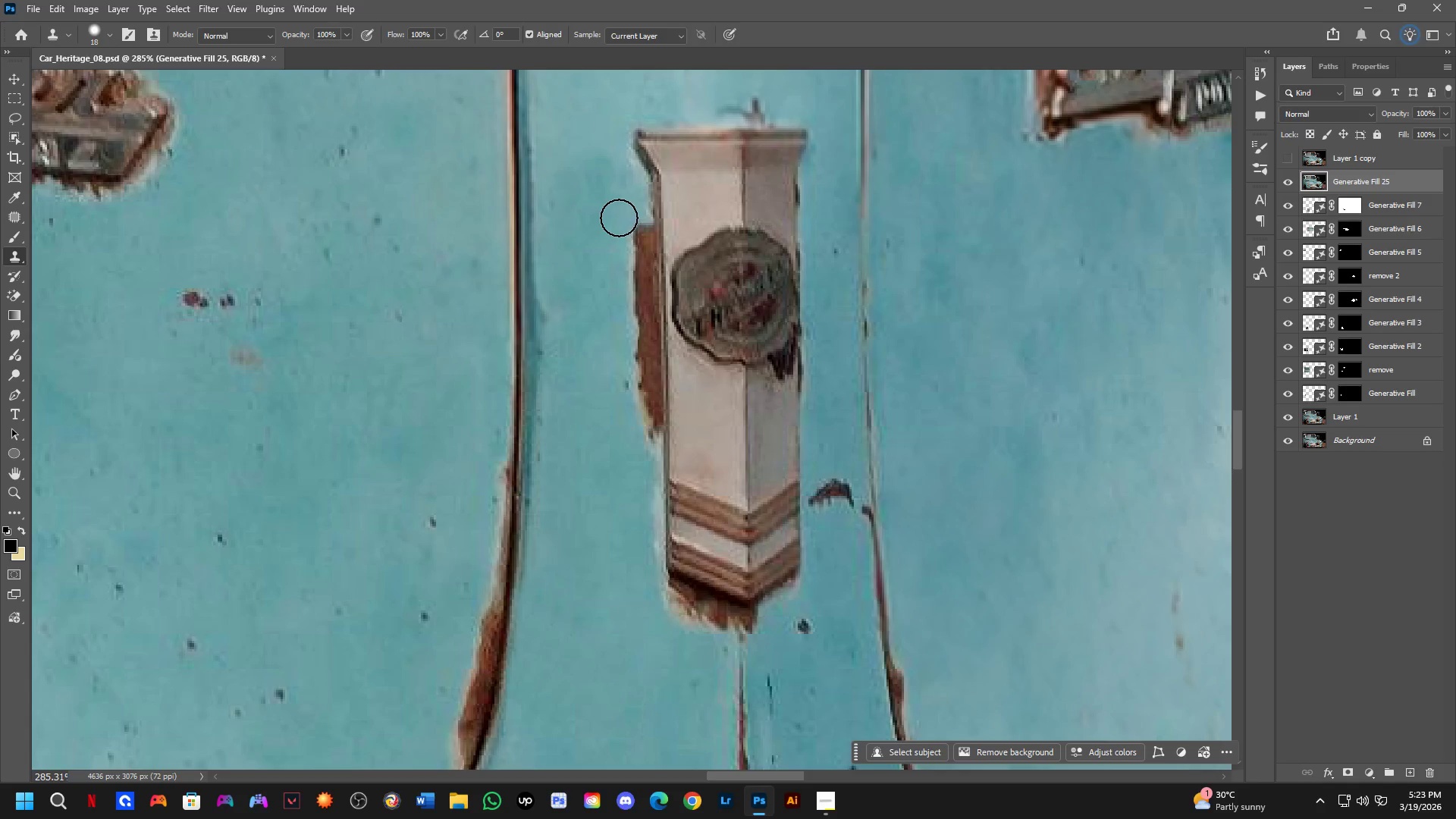 
key(Alt+AltLeft)
 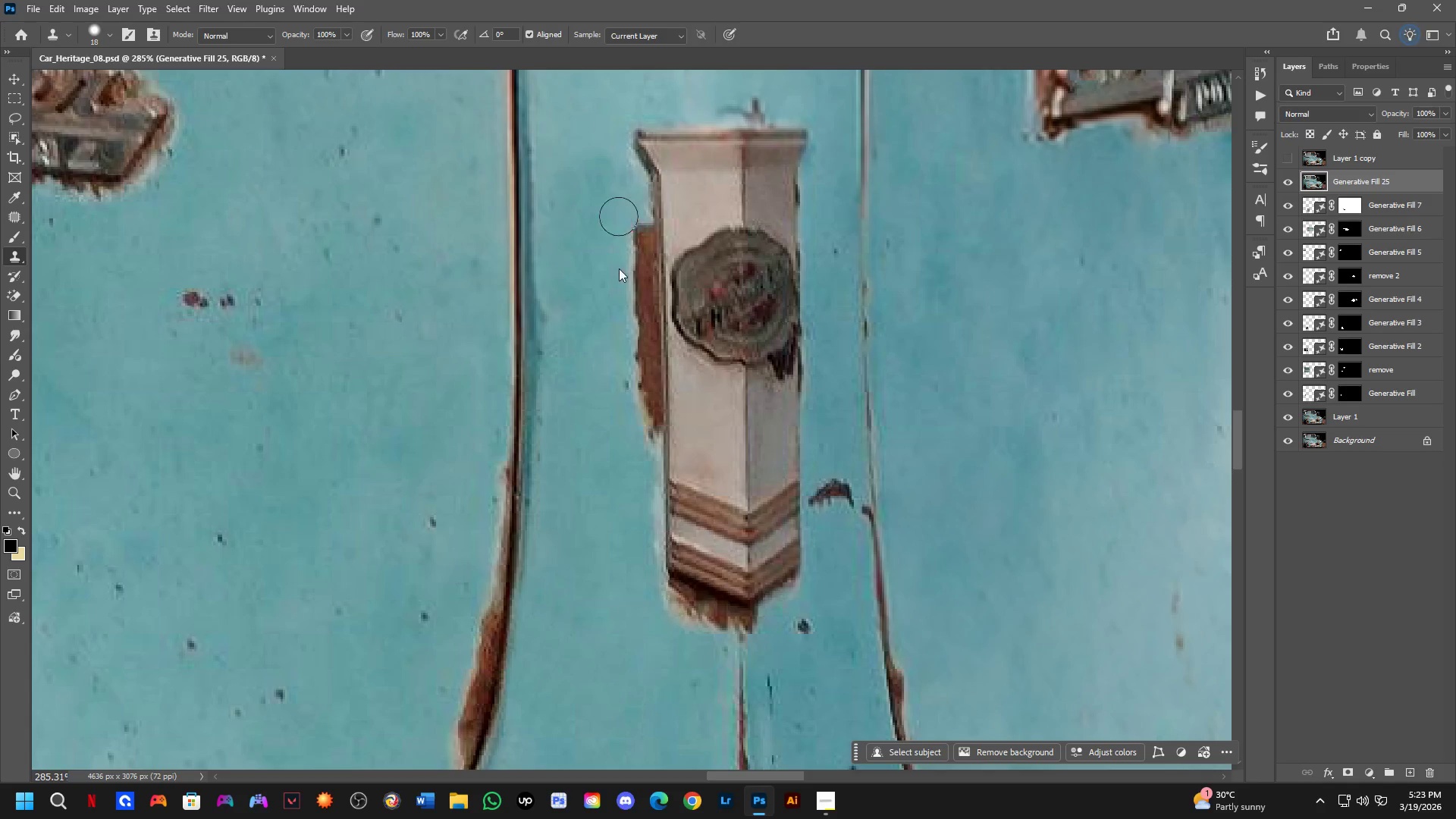 
key(Alt+AltLeft)
 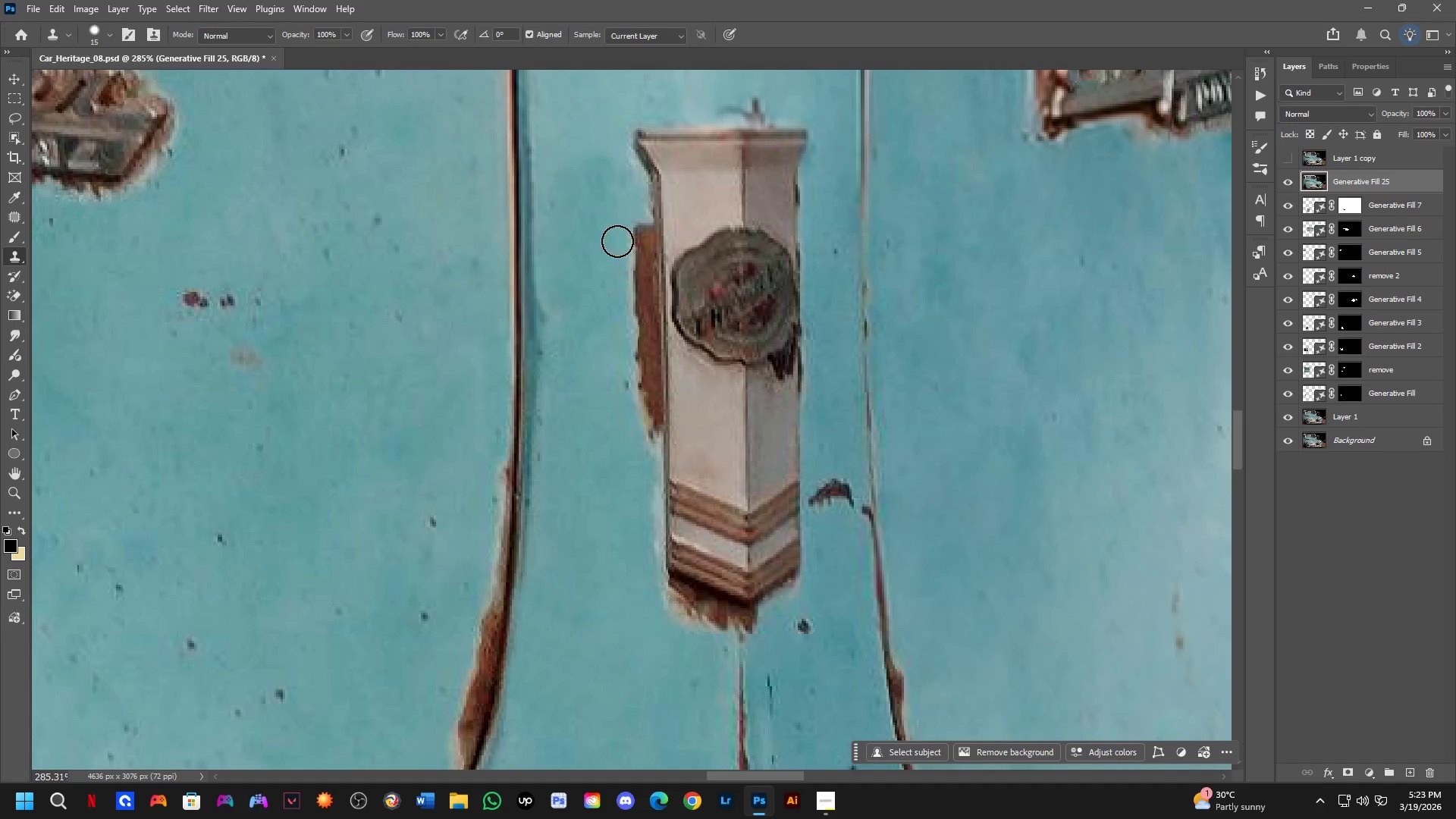 
key(Alt+AltLeft)
 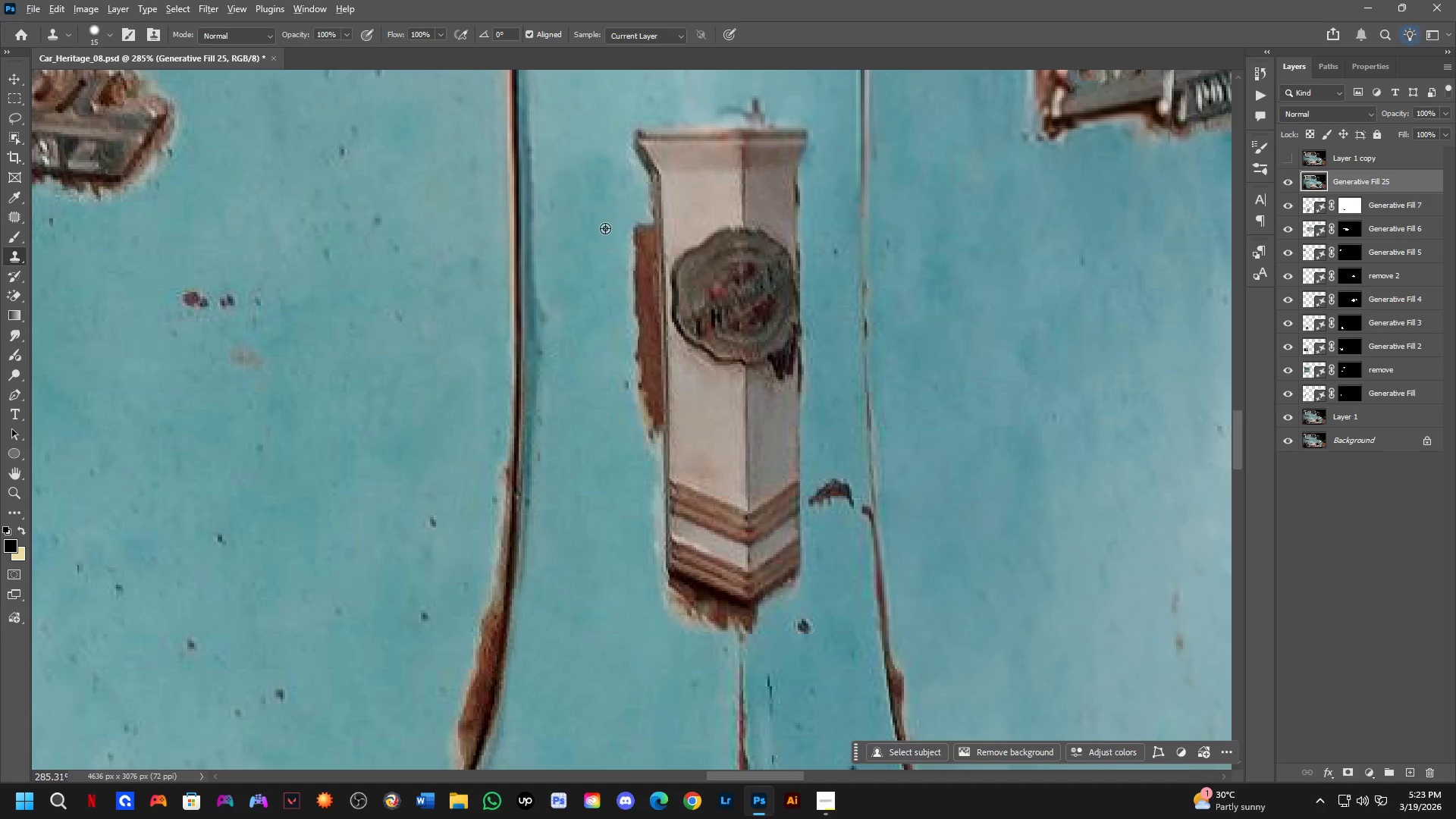 
left_click([605, 228])
 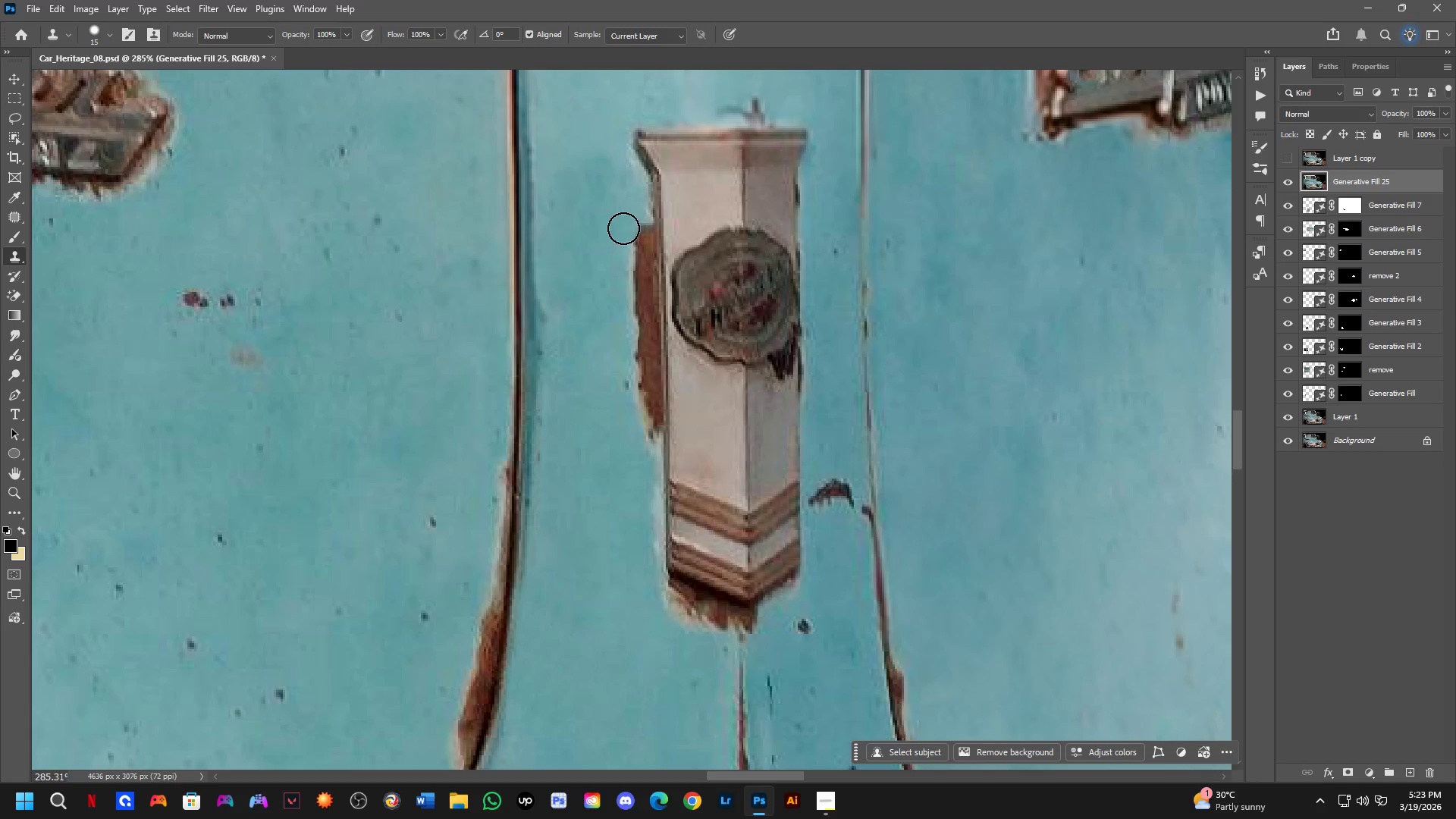 
left_click_drag(start_coordinate=[627, 228], to_coordinate=[625, 264])
 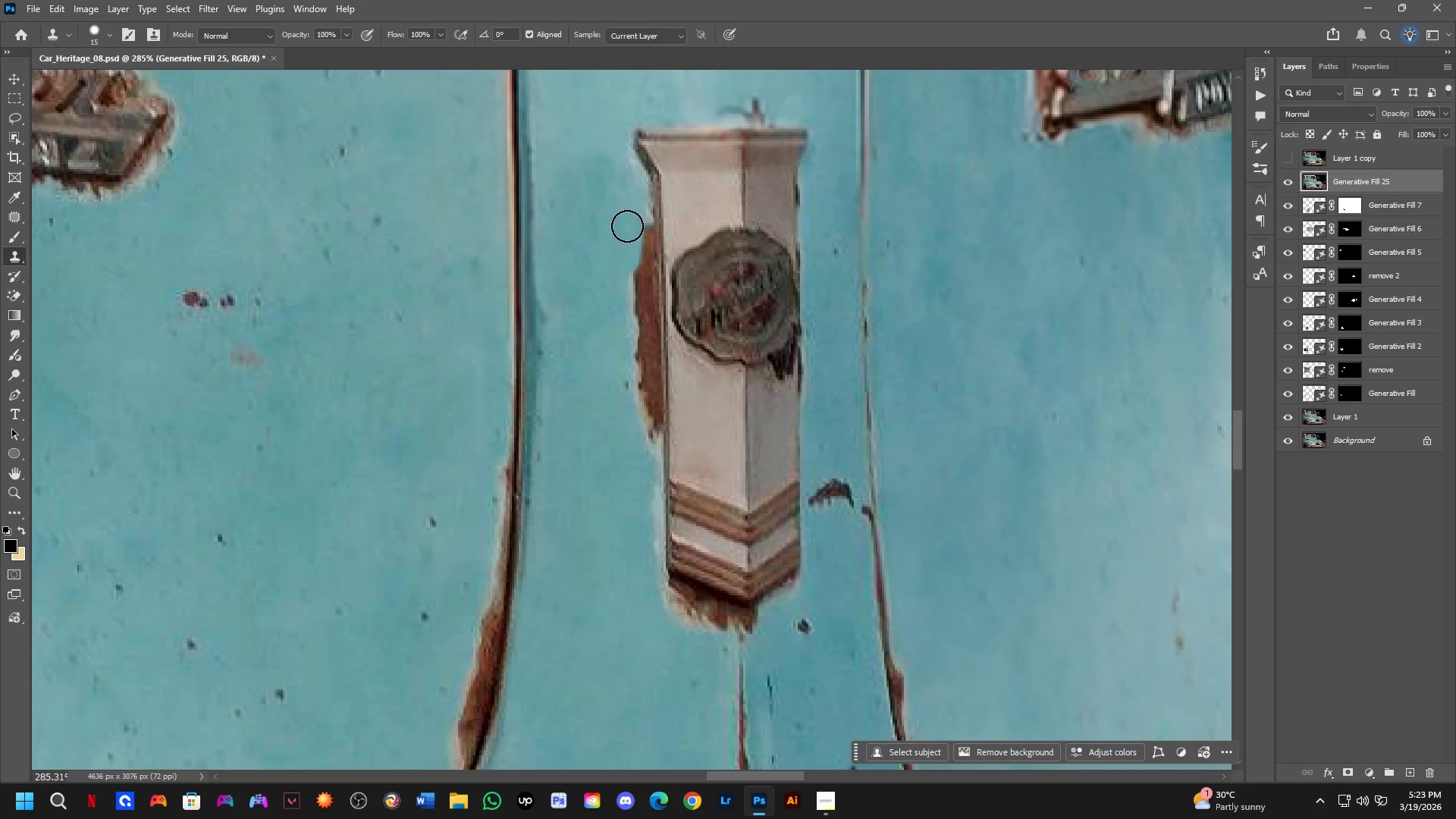 
left_click_drag(start_coordinate=[627, 226], to_coordinate=[620, 404])
 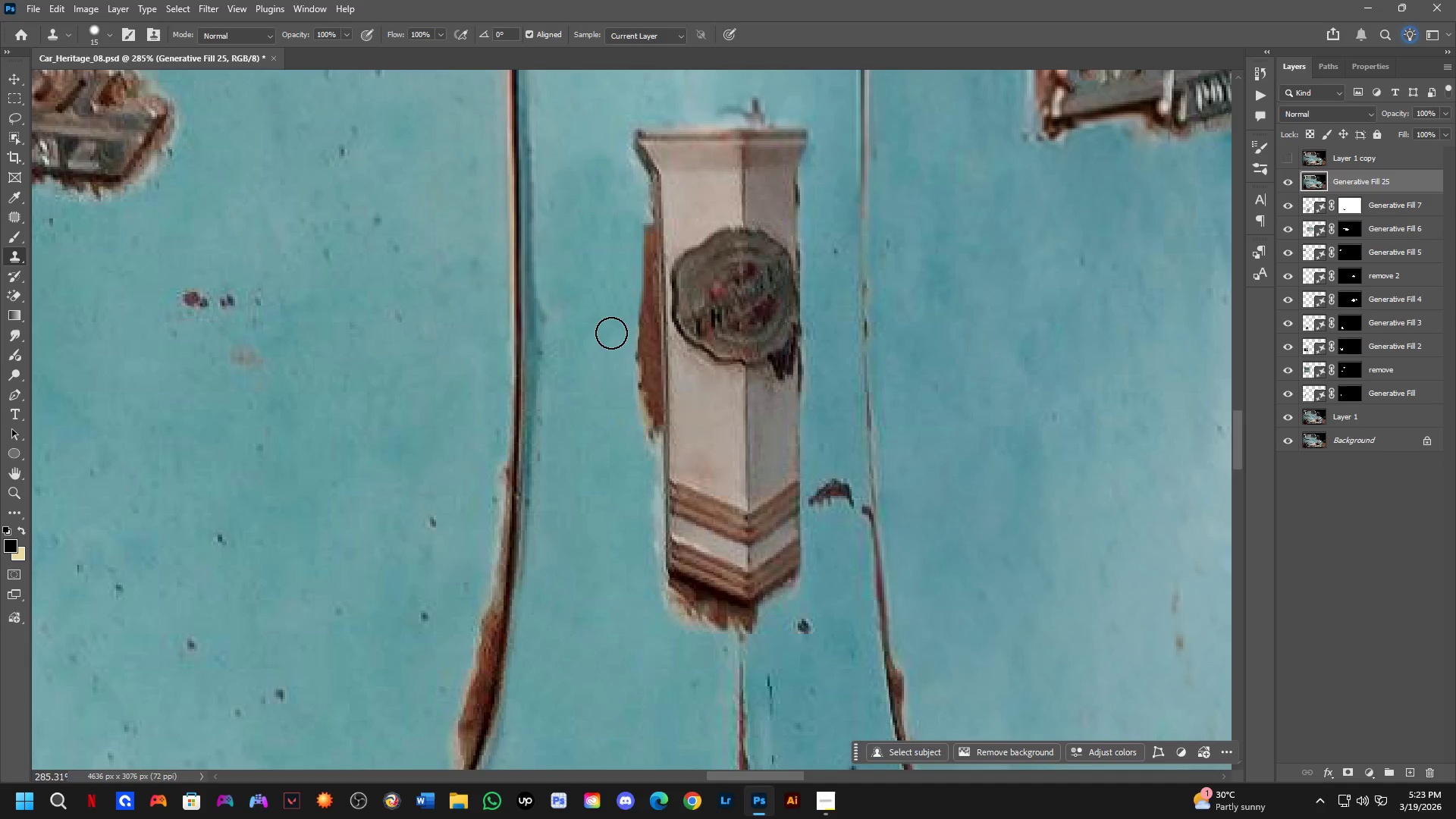 
left_click_drag(start_coordinate=[611, 333], to_coordinate=[642, 449])
 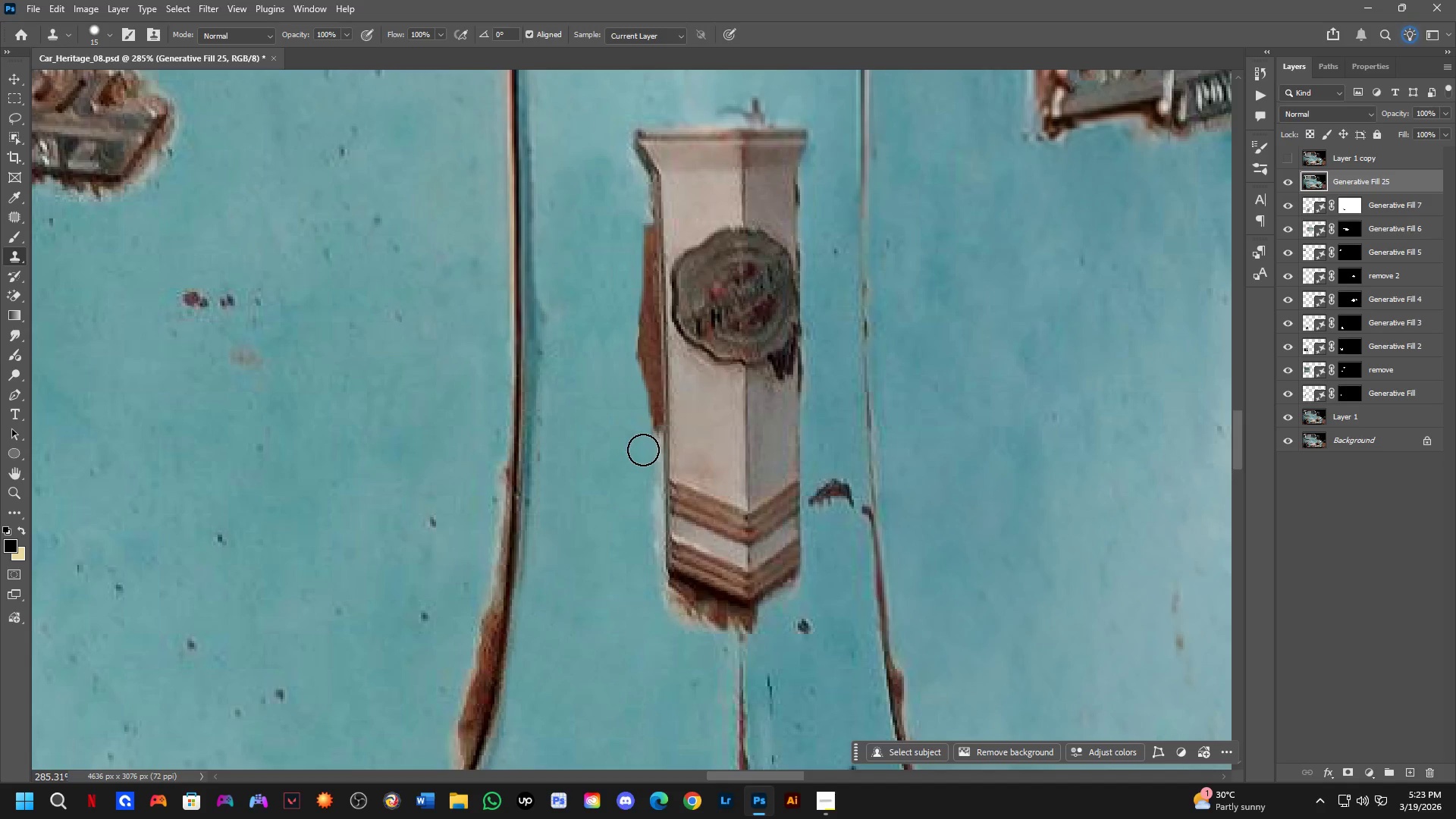 
left_click_drag(start_coordinate=[643, 450], to_coordinate=[635, 224])
 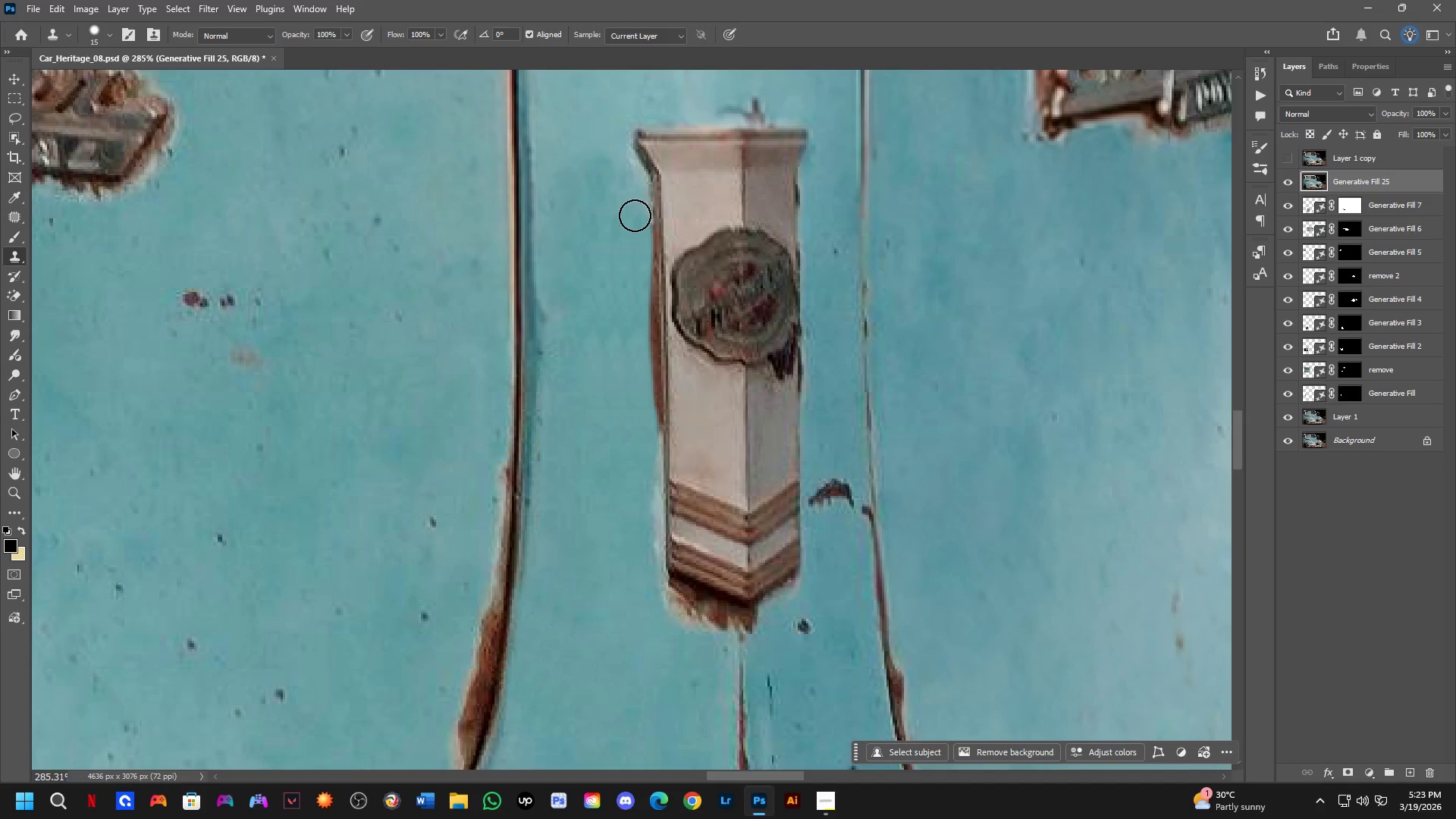 
left_click_drag(start_coordinate=[635, 215], to_coordinate=[639, 276])
 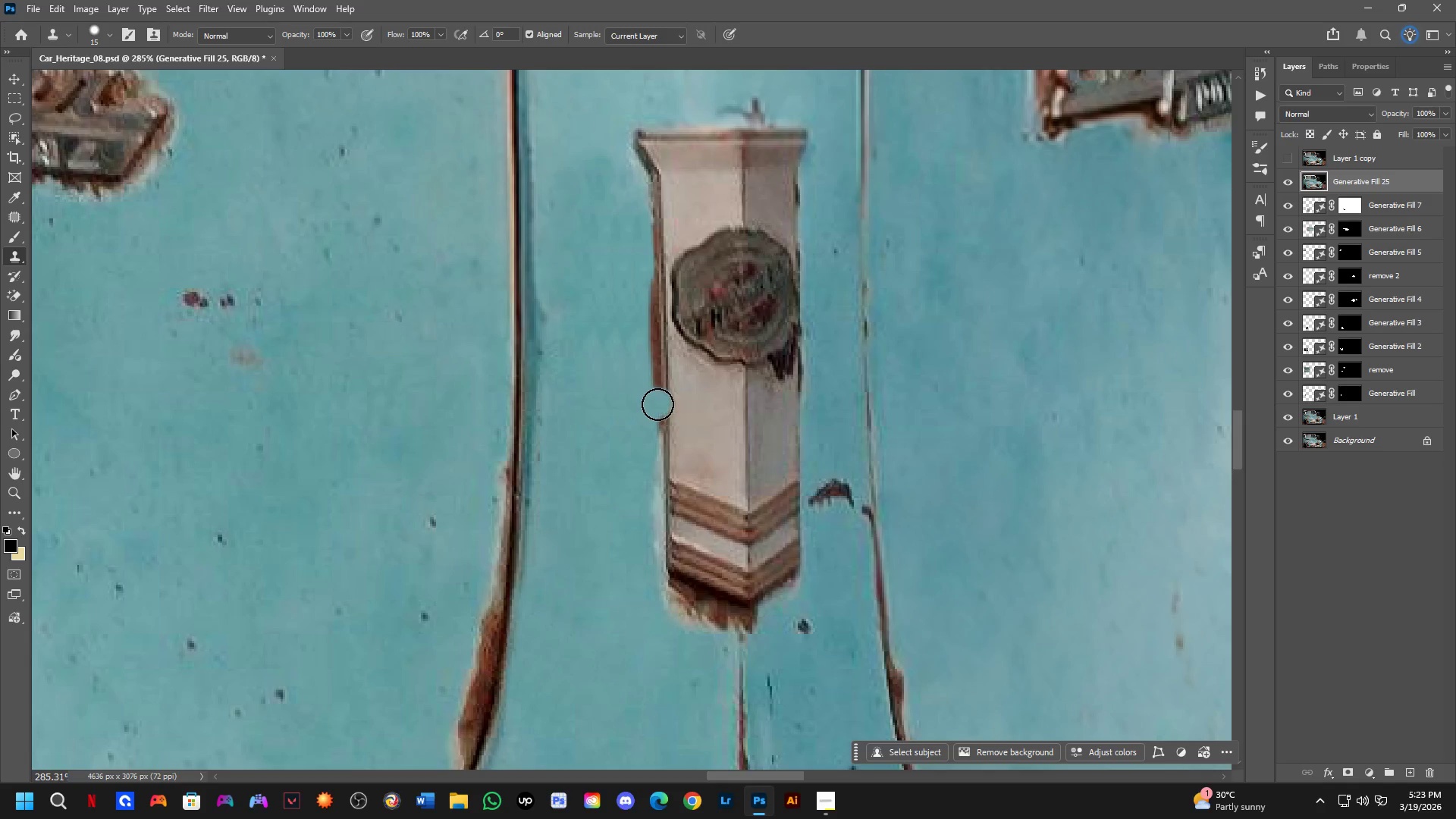 
hold_key(key=ShiftLeft, duration=1.12)
left_click([650, 436])
 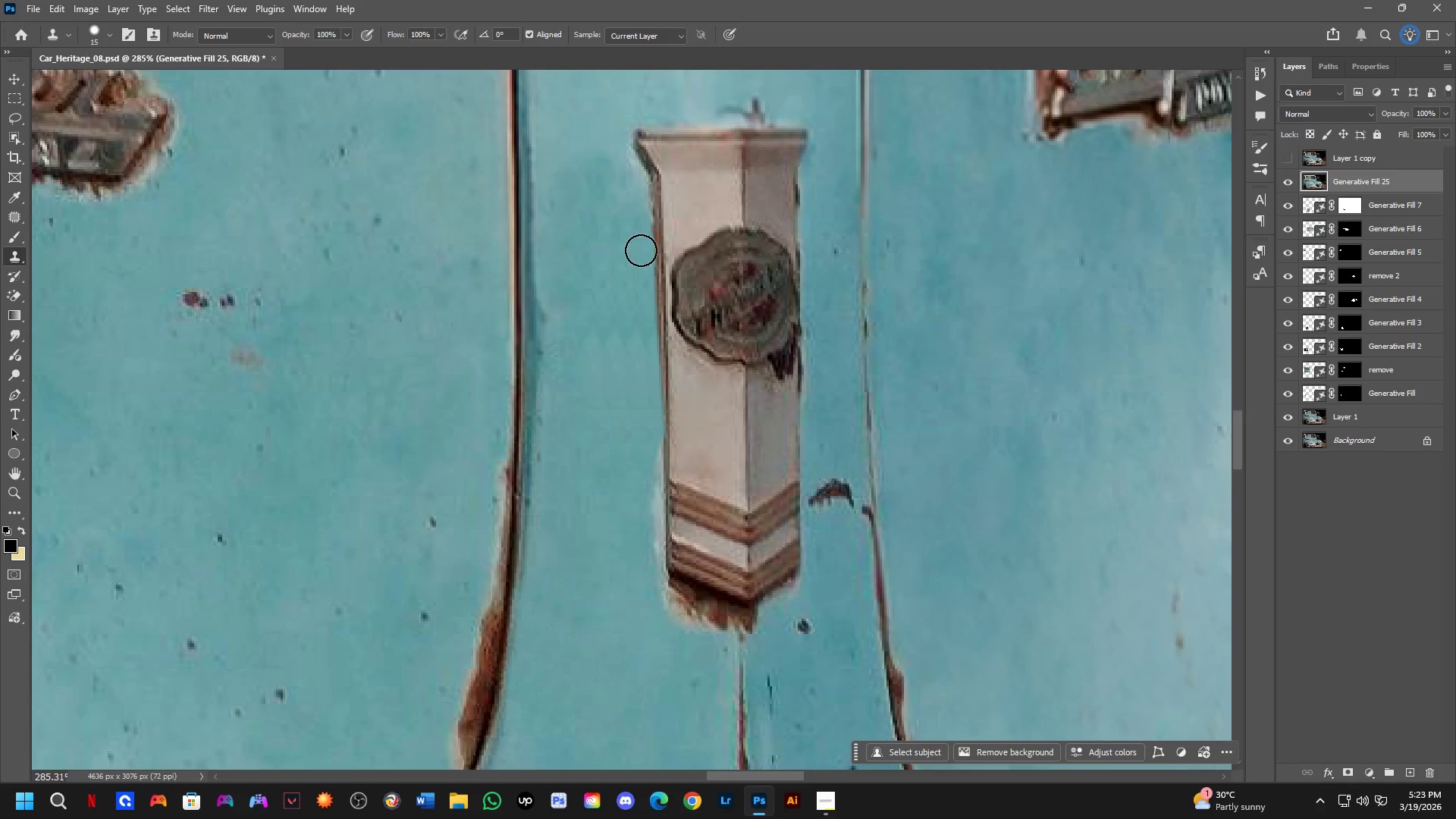 
hold_key(key=ShiftLeft, duration=0.47)
left_click([642, 208])
 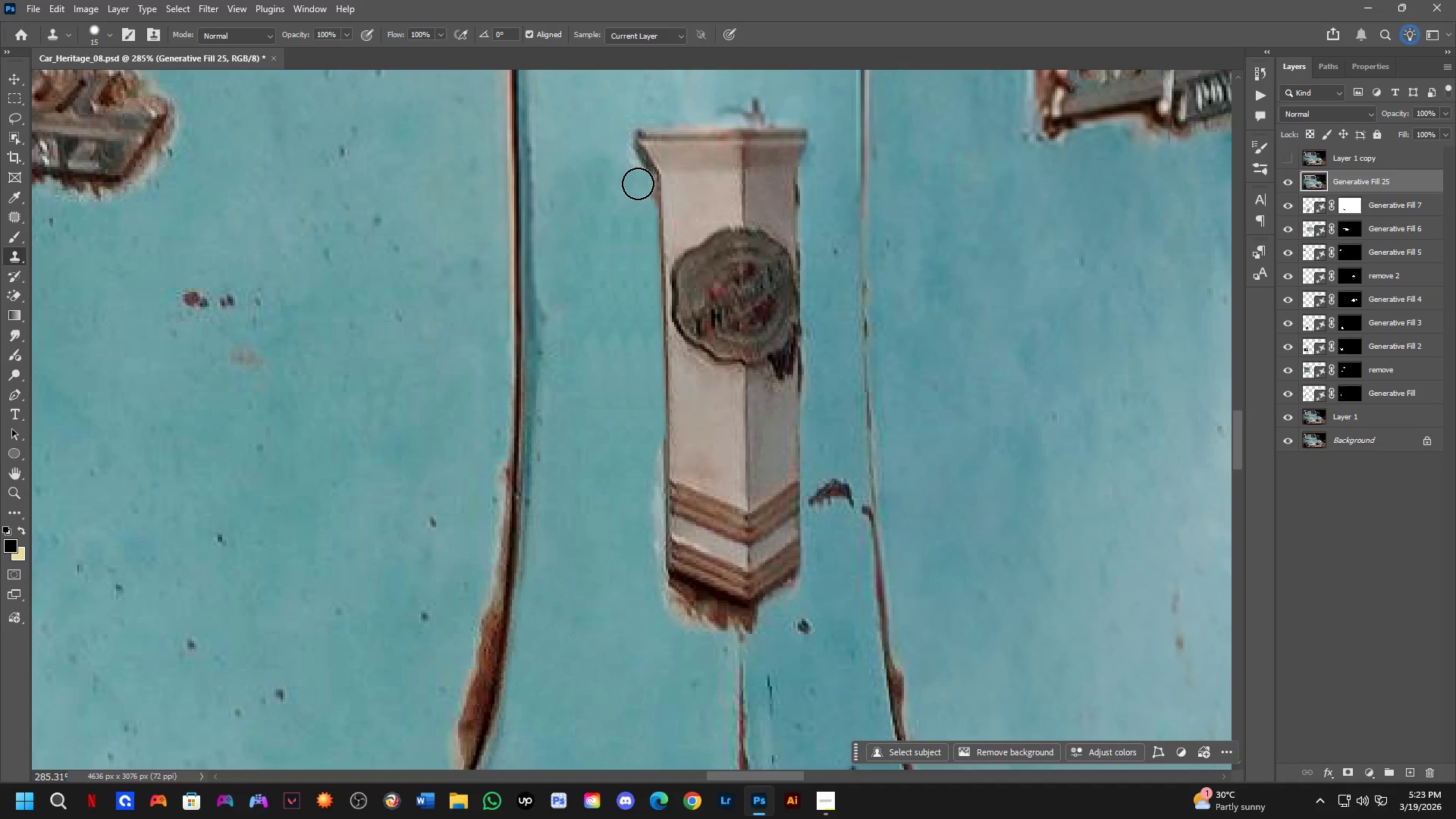 
key(Shift+ShiftLeft)
 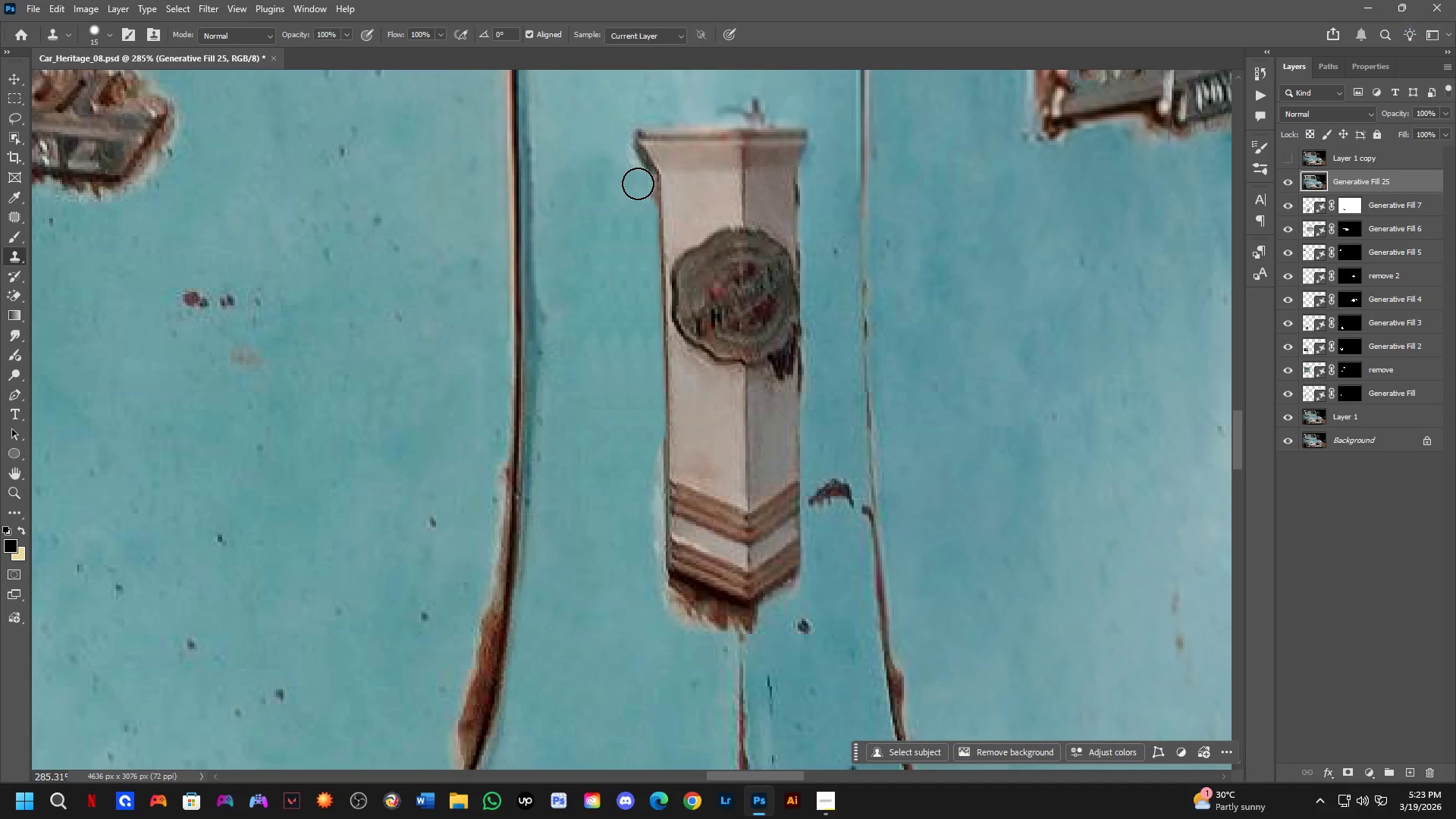 
left_click([638, 184])
 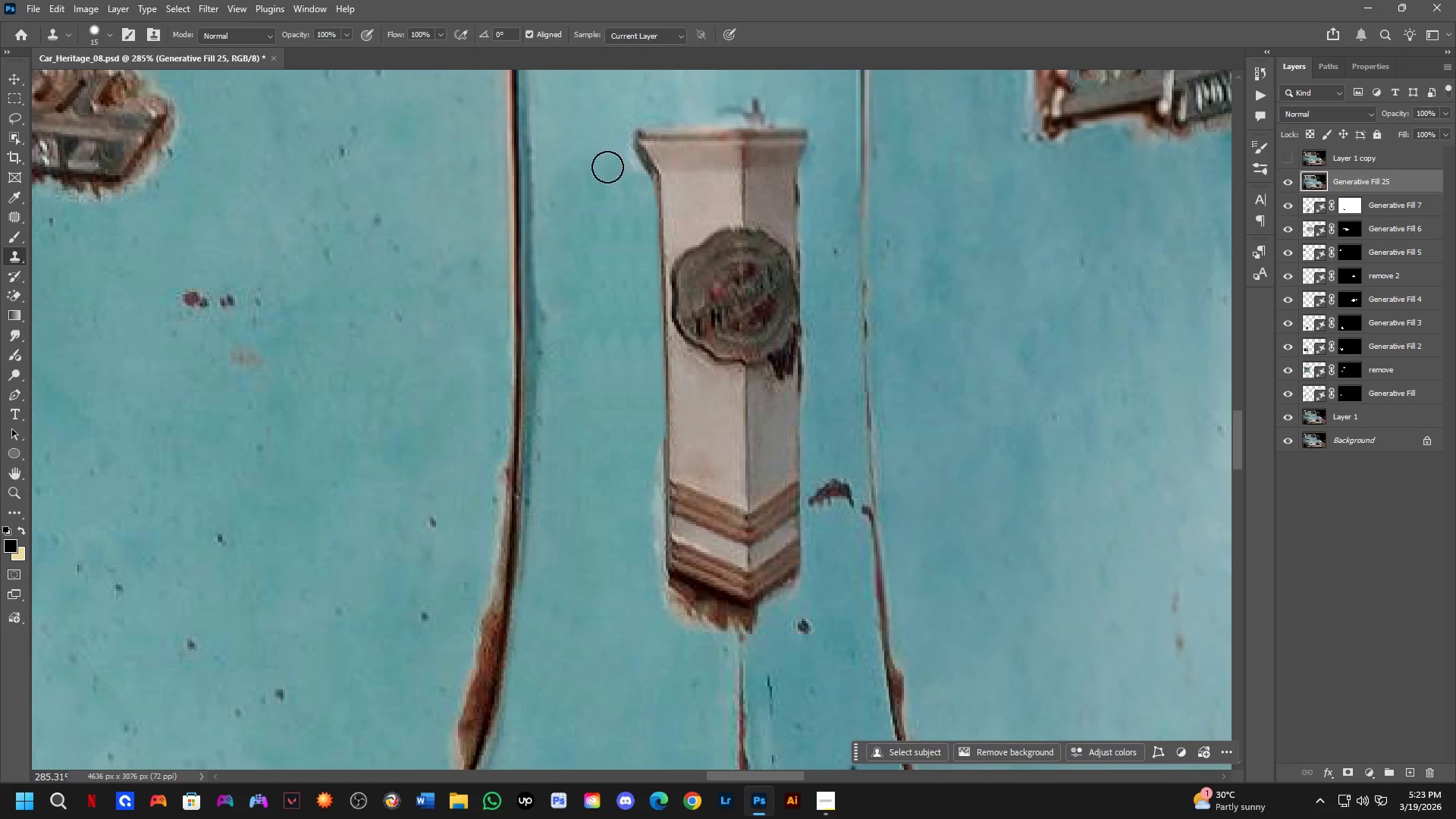 
hold_key(key=ShiftLeft, duration=0.48)
left_click([604, 139])
 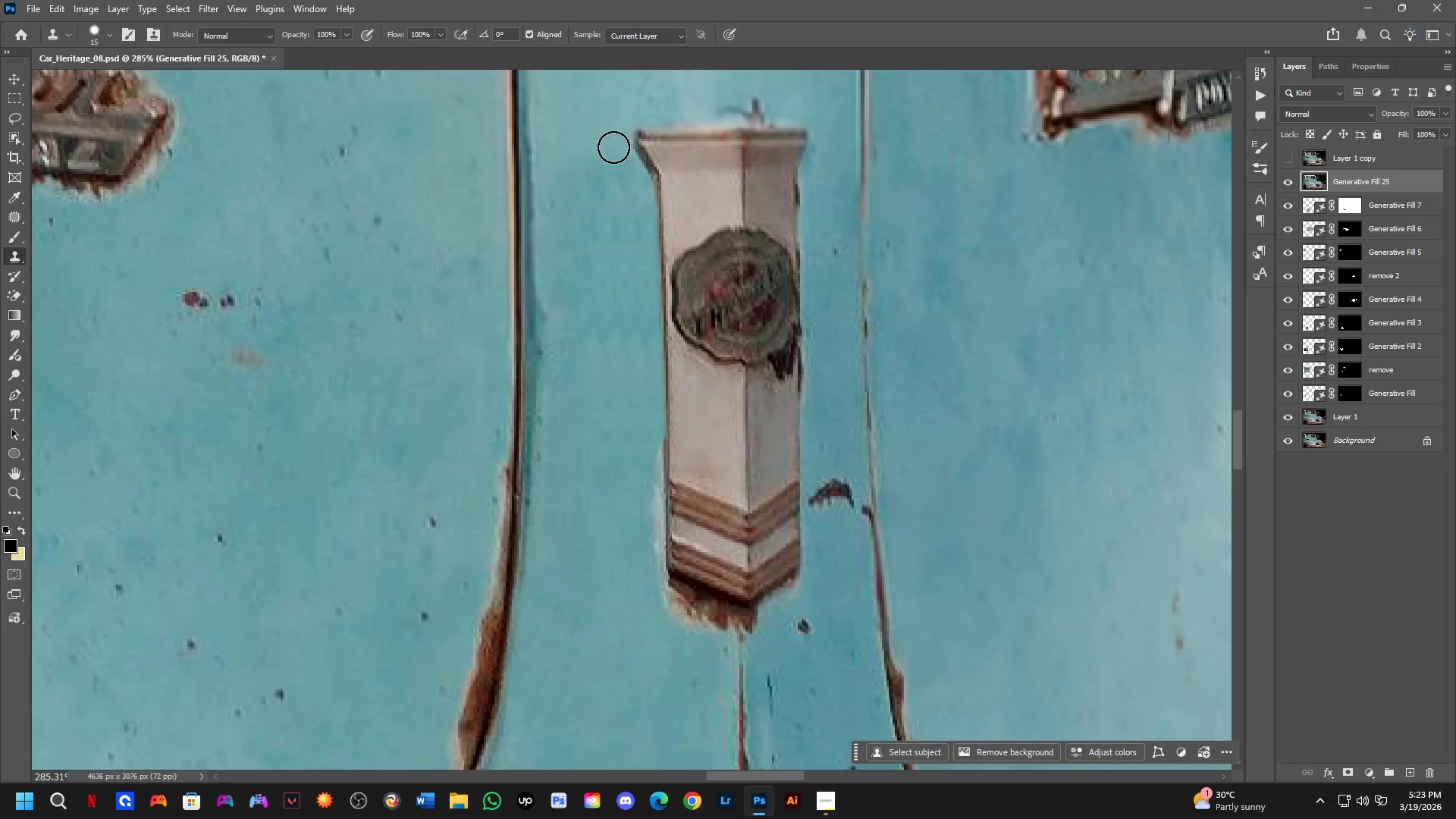 
hold_key(key=Space, duration=0.47)
 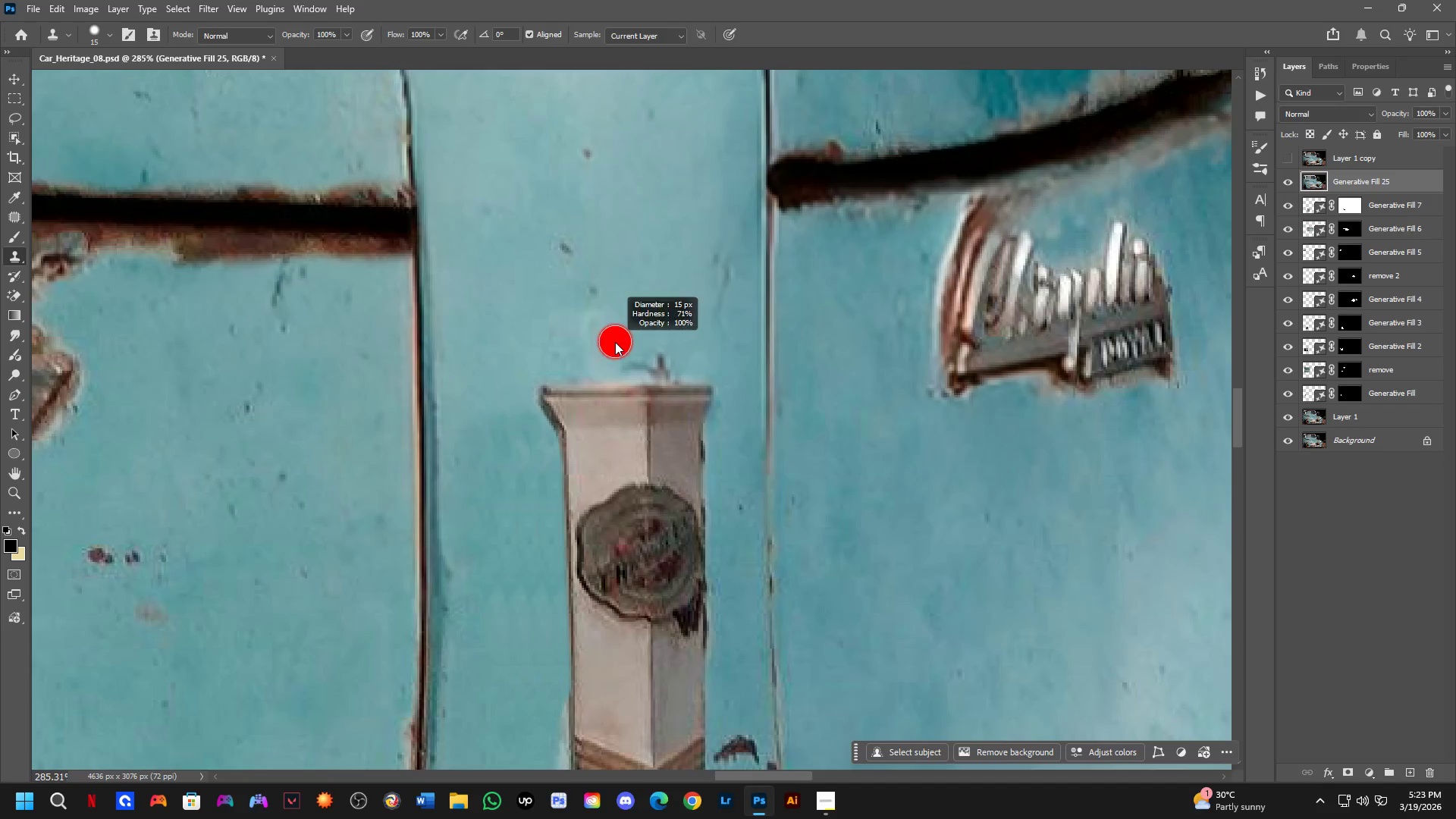 
left_click_drag(start_coordinate=[702, 184], to_coordinate=[630, 423])
 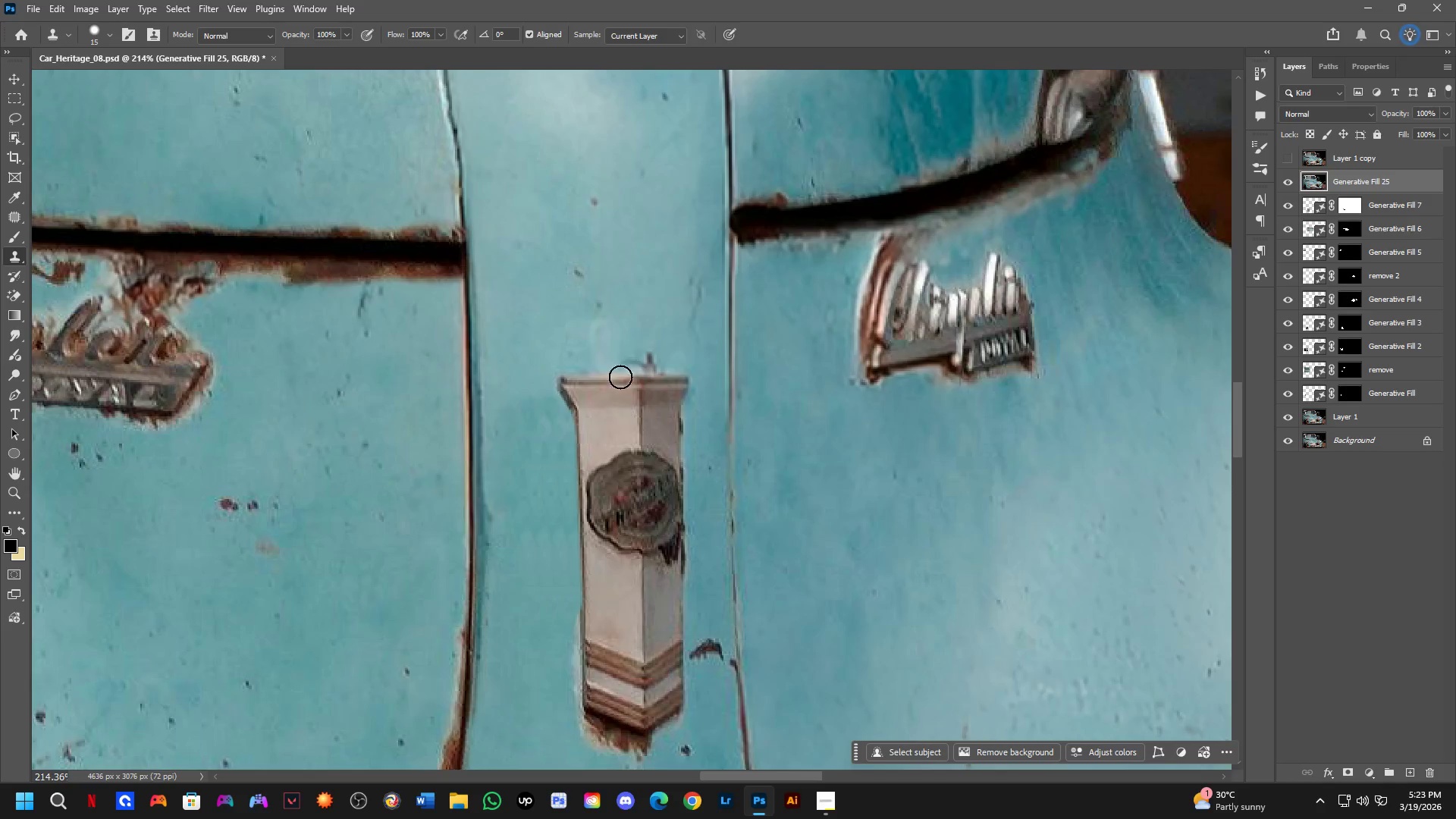 
scroll: coordinate [620, 161], scroll_direction: down, amount: 3.0
 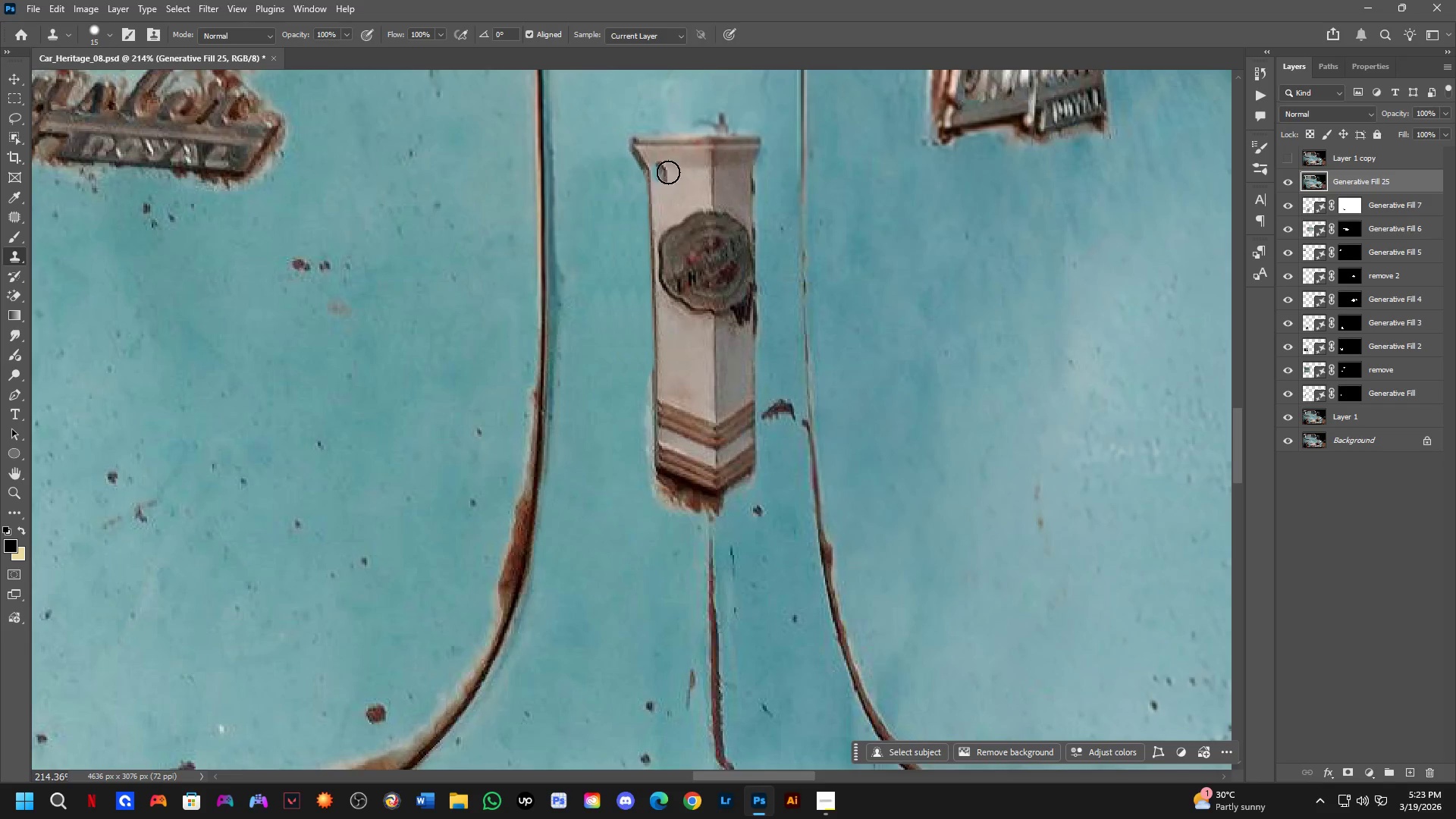 
key(Alt+AltLeft)
 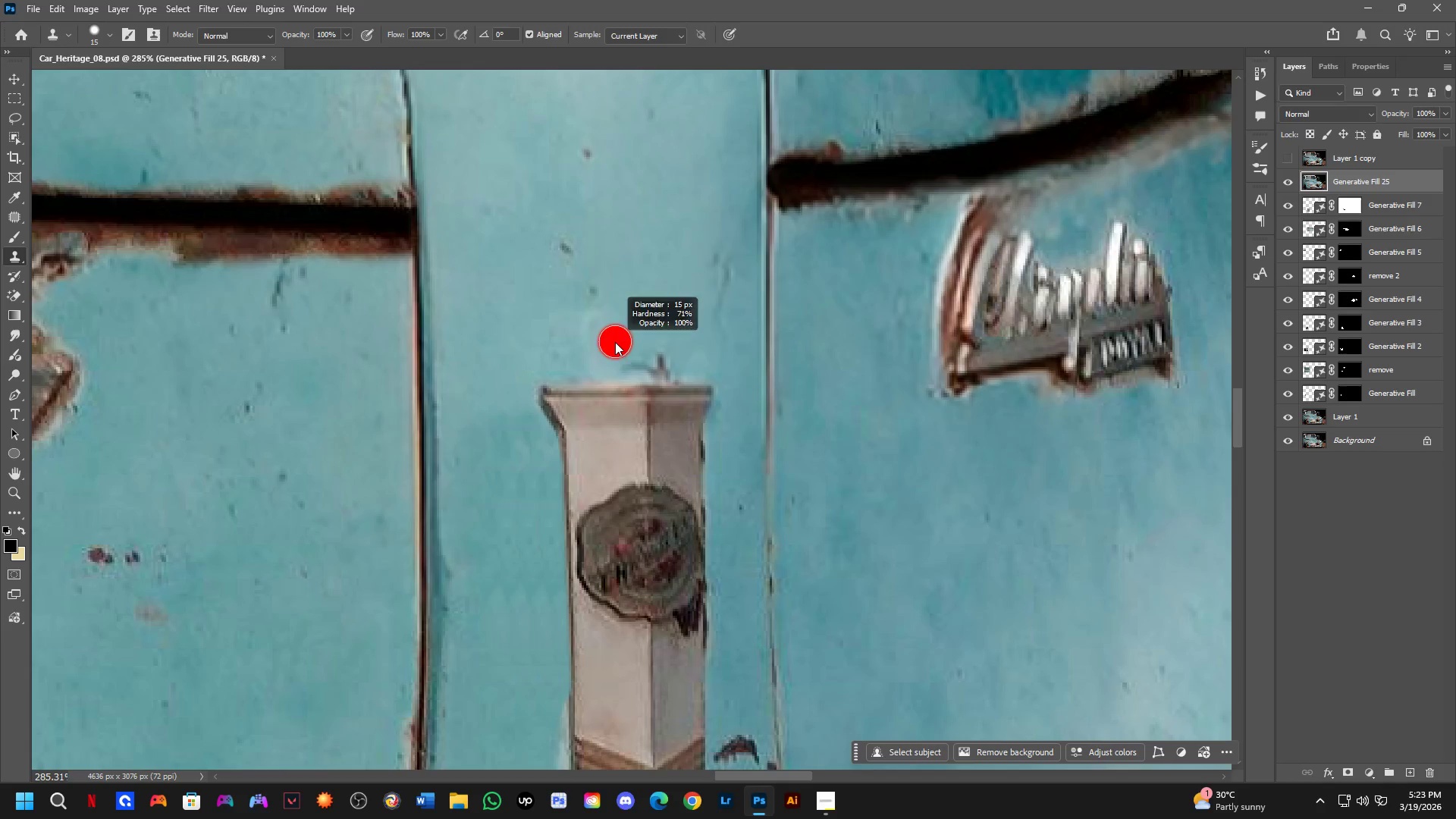 
scroll: coordinate [616, 348], scroll_direction: up, amount: 3.0
 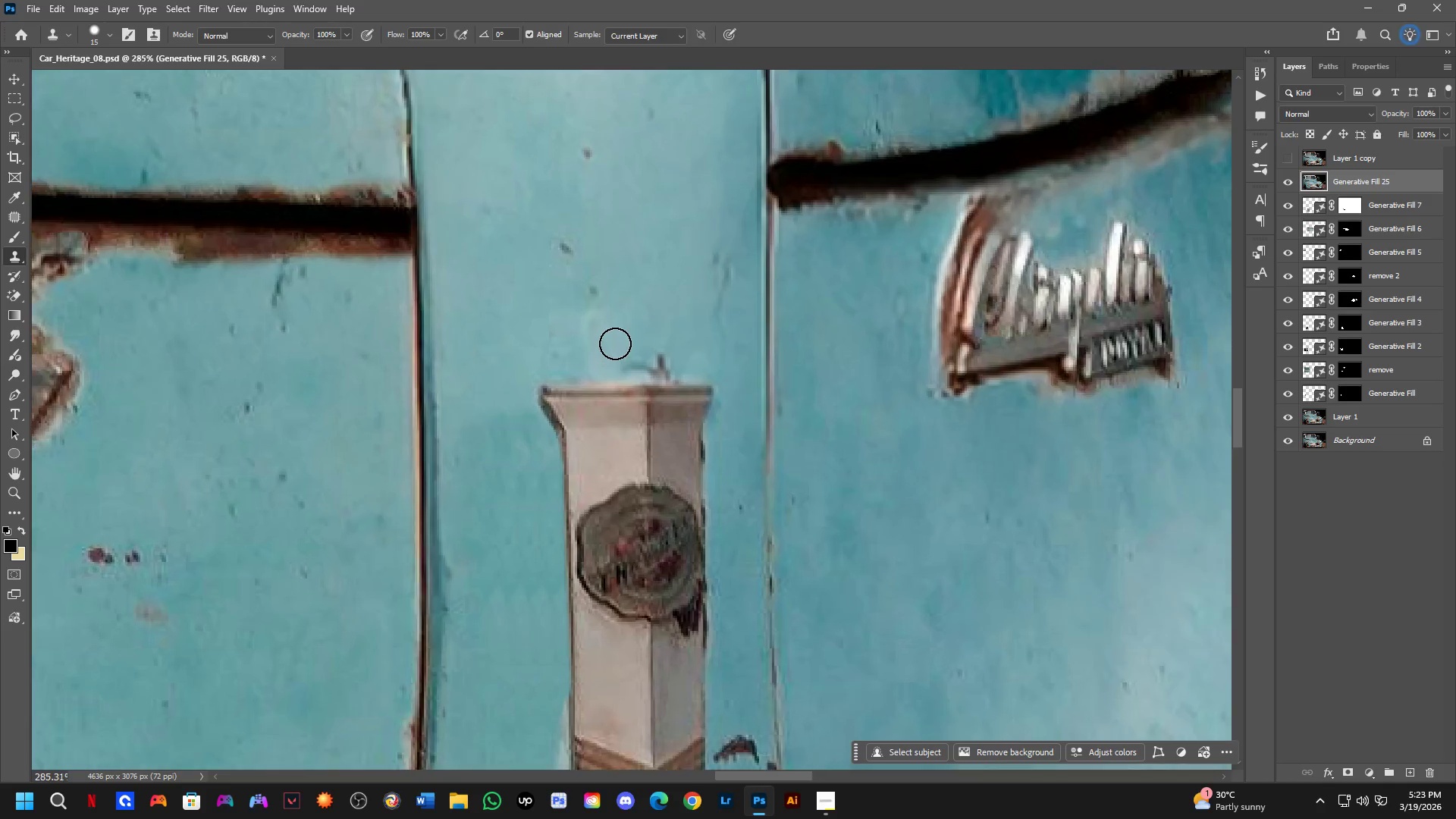 
key(Alt+AltLeft)
 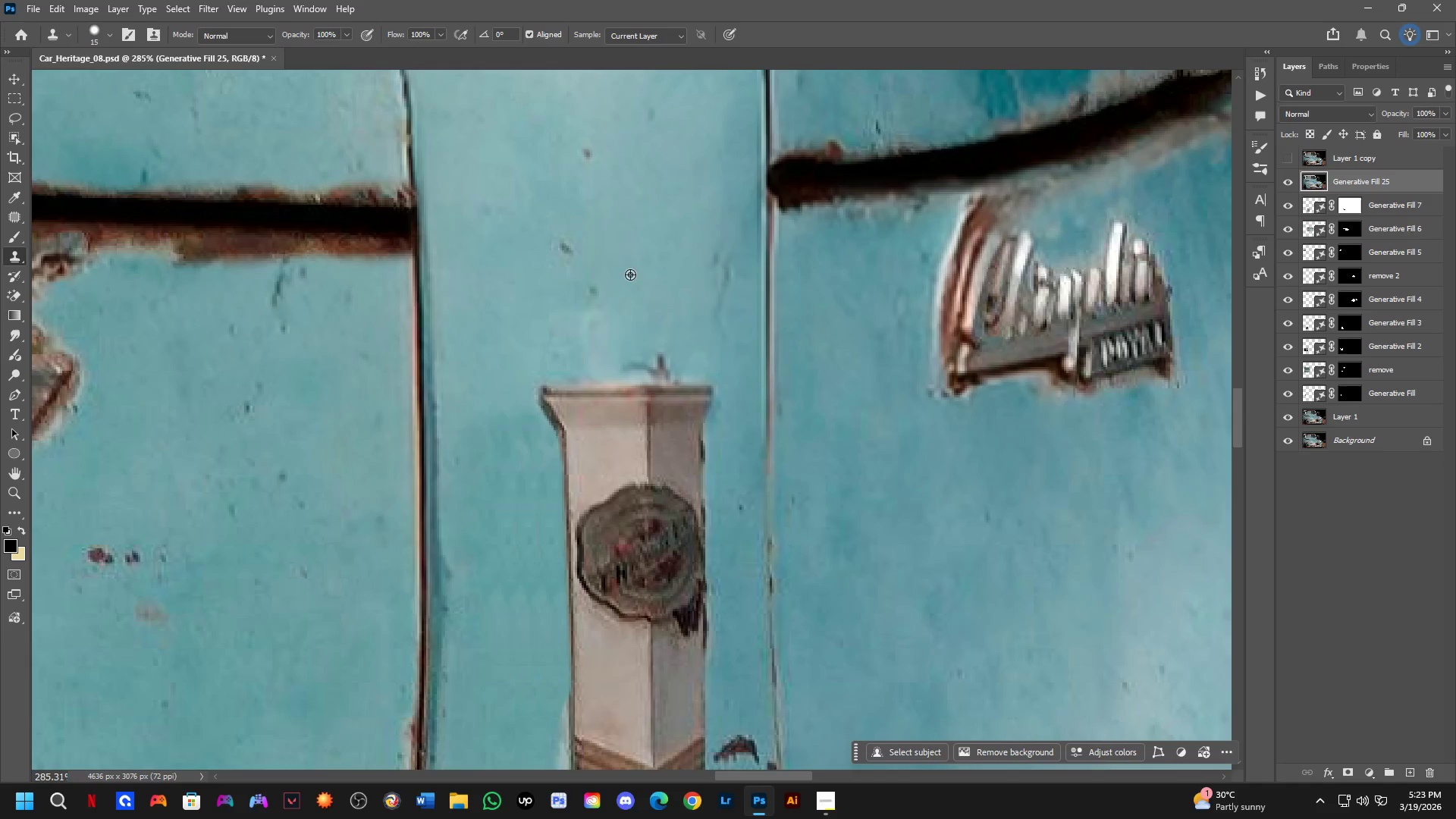 
key(Alt+AltLeft)
 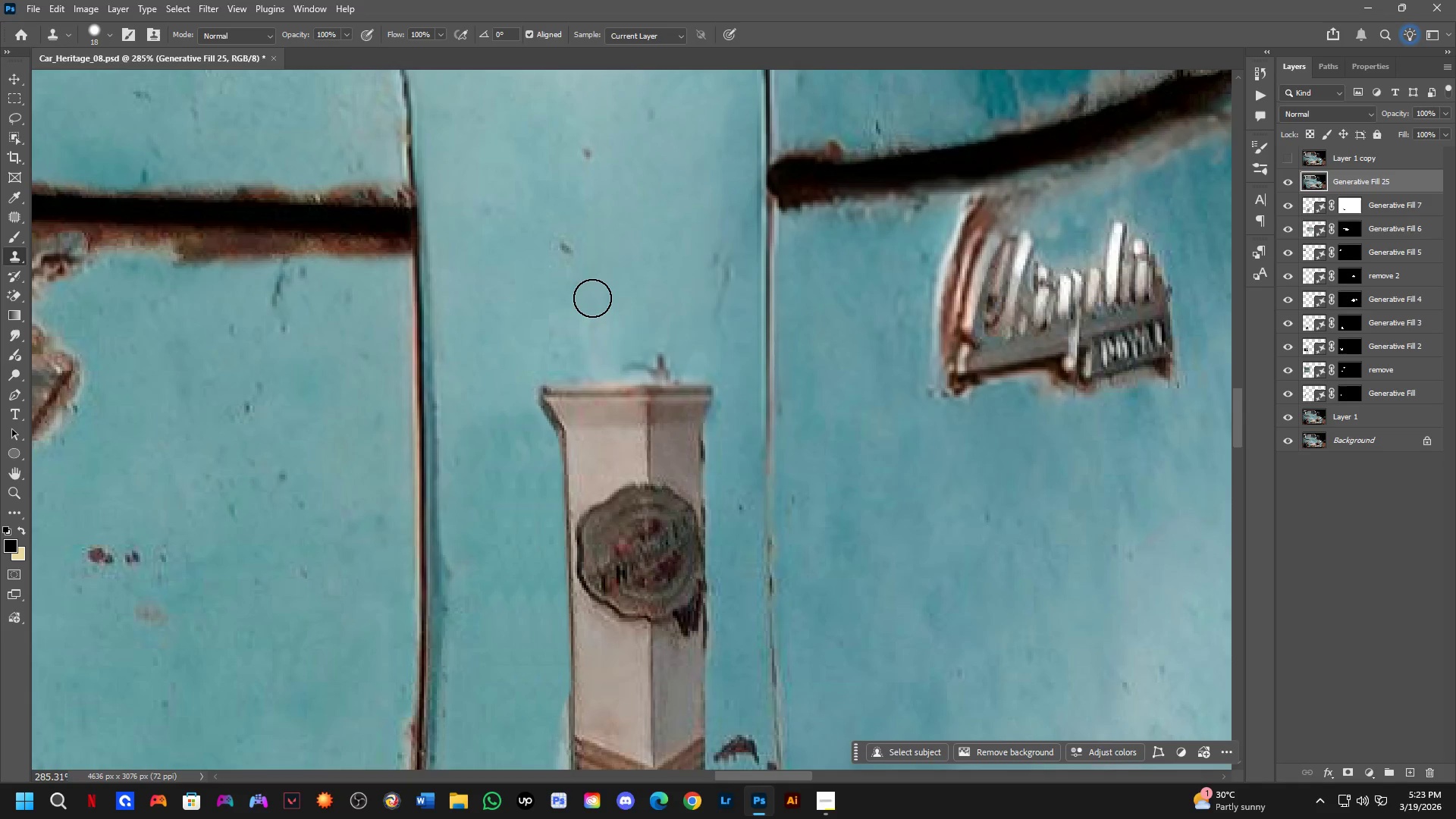 
left_click([593, 297])
 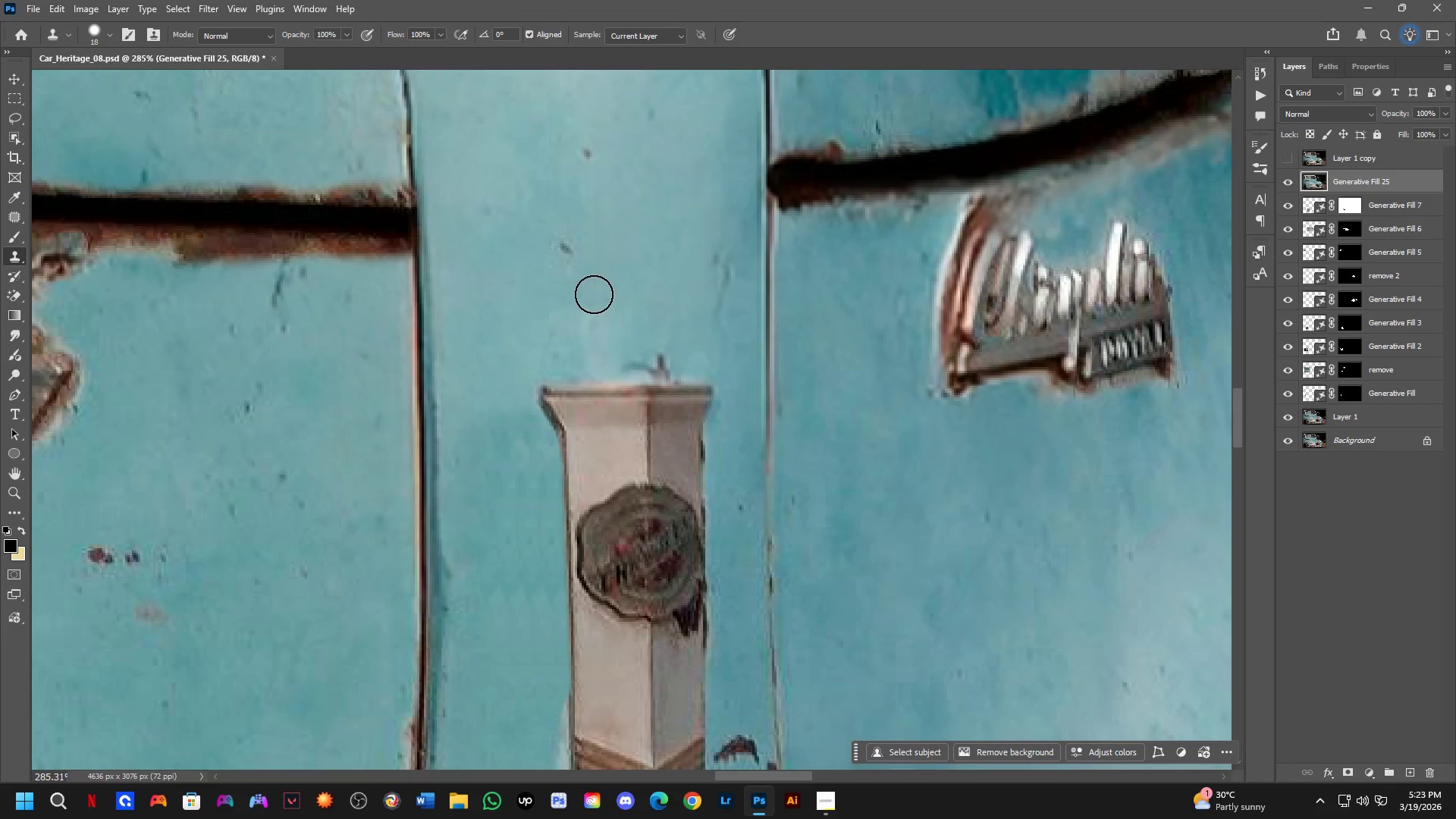 
key(Alt+AltLeft)
 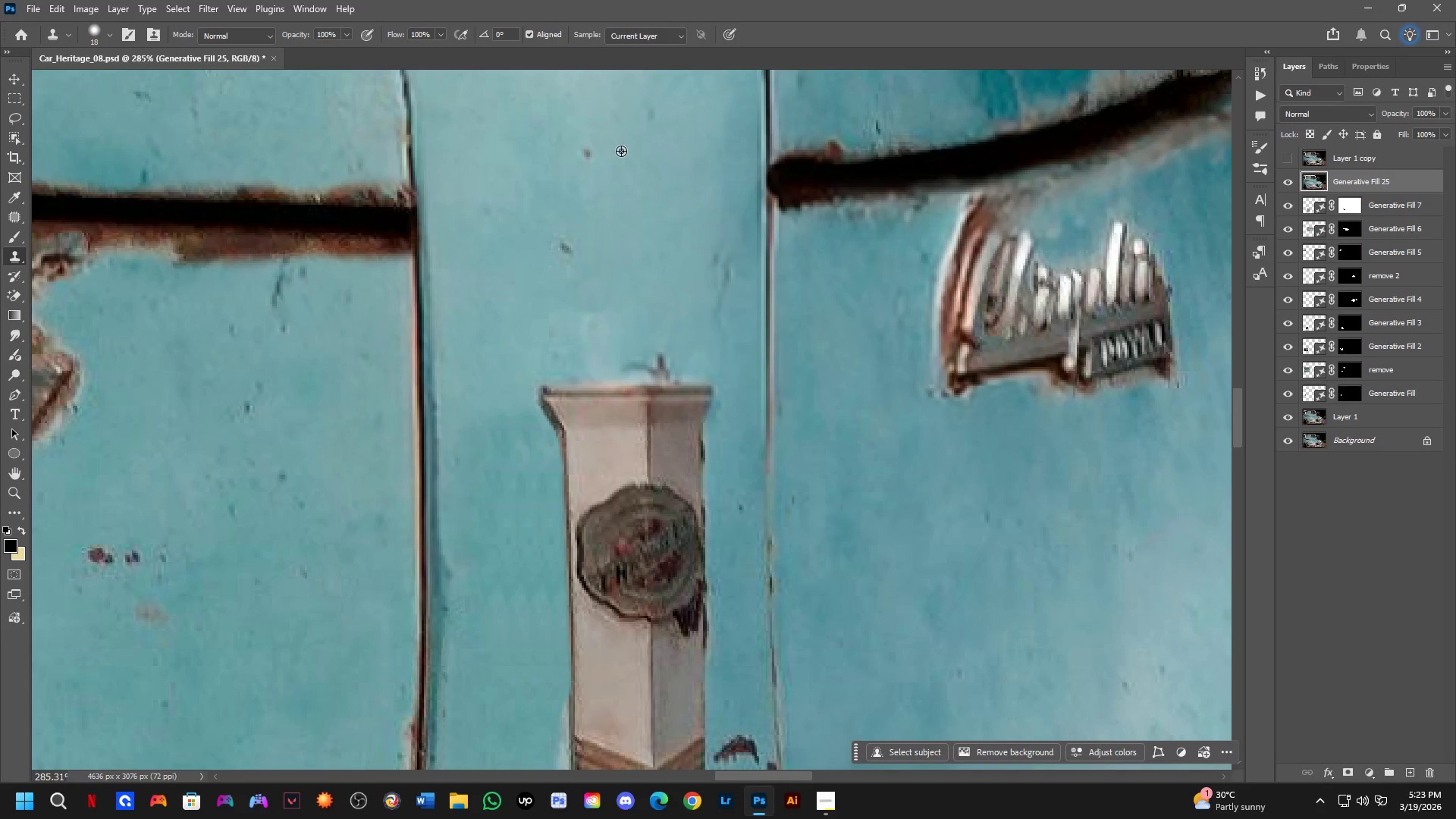 
key(Alt+AltLeft)
 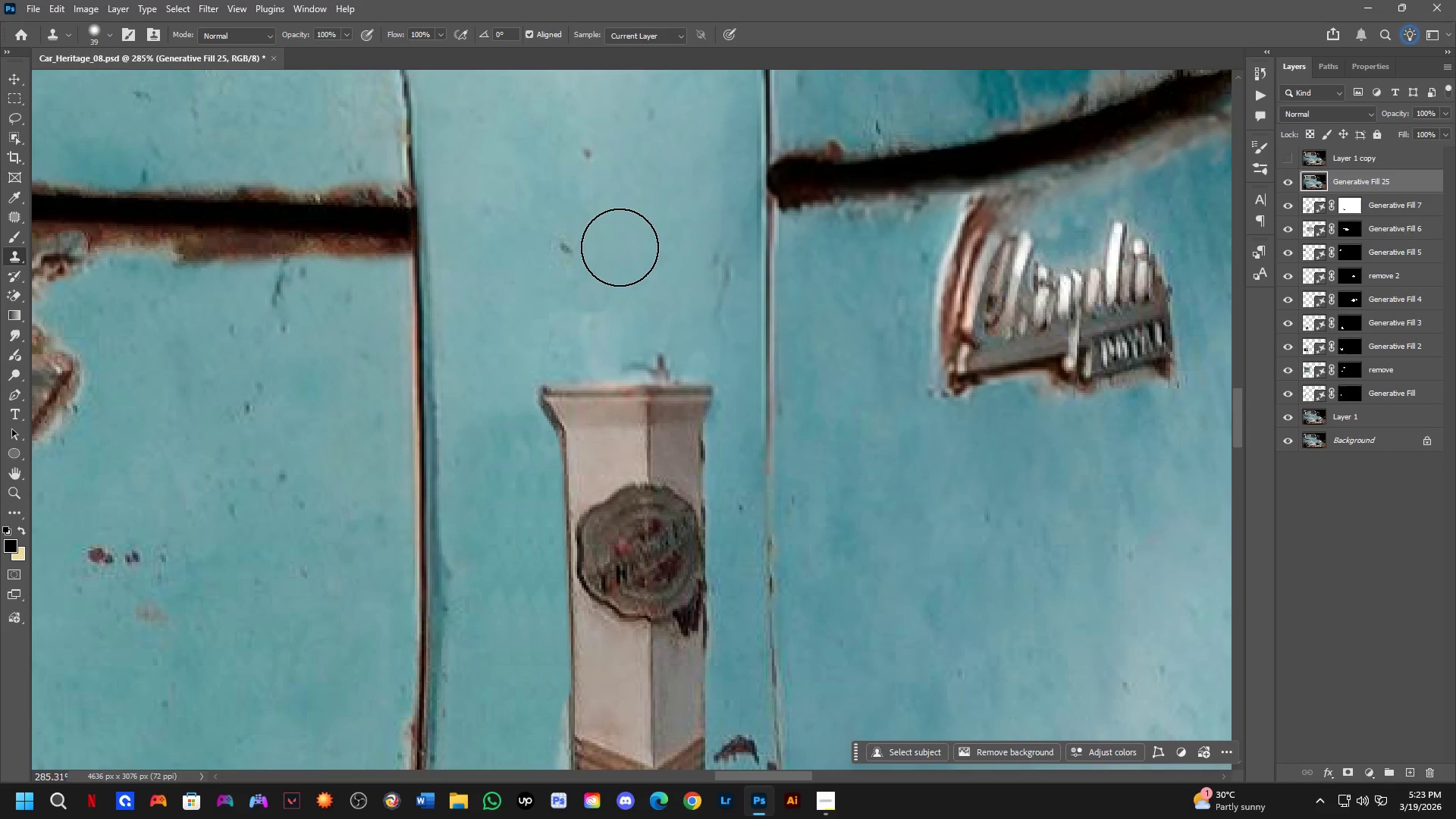 
hold_key(key=AltLeft, duration=0.31)
 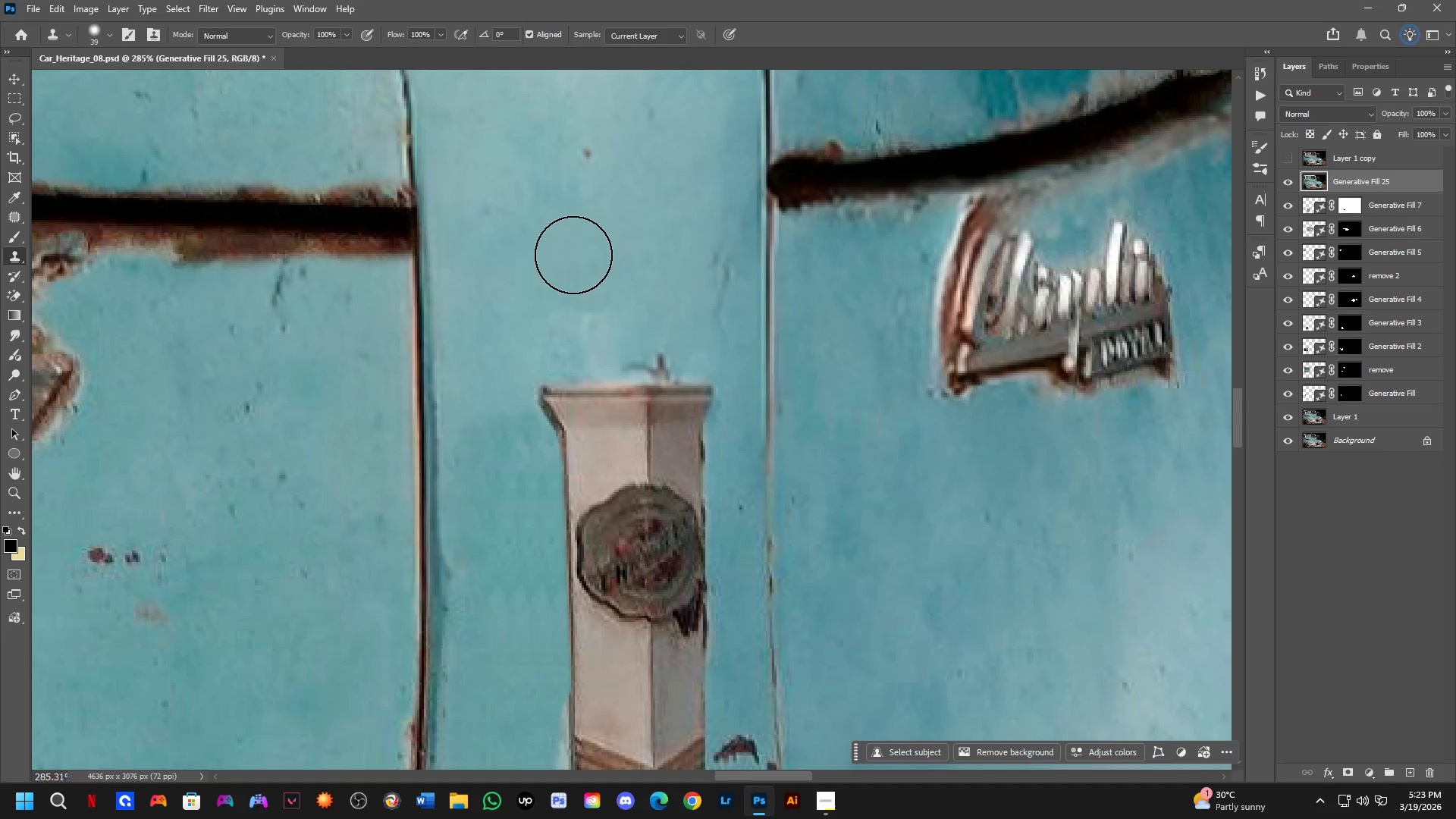 
double_click([570, 255])
 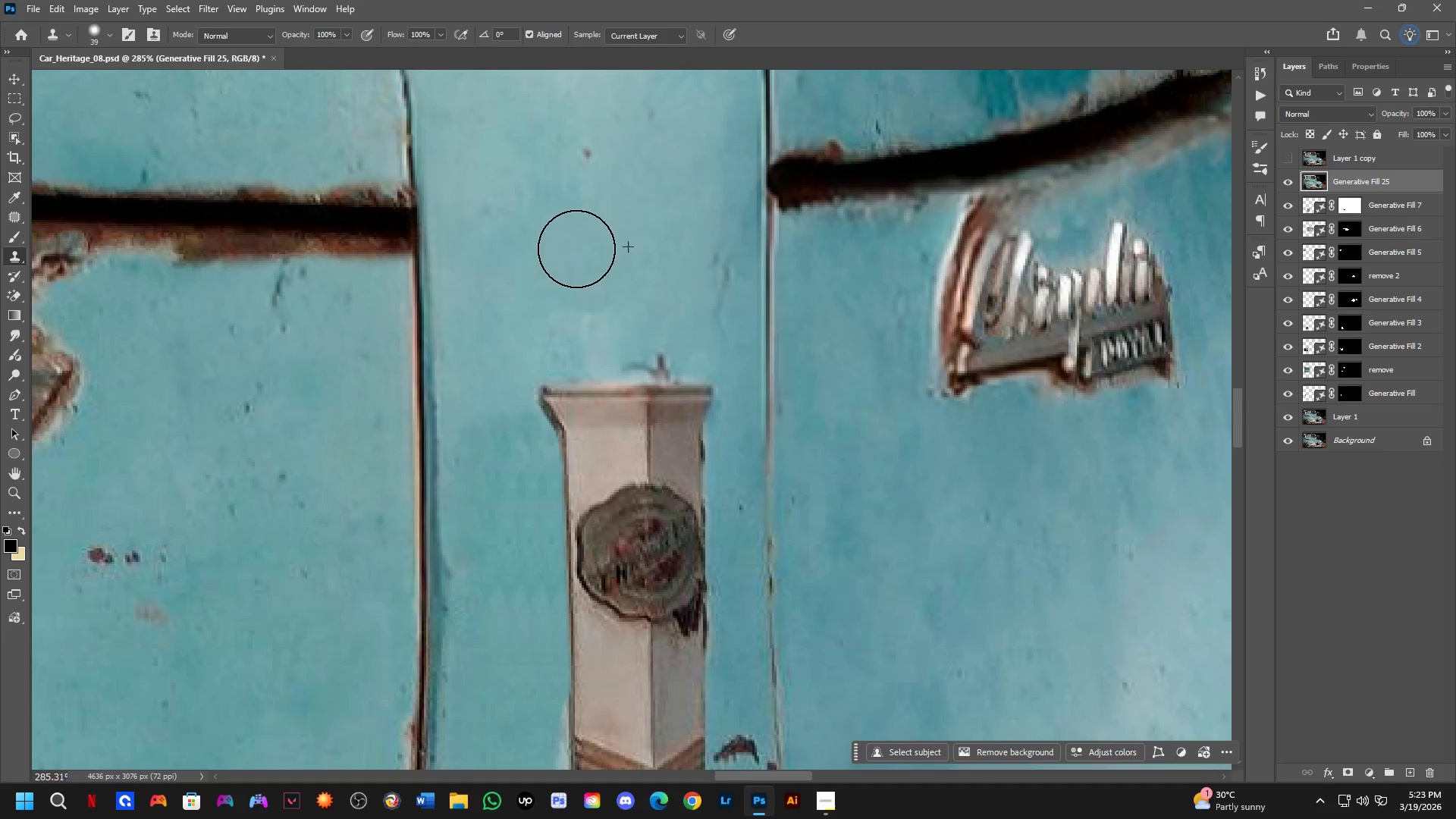 
key(Alt+AltLeft)
 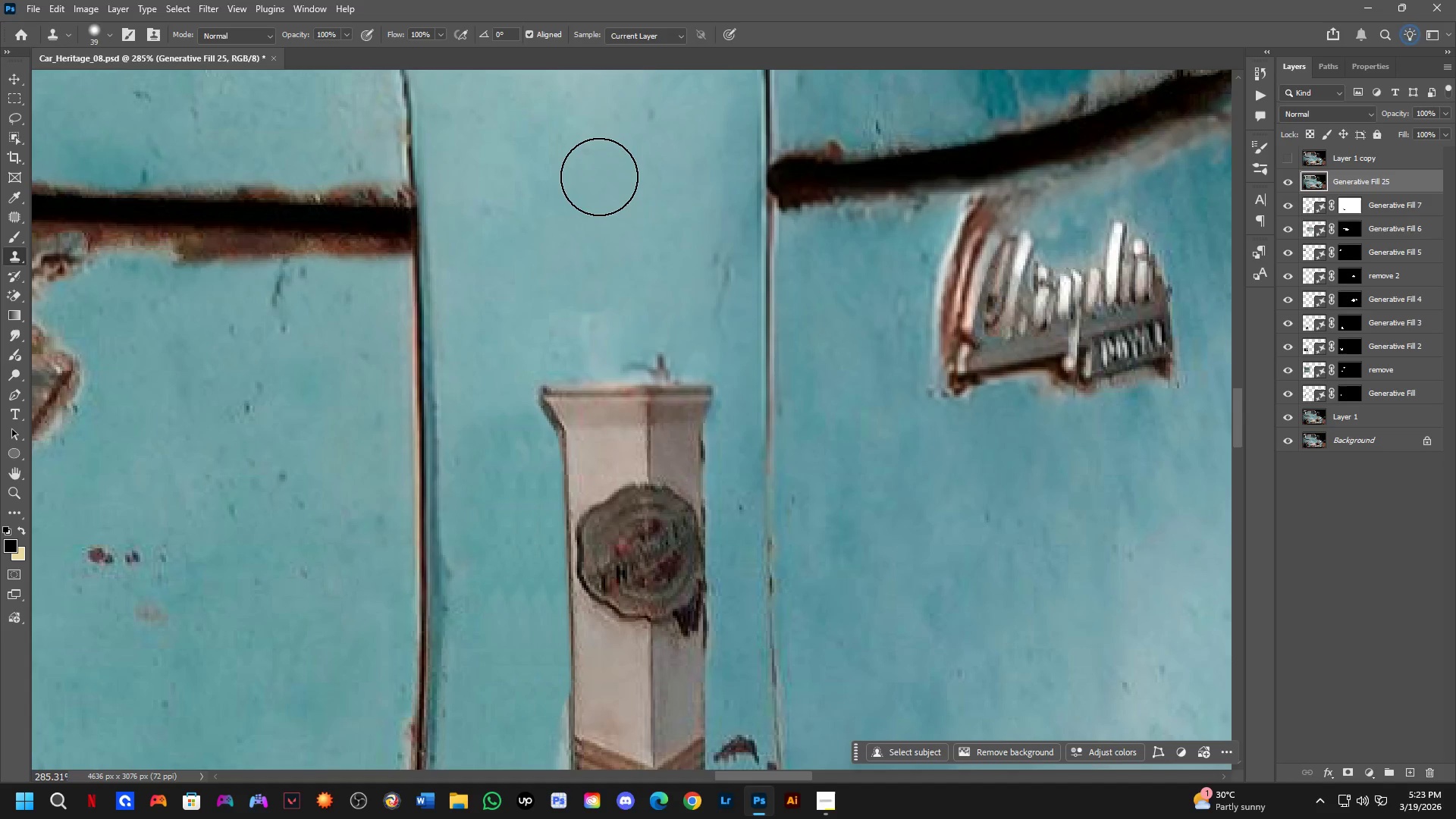 
triple_click([596, 168])
 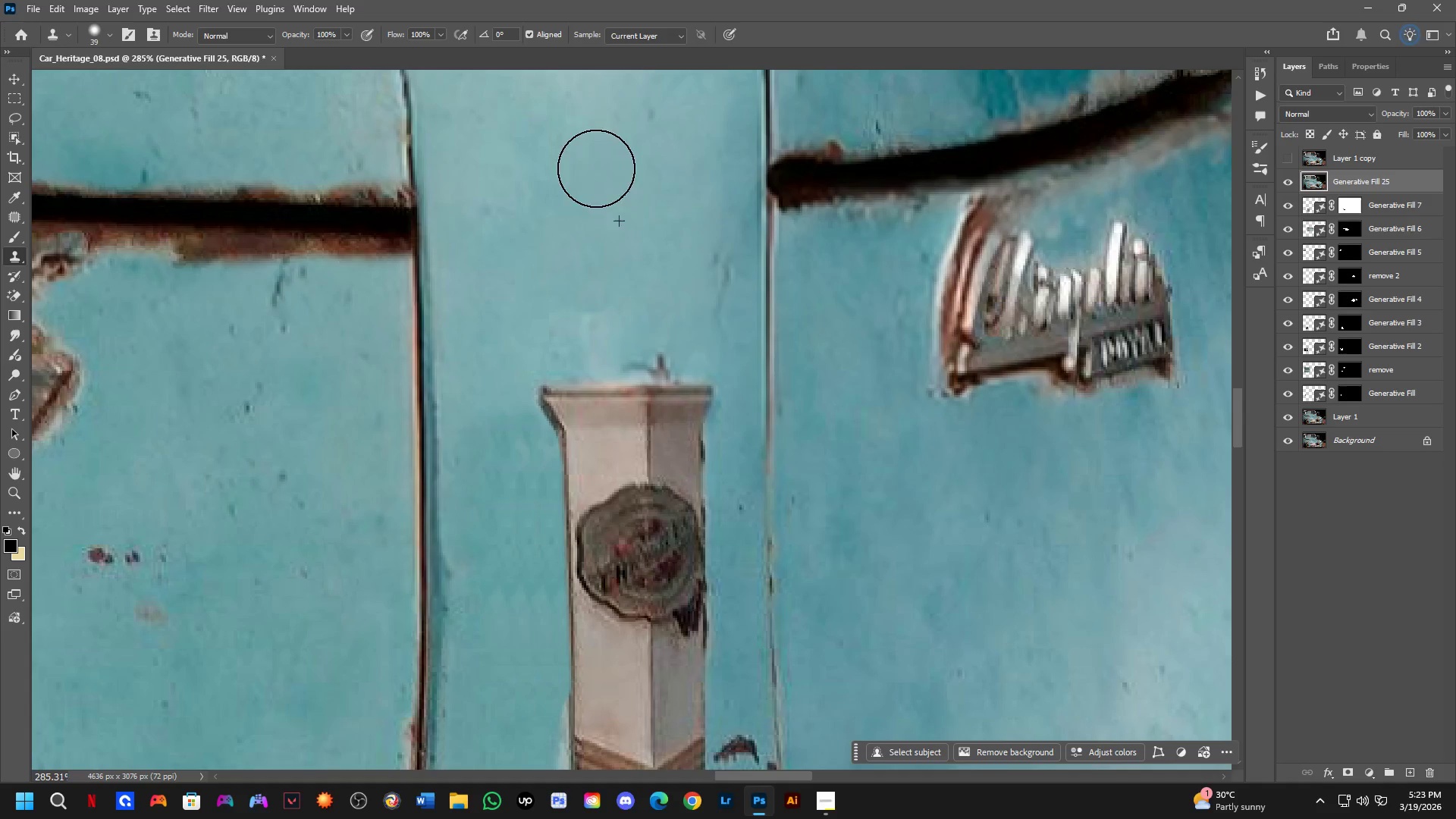 
key(Alt+AltLeft)
 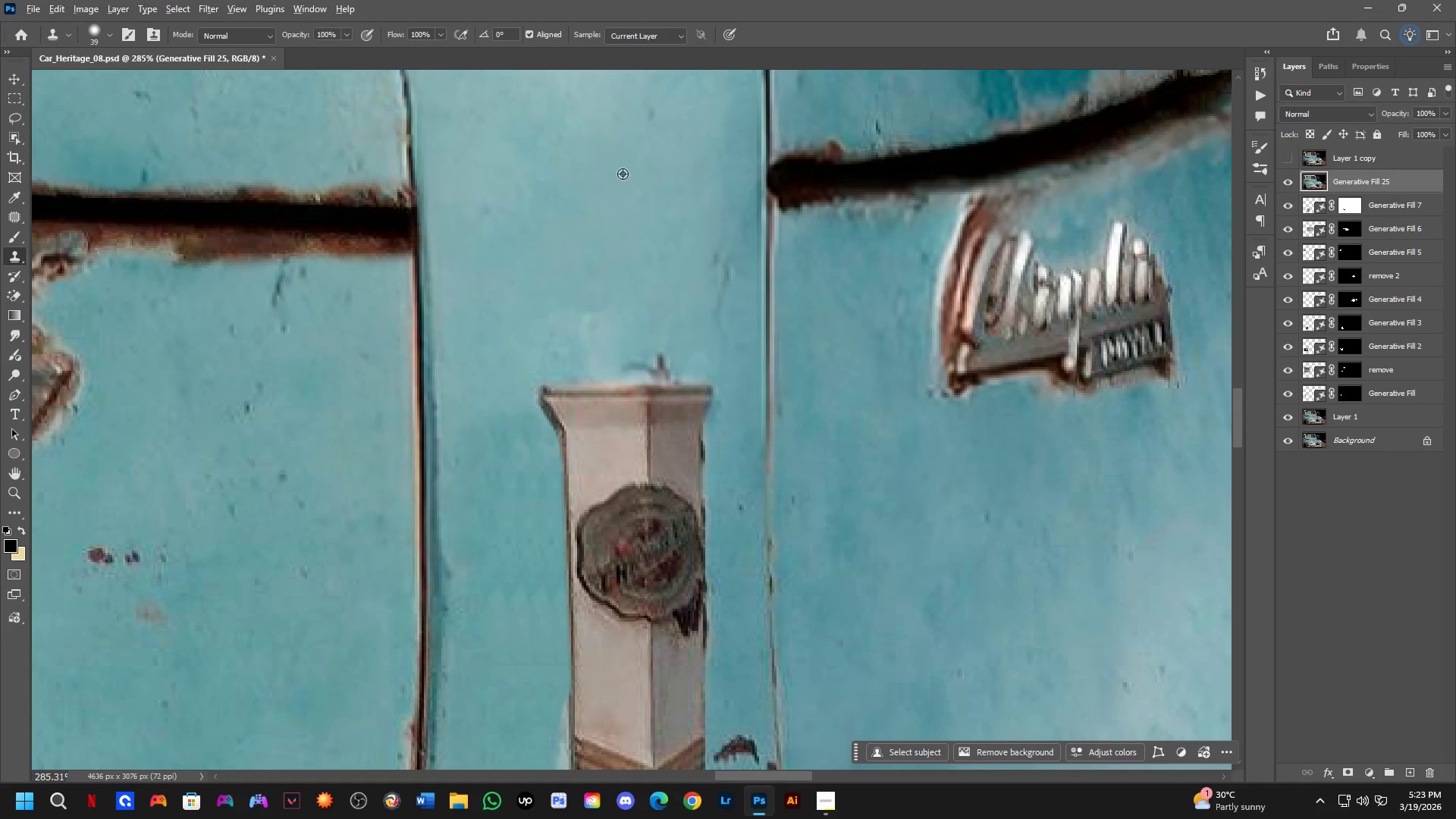 
triple_click([628, 171])
 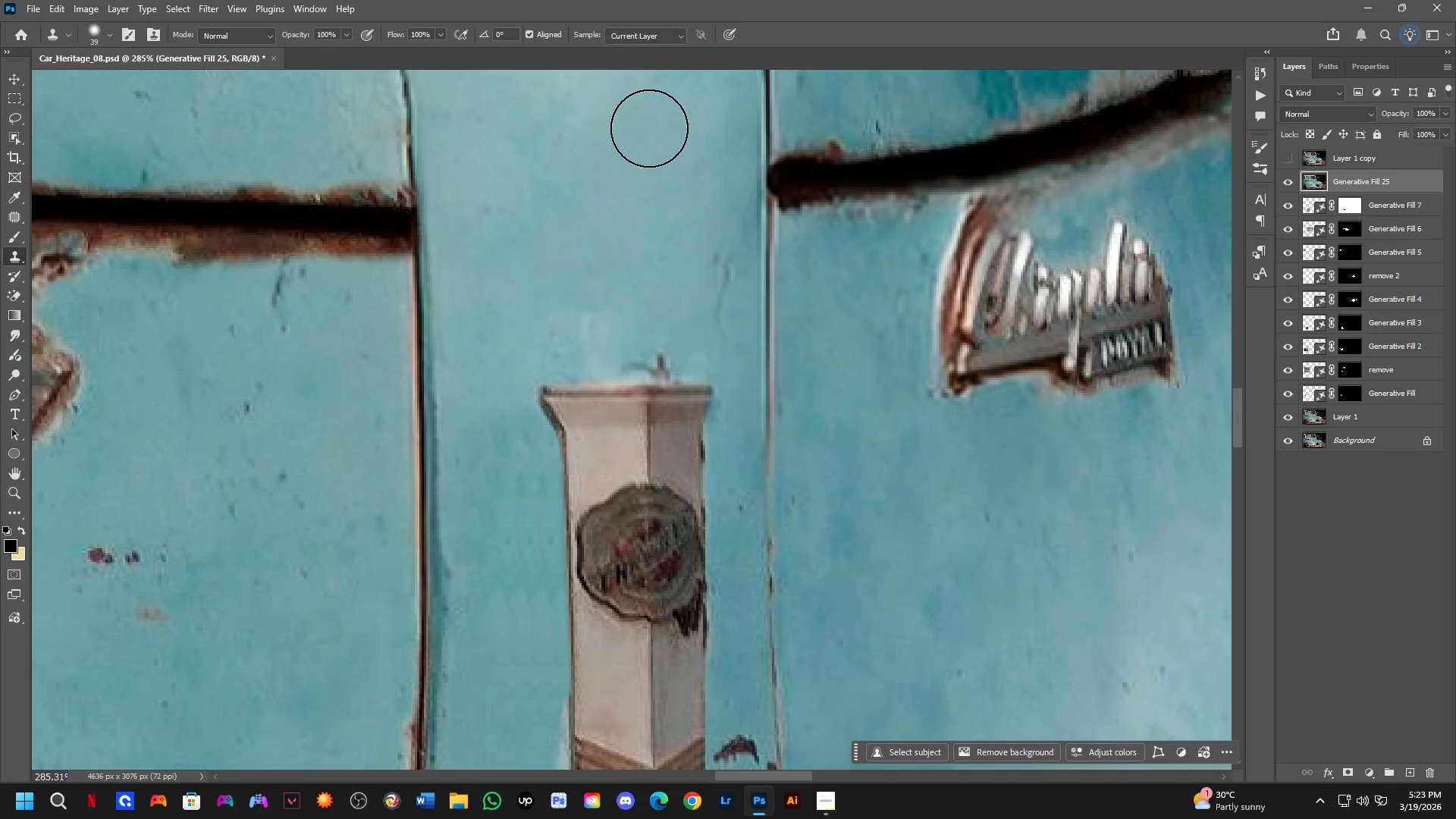 
triple_click([649, 127])
 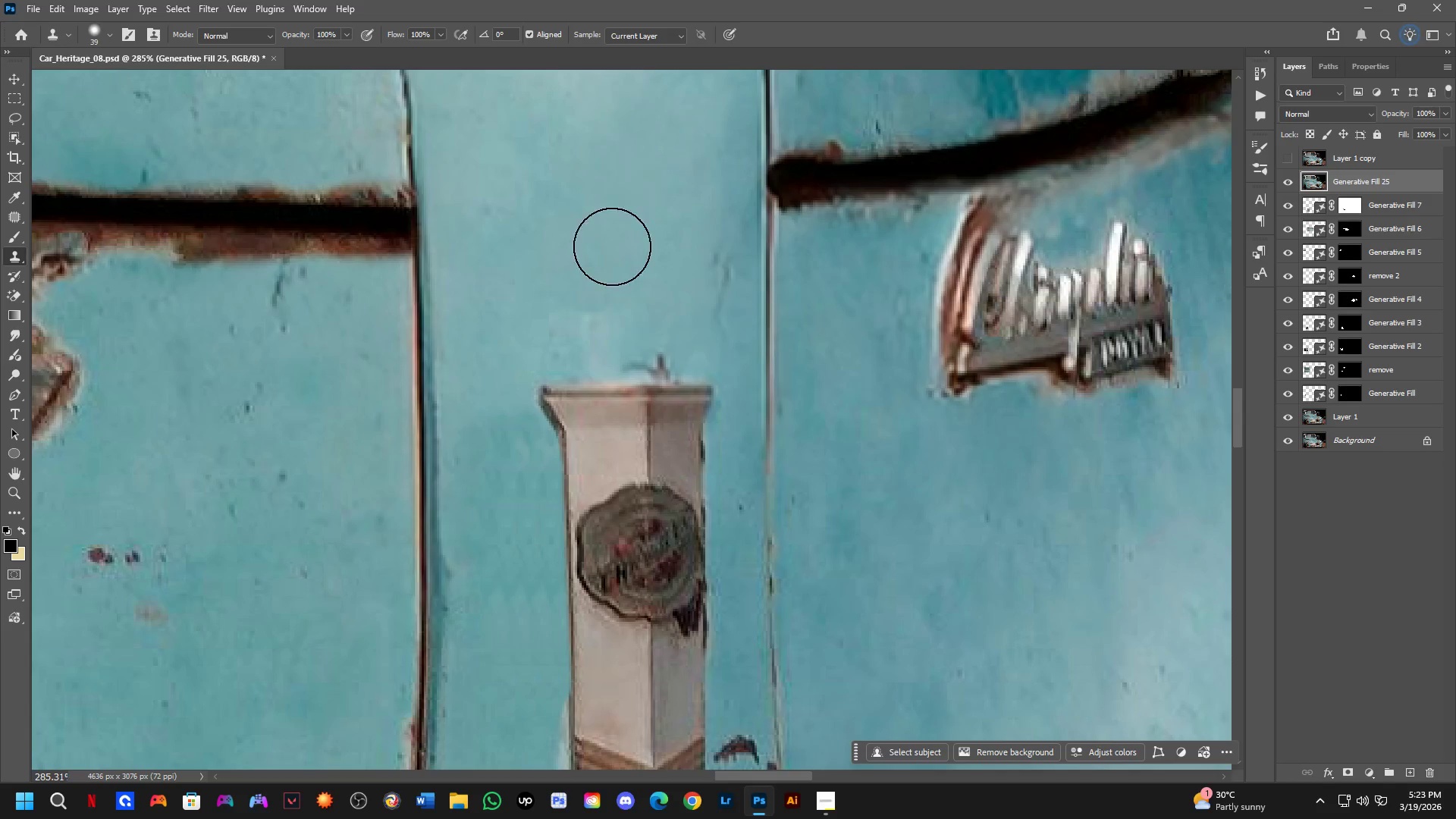 
key(Alt+AltLeft)
 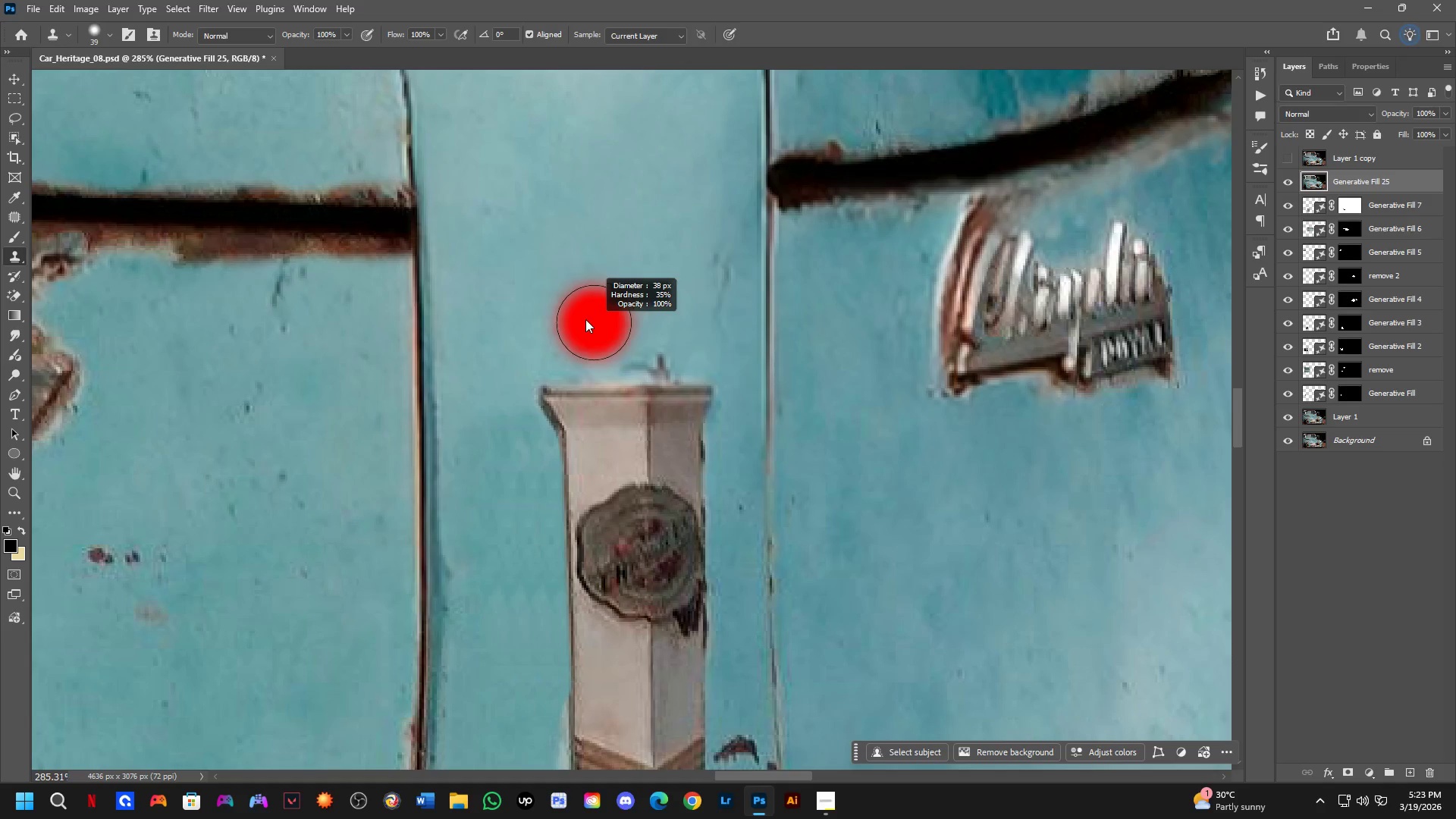 
key(Alt+AltLeft)
 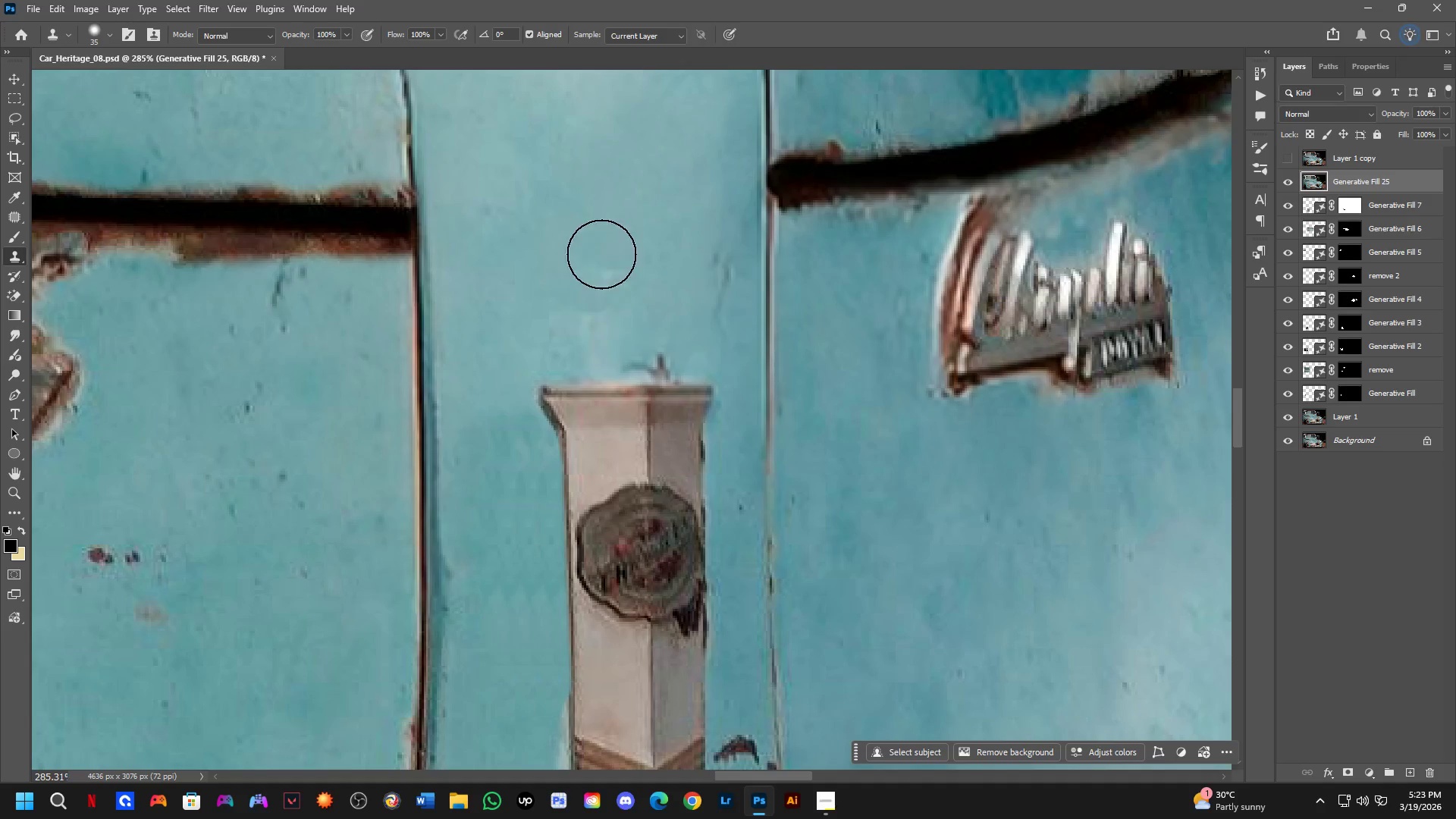 
left_click_drag(start_coordinate=[603, 227], to_coordinate=[602, 233])
 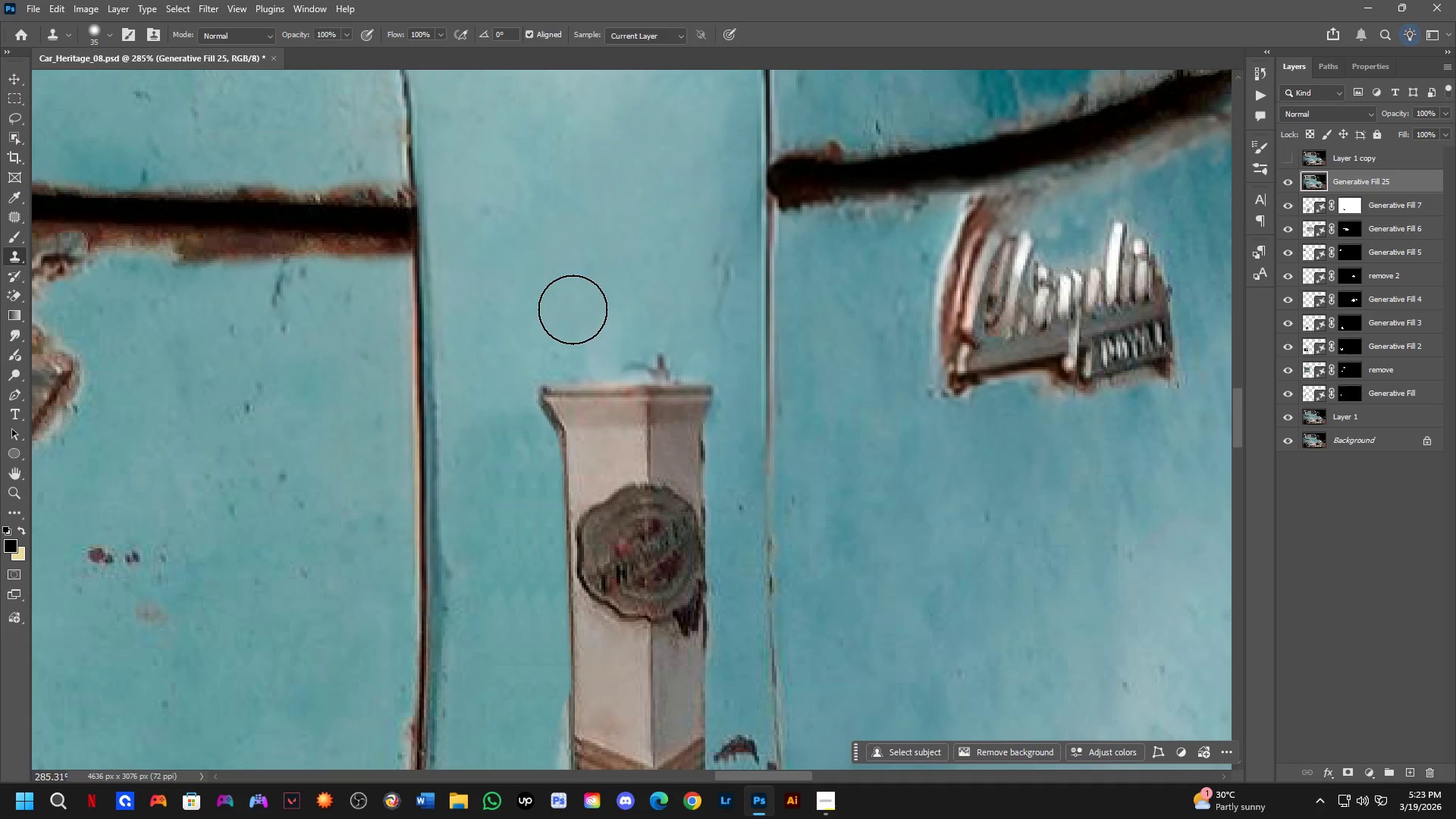 
left_click_drag(start_coordinate=[573, 309], to_coordinate=[608, 316])
 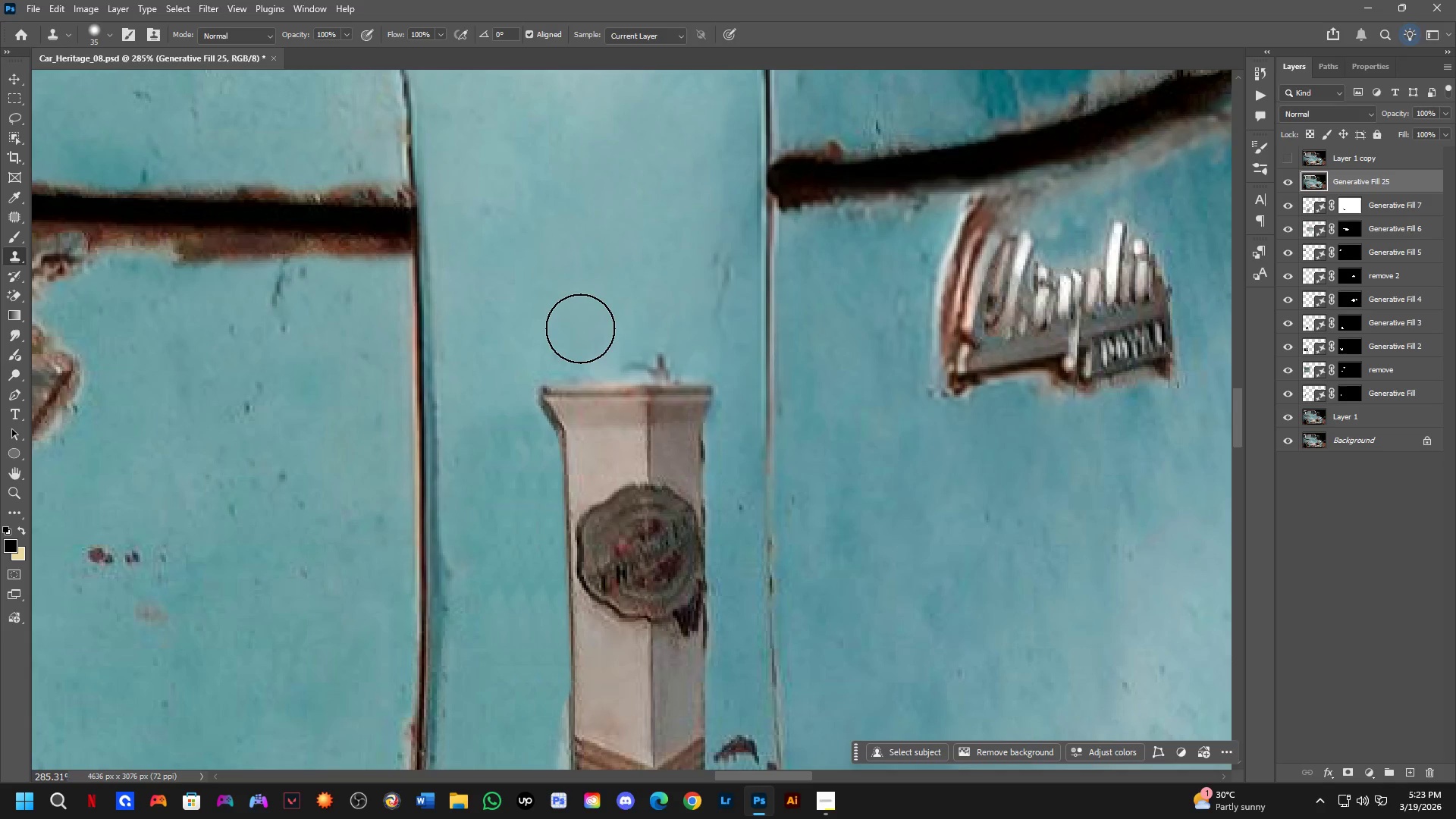 
left_click_drag(start_coordinate=[582, 331], to_coordinate=[636, 334])
 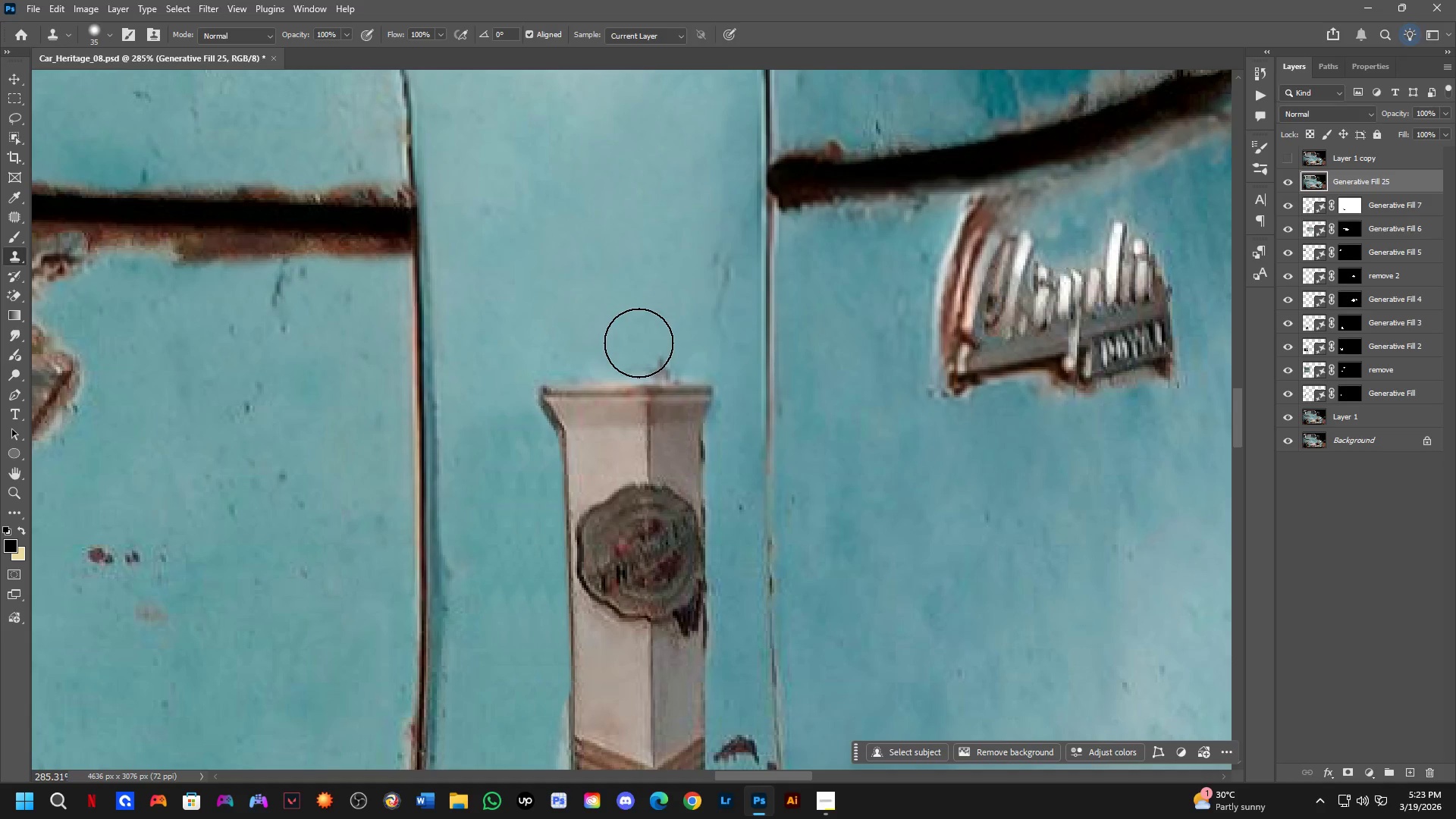 
left_click_drag(start_coordinate=[639, 344], to_coordinate=[651, 344])
 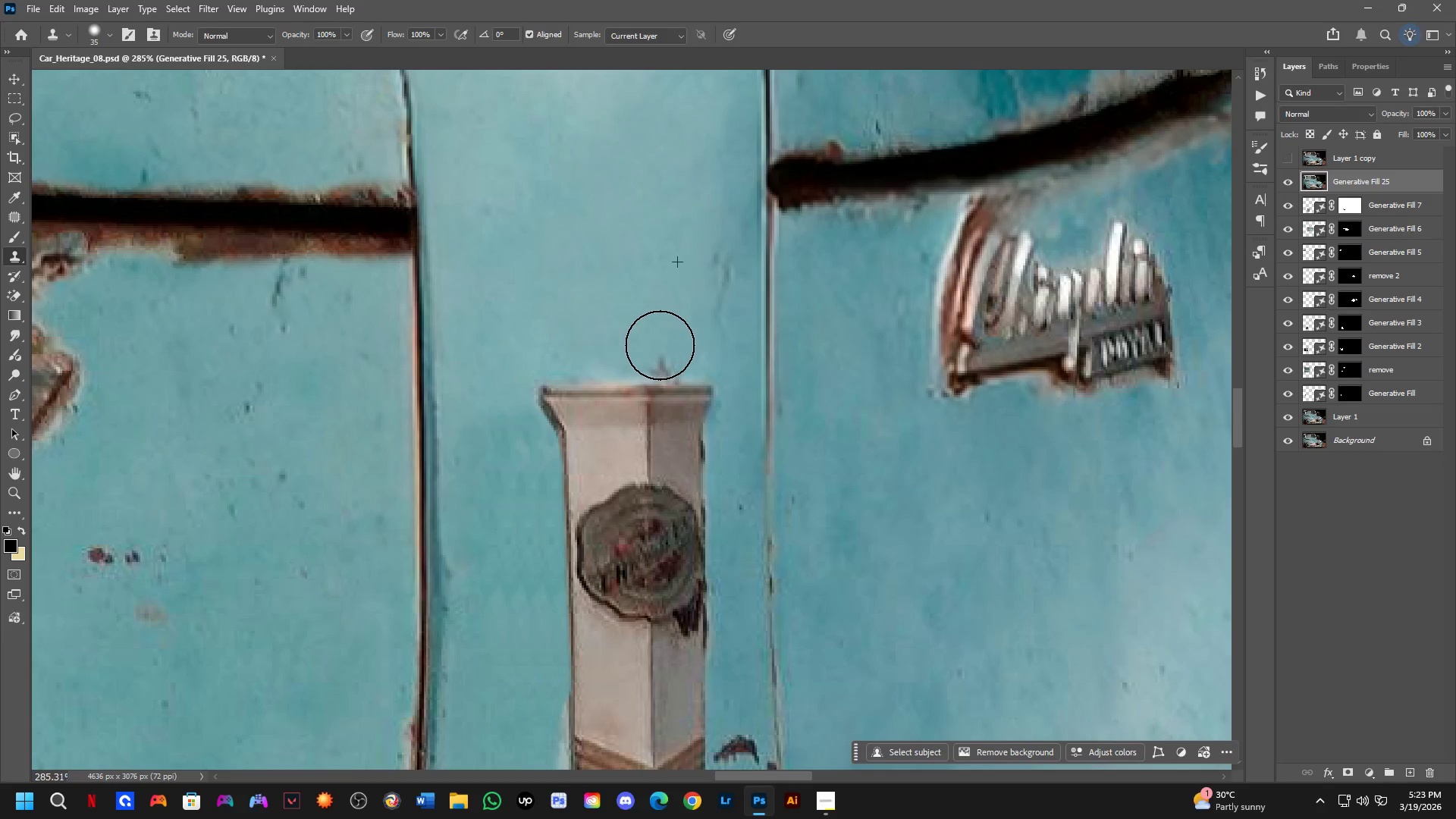 
key(Alt+AltLeft)
 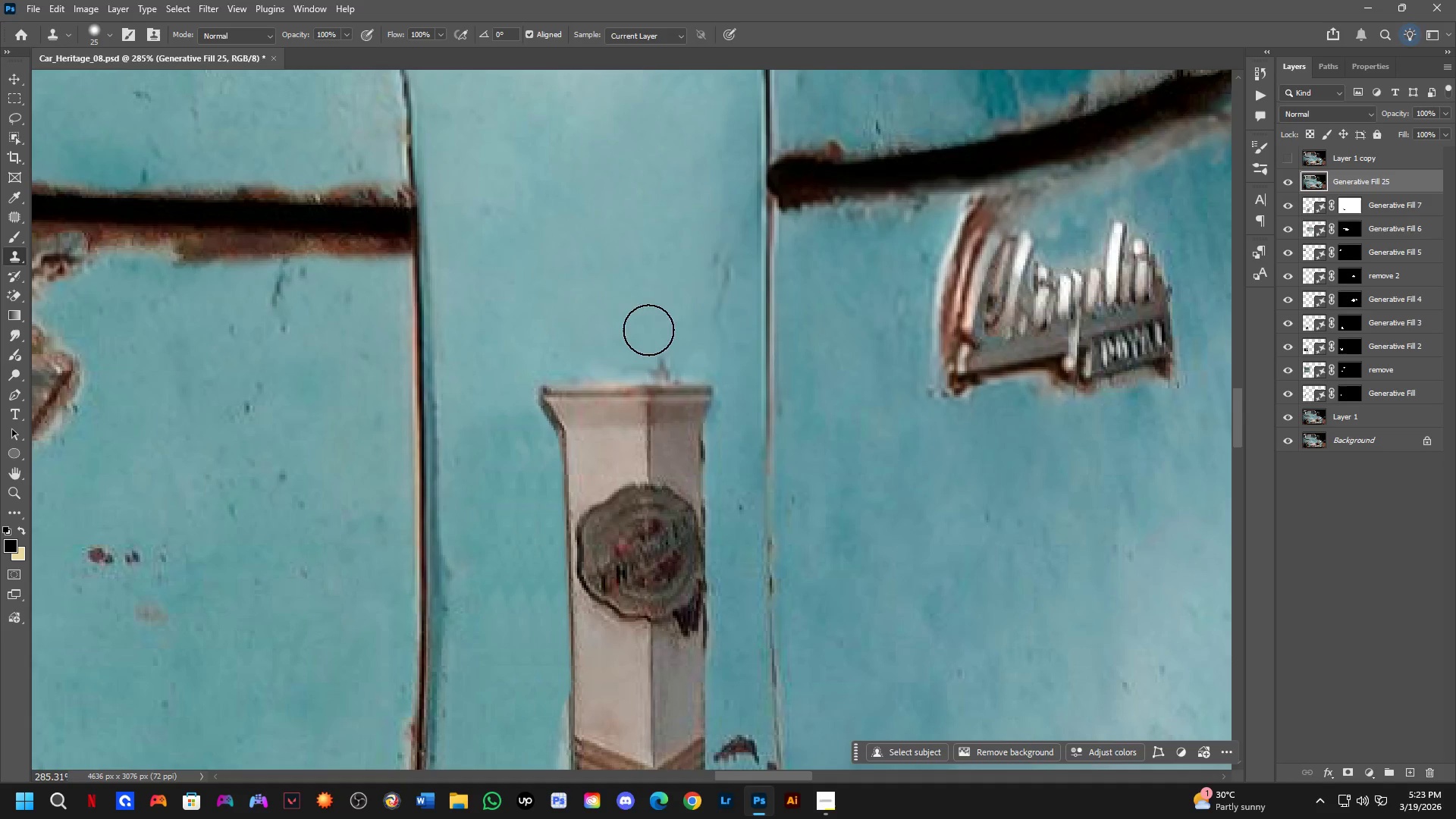 
key(Alt+AltLeft)
 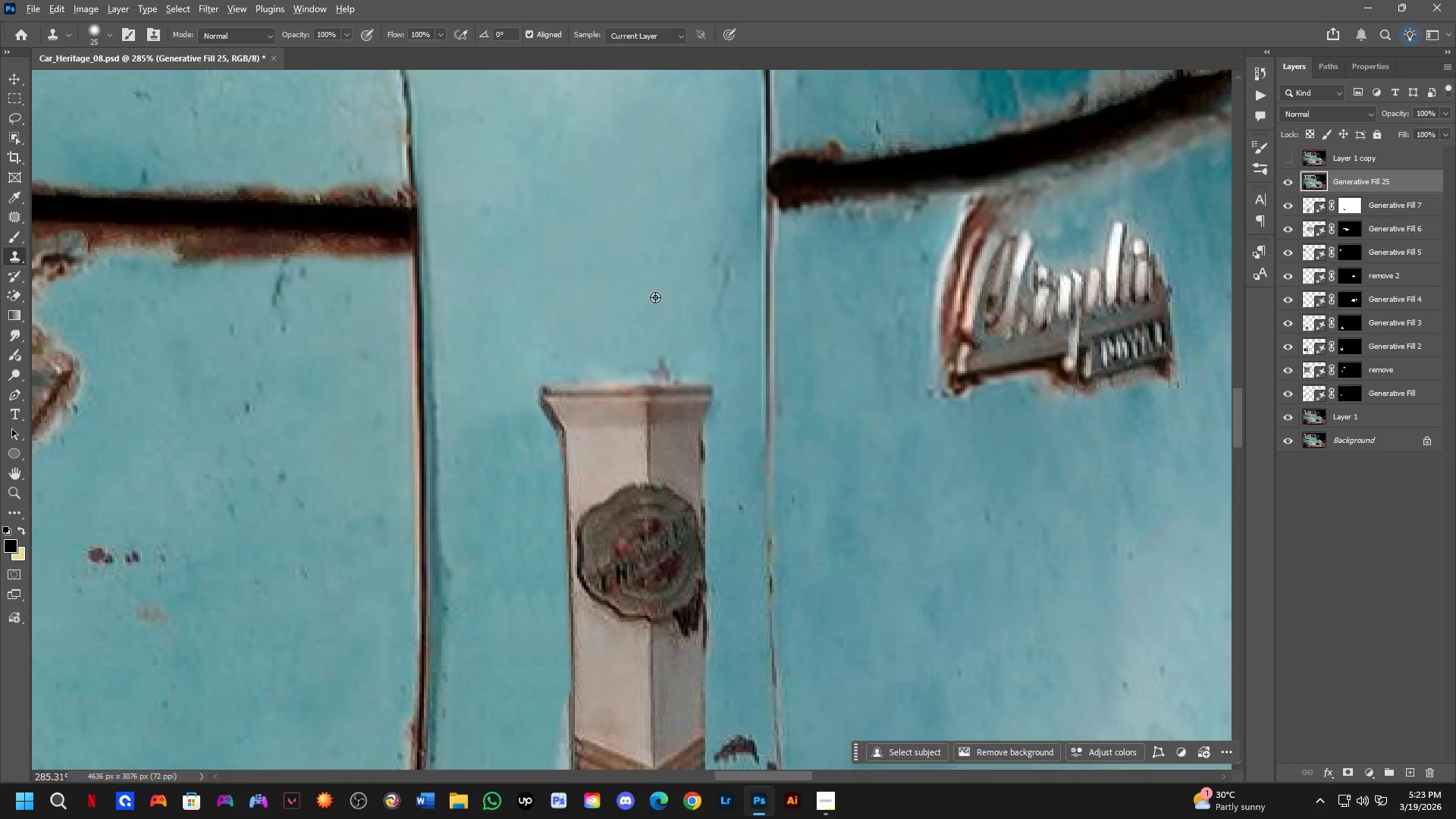 
left_click([655, 297])
 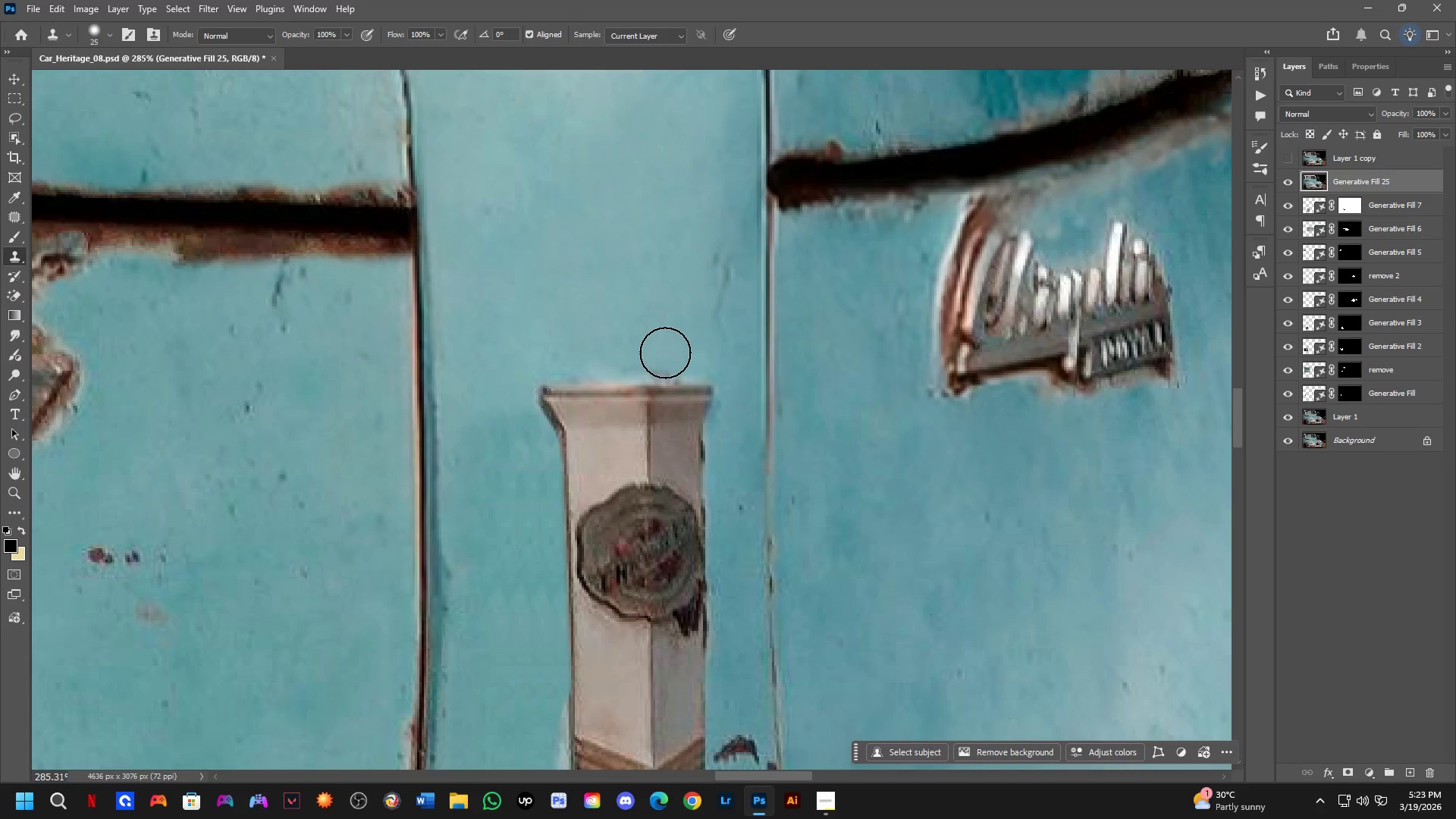 
double_click([665, 353])
 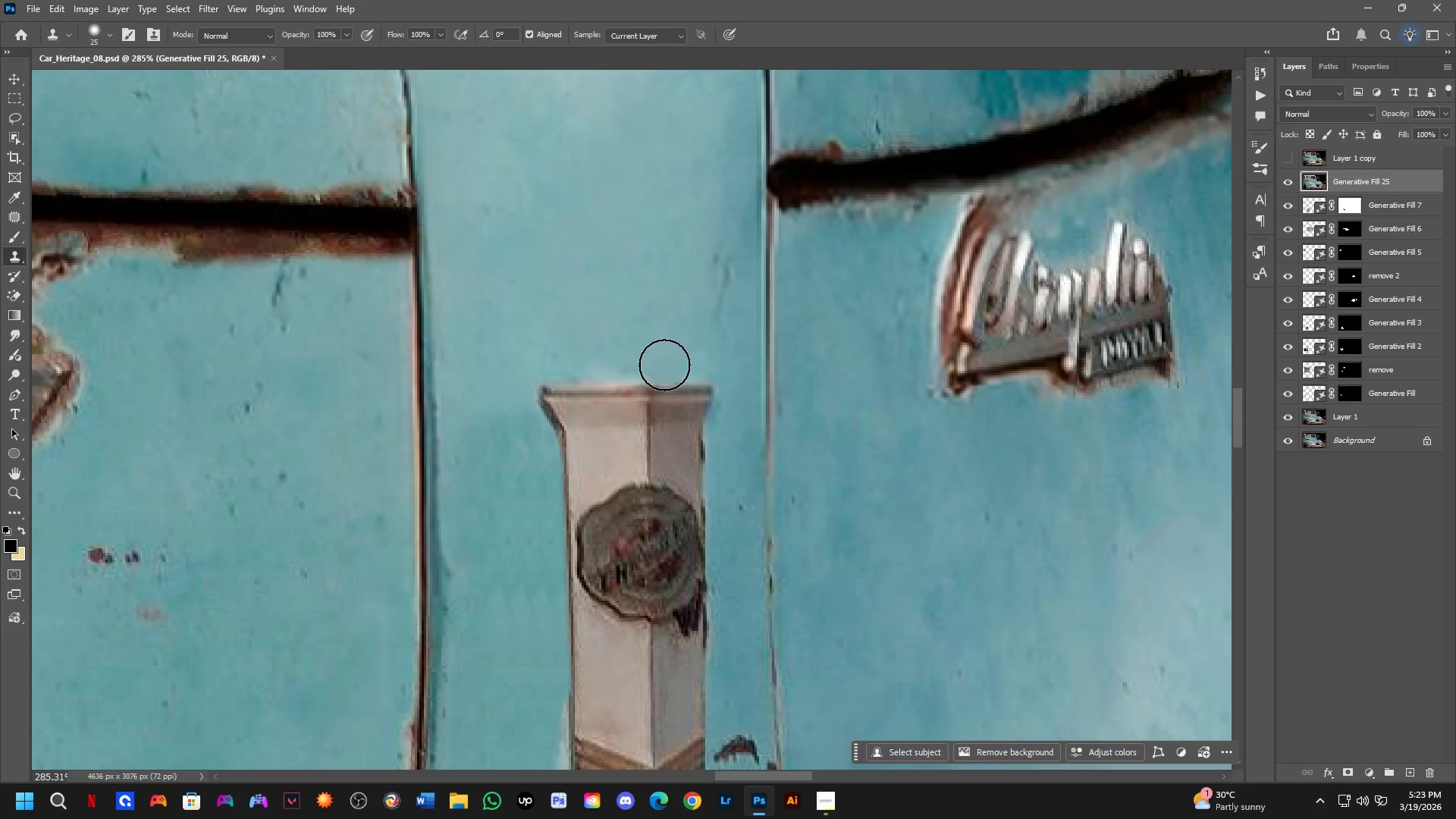 
key(Alt+AltLeft)
 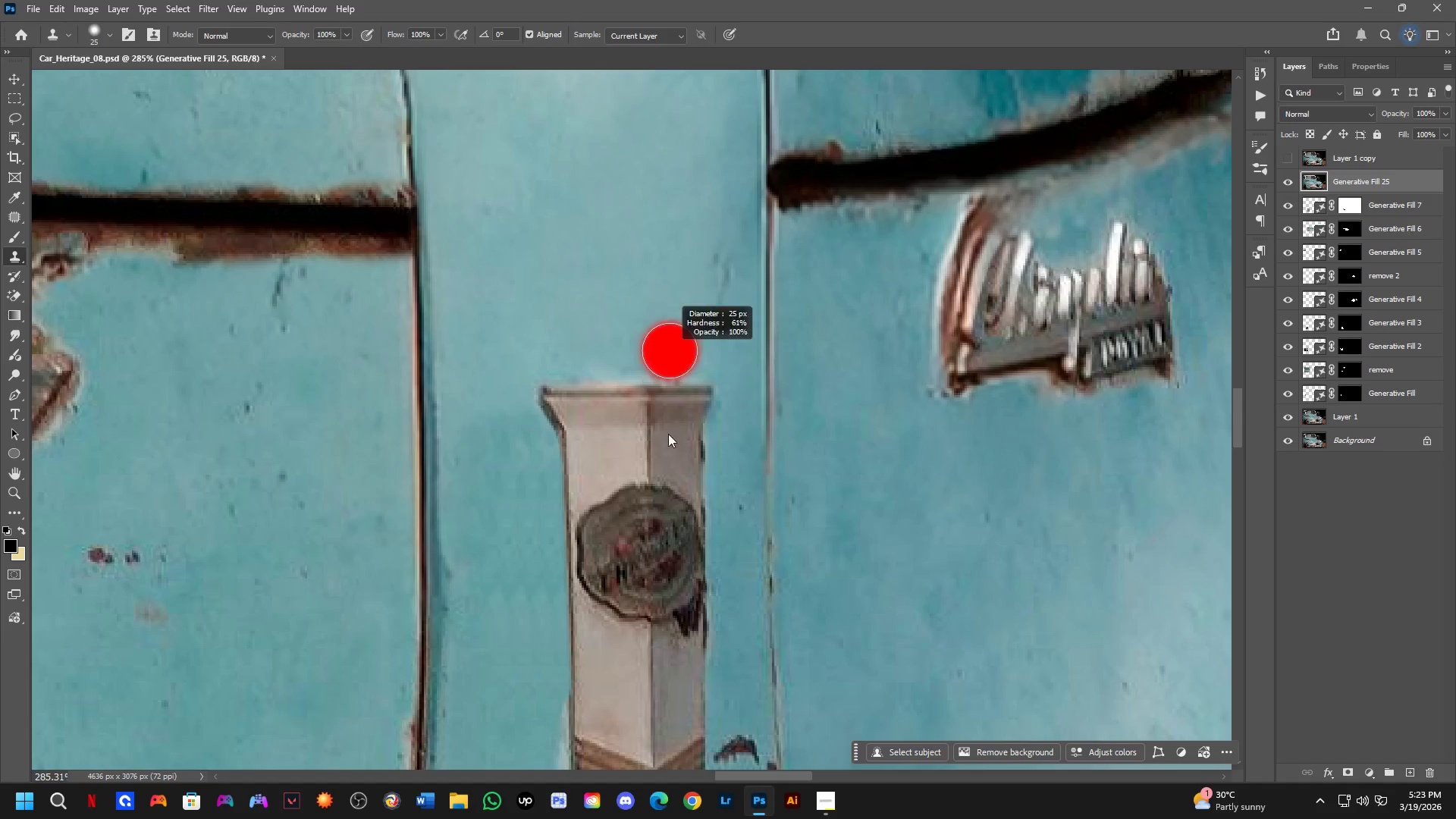 
key(Alt+AltLeft)
 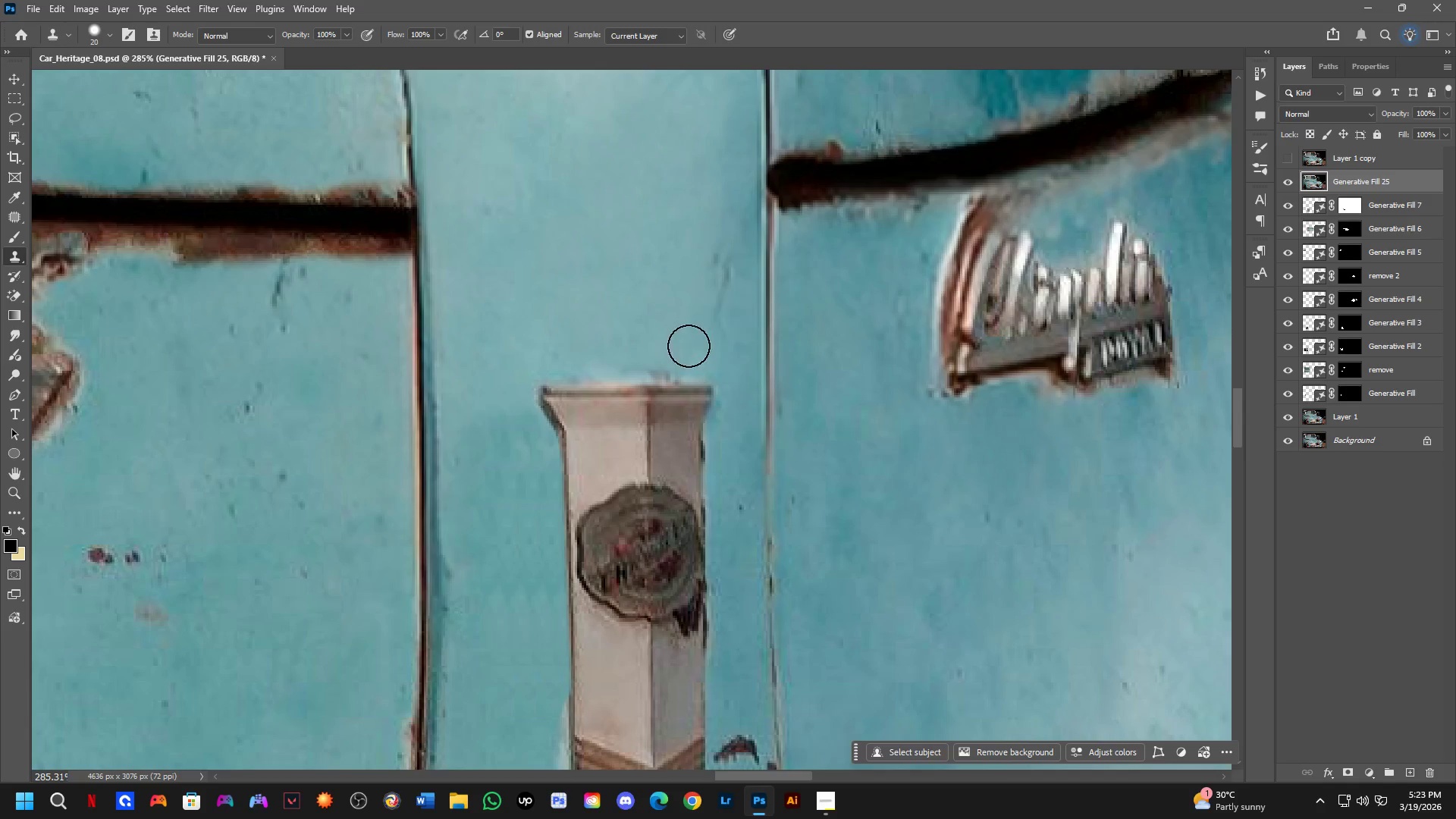 
key(Alt+AltLeft)
 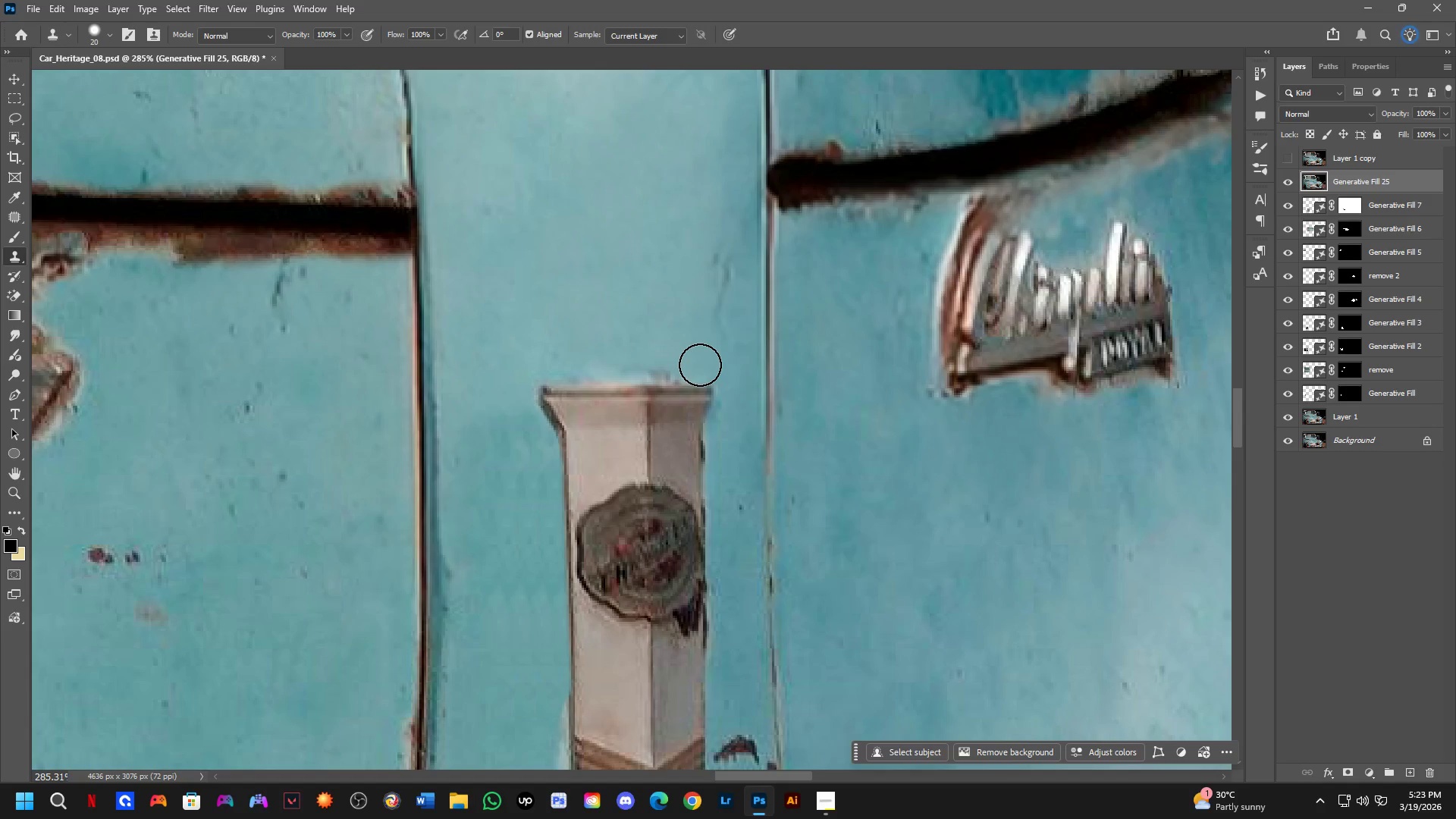 
left_click([698, 362])
 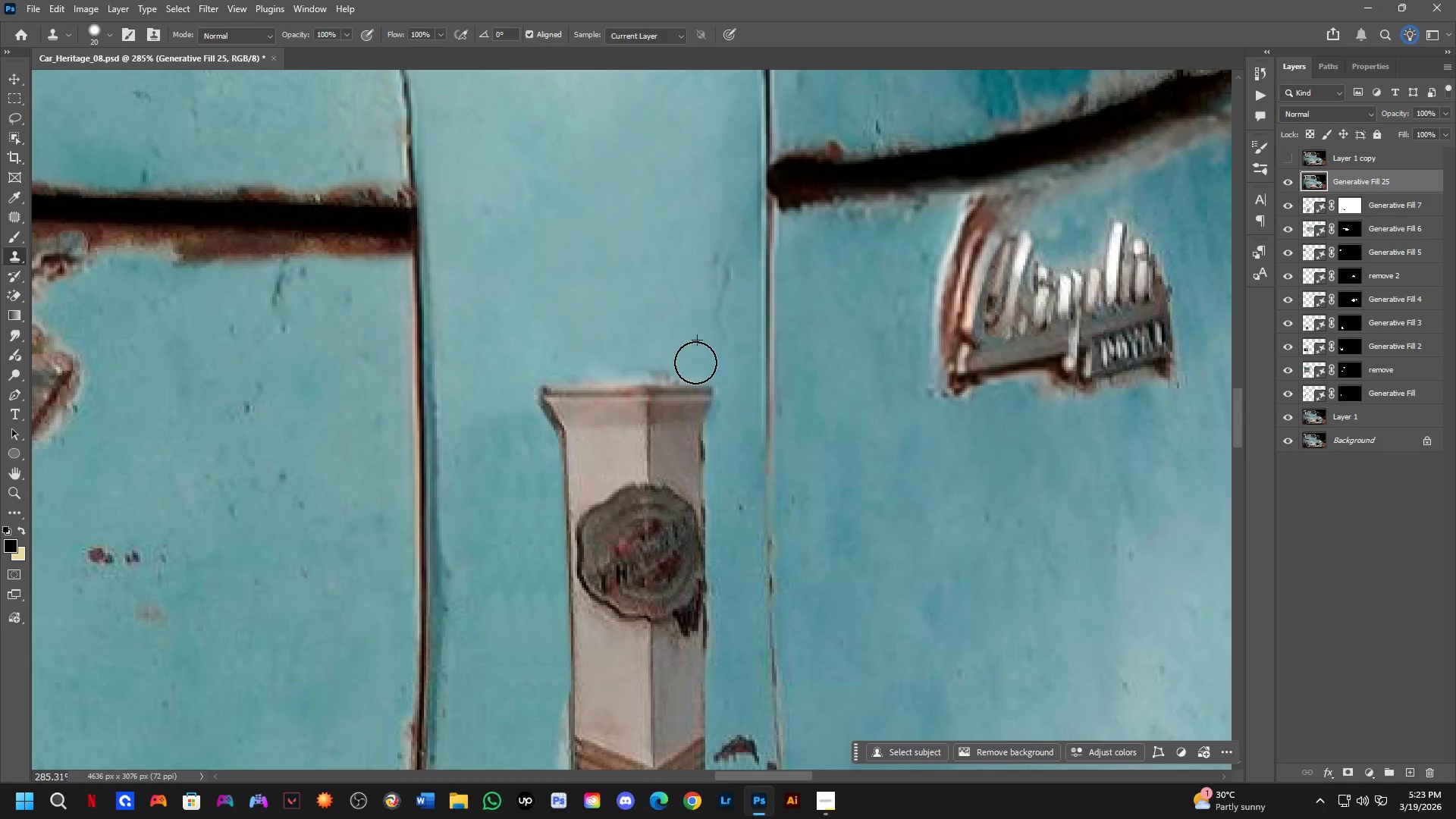 
hold_key(key=ShiftLeft, duration=0.64)
left_click([545, 370])
 